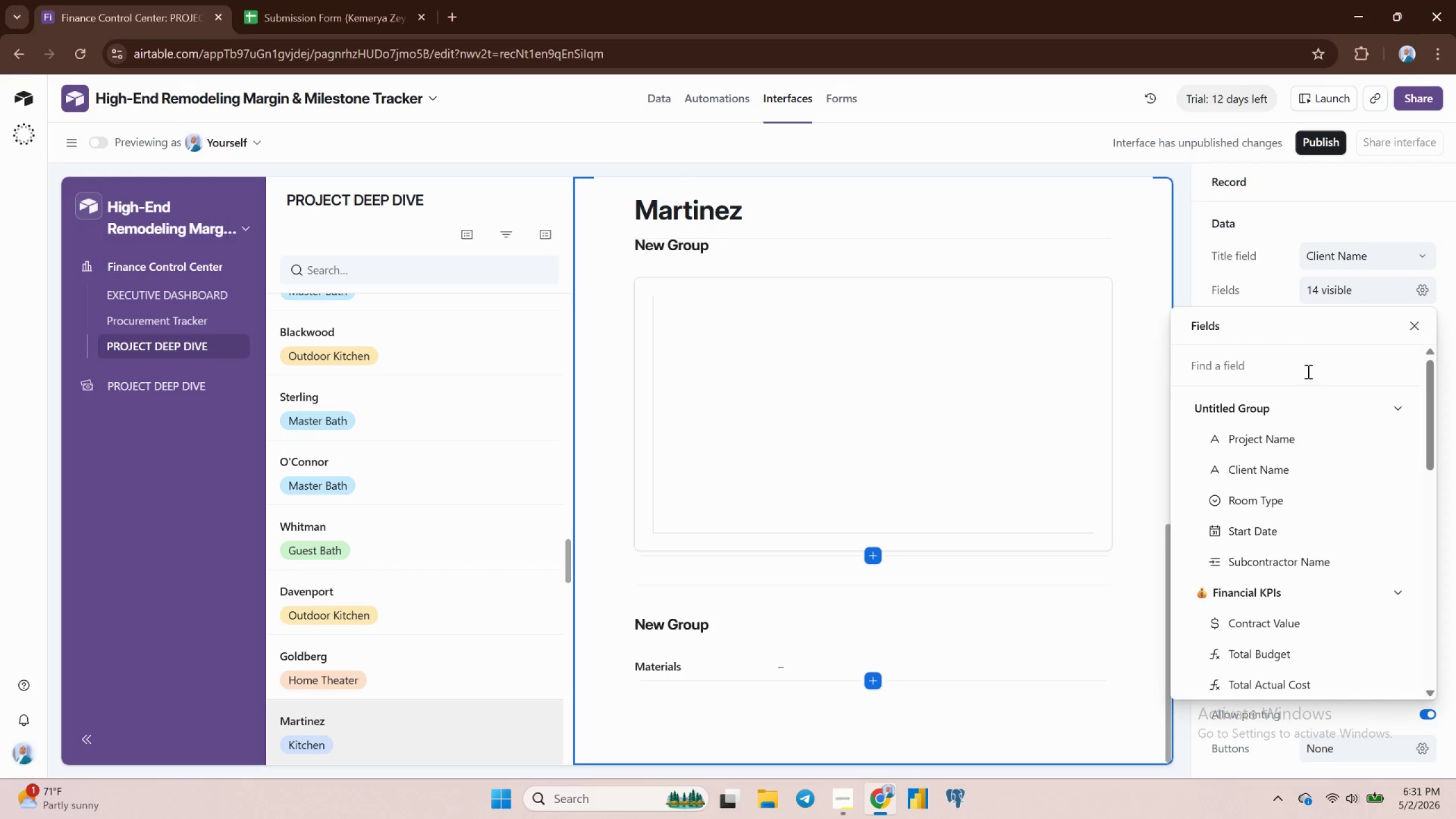 
scroll: coordinate [1261, 448], scroll_direction: down, amount: 11.0
 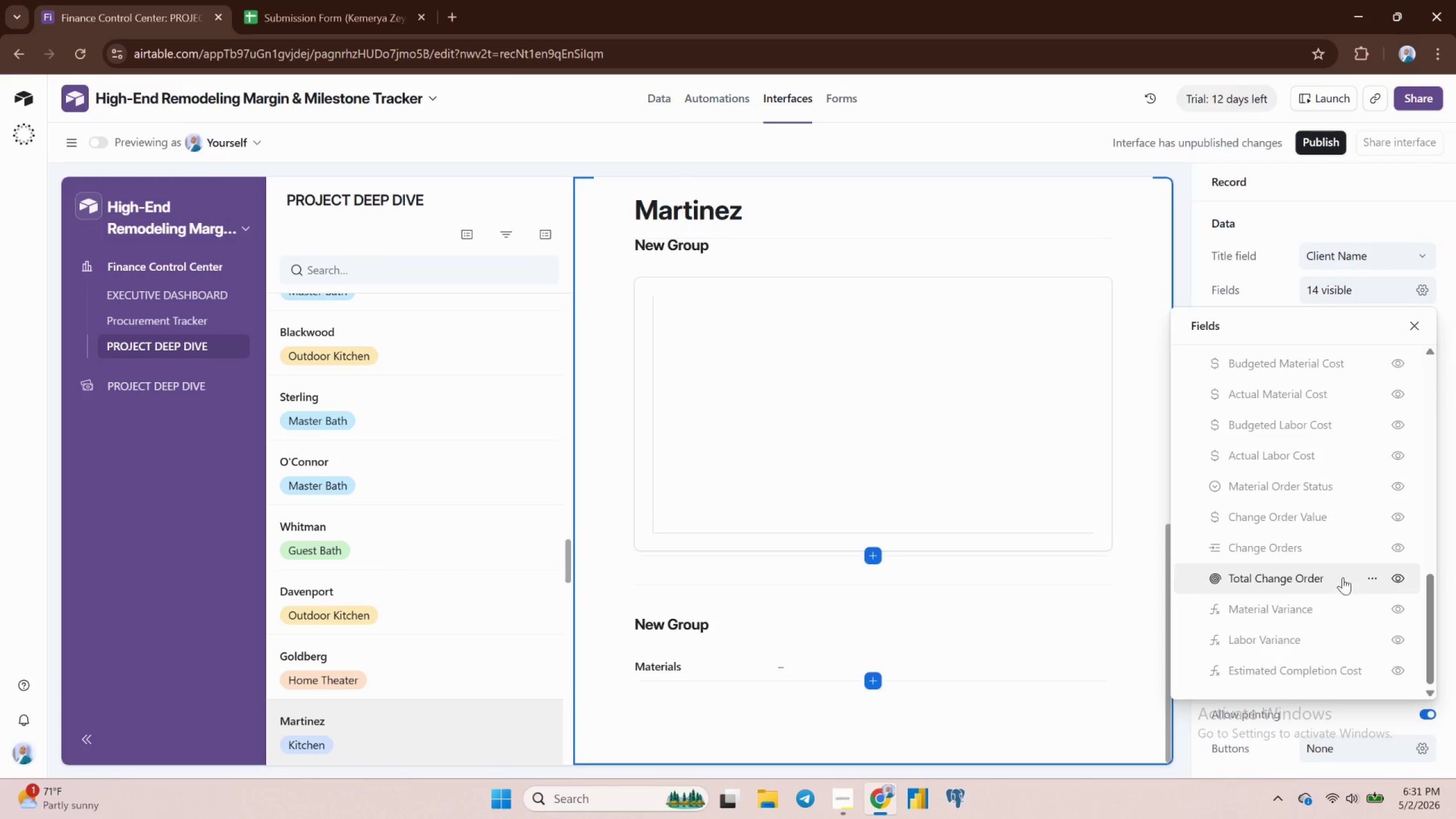 
scroll: coordinate [1342, 518], scroll_direction: up, amount: 3.0
 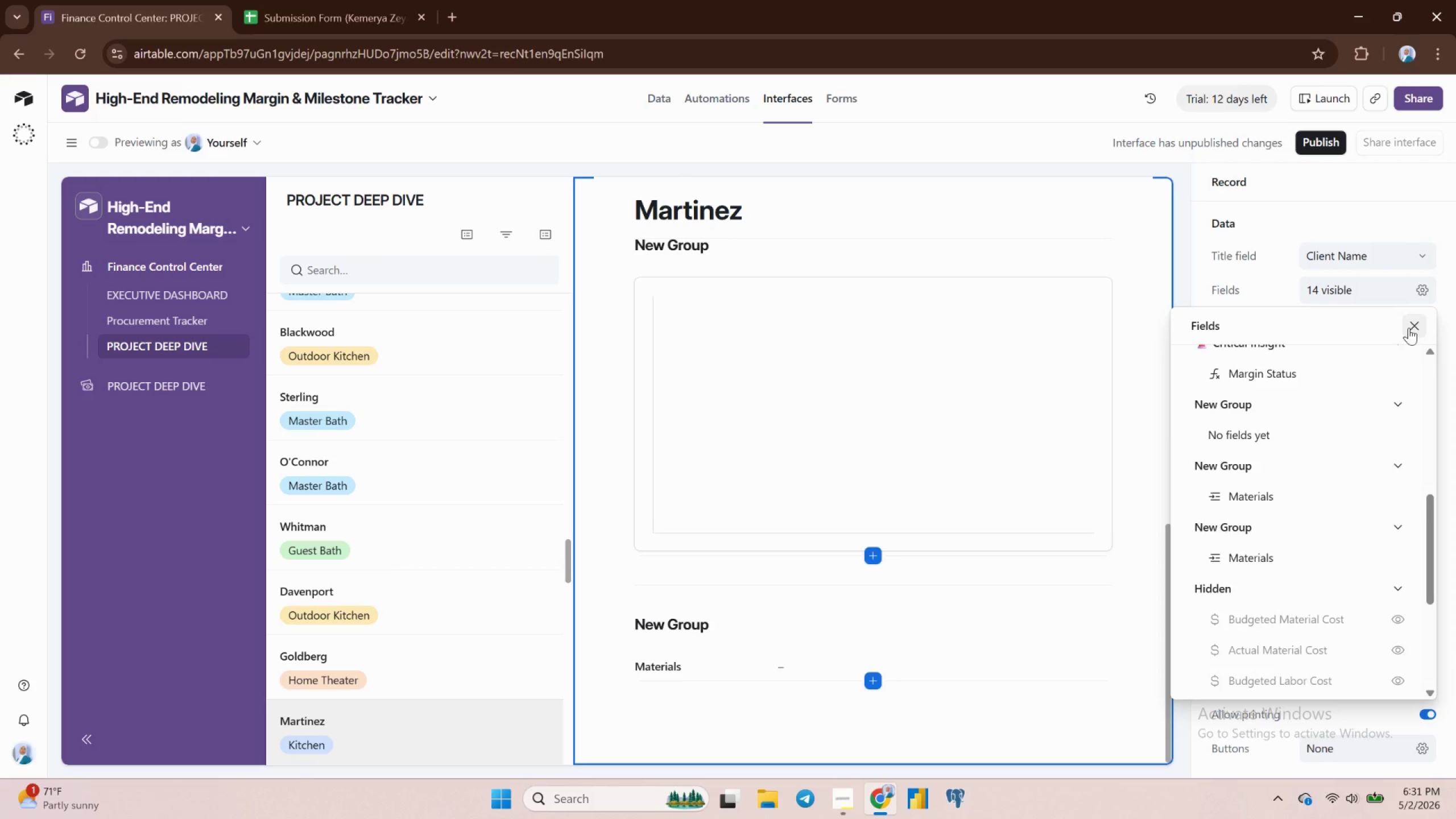 
left_click([1409, 328])
 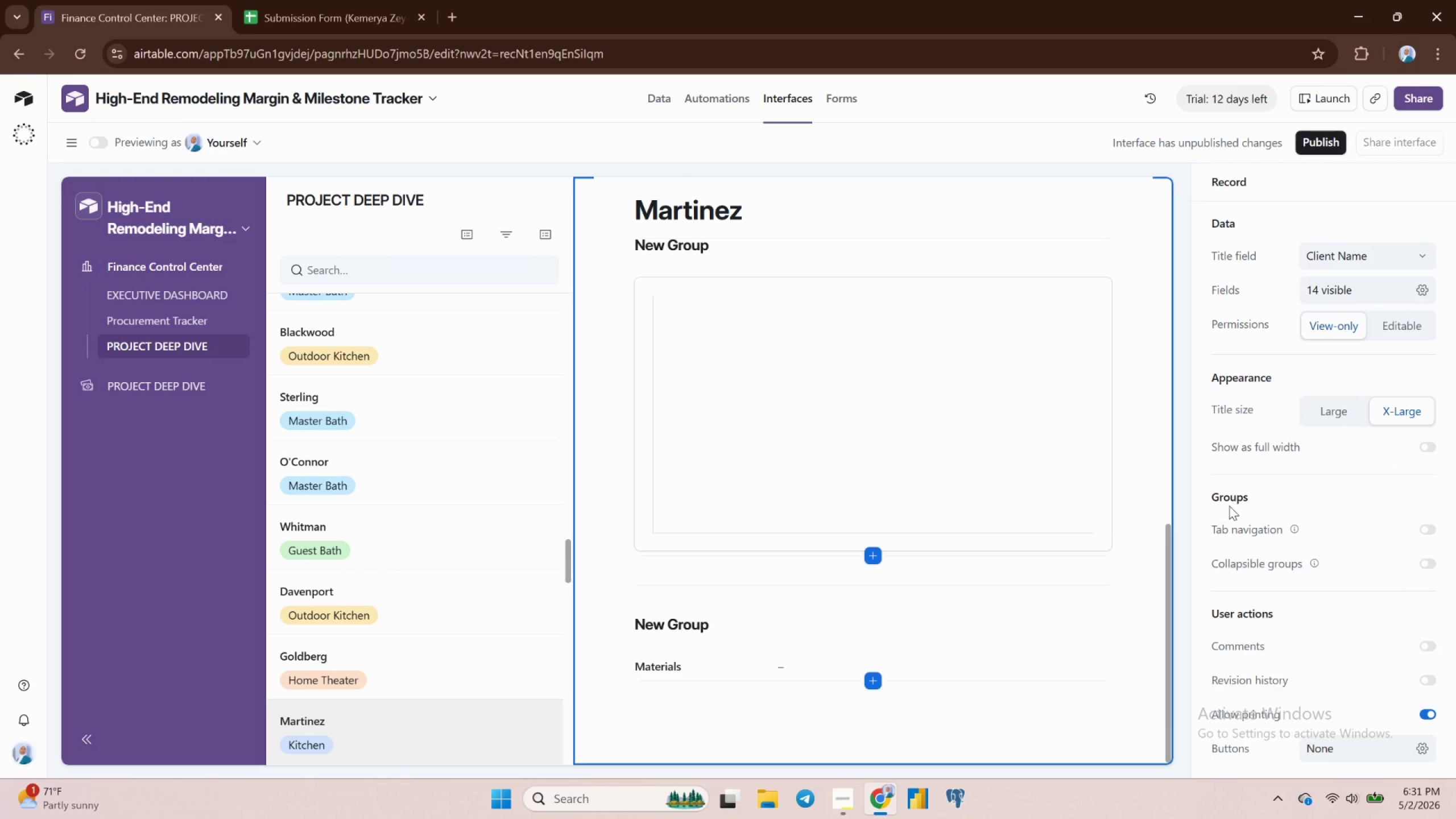 
wait(5.07)
 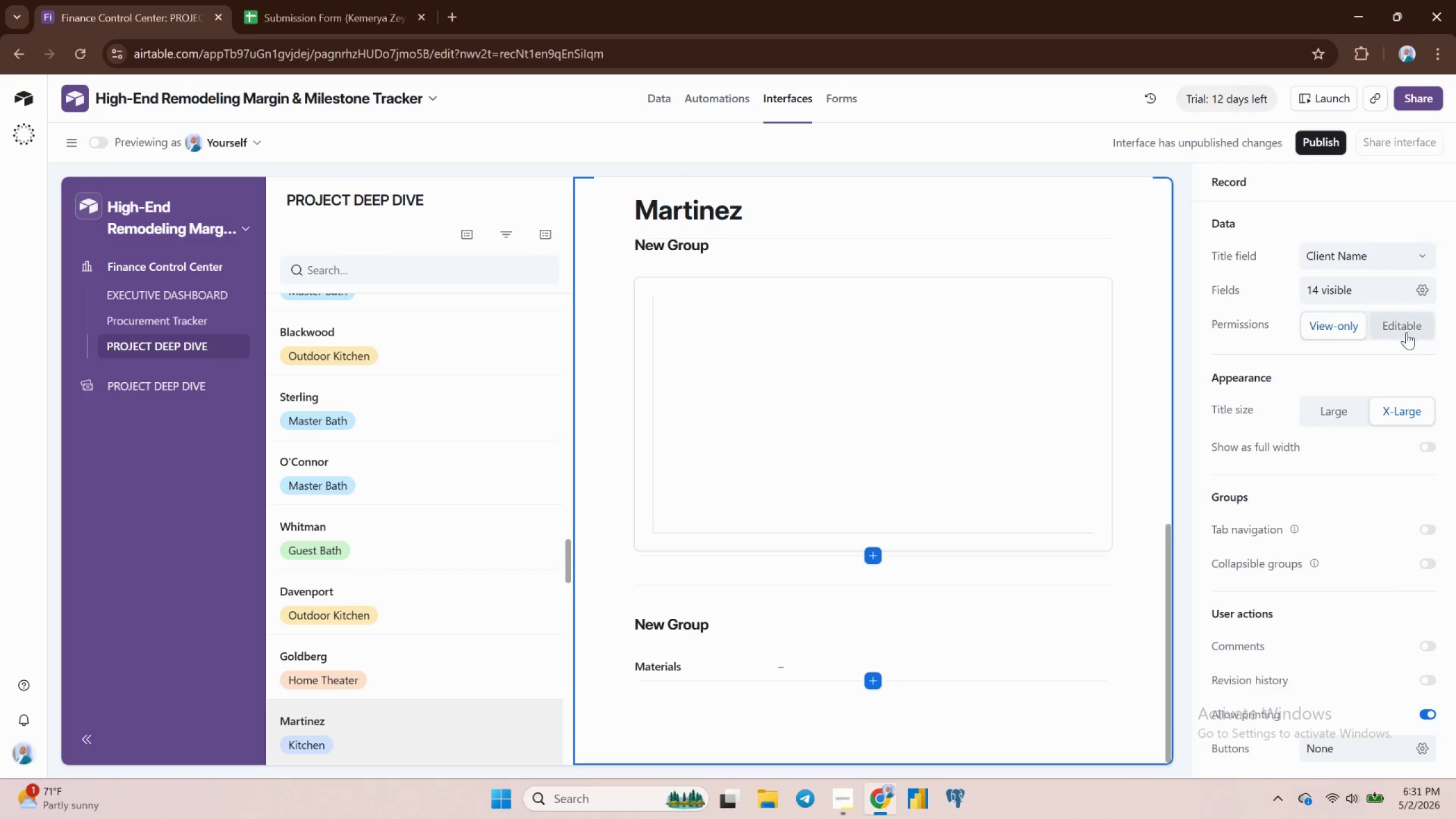 
scroll: coordinate [1371, 553], scroll_direction: down, amount: 3.0
 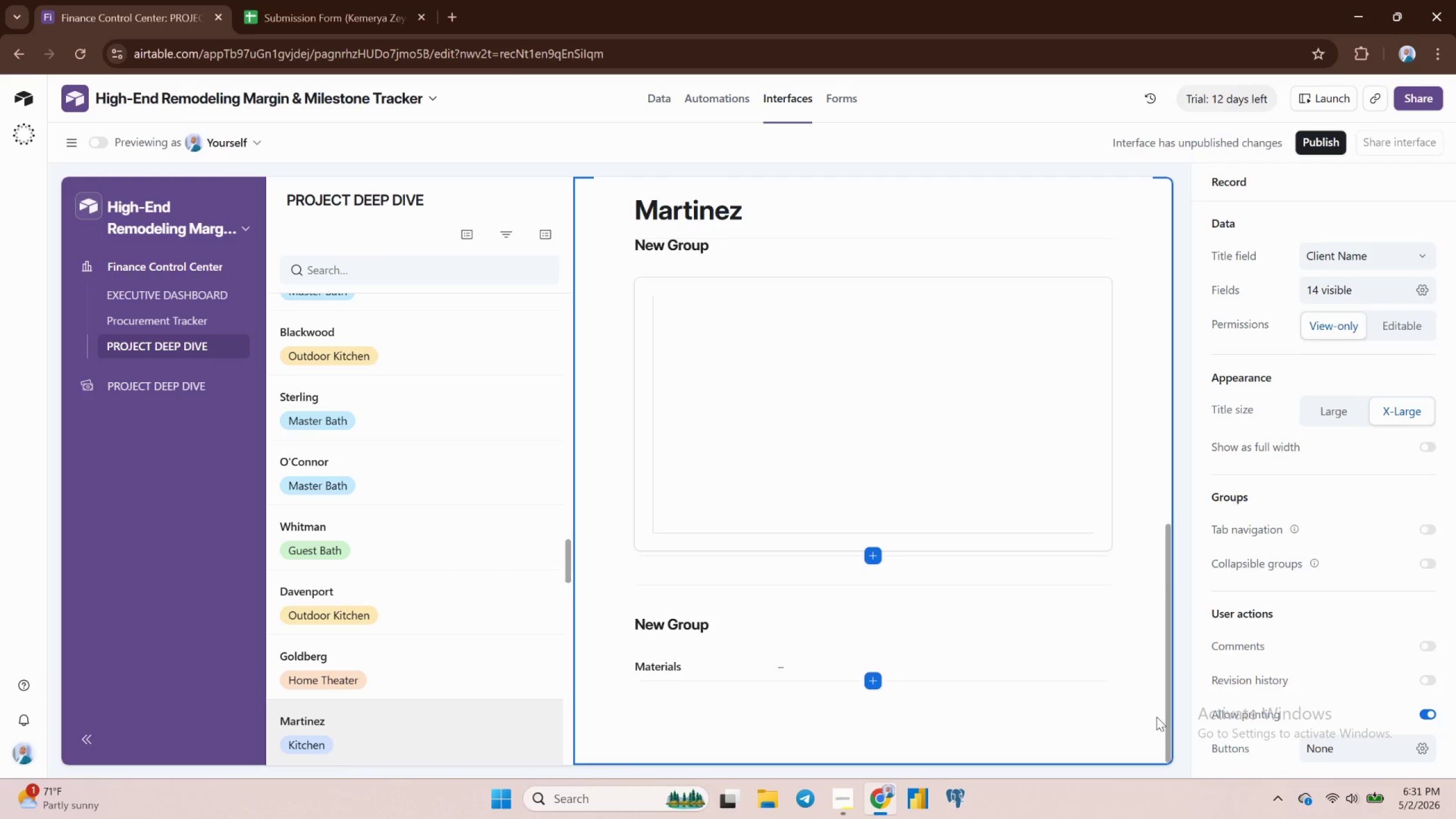 
left_click([1091, 615])
 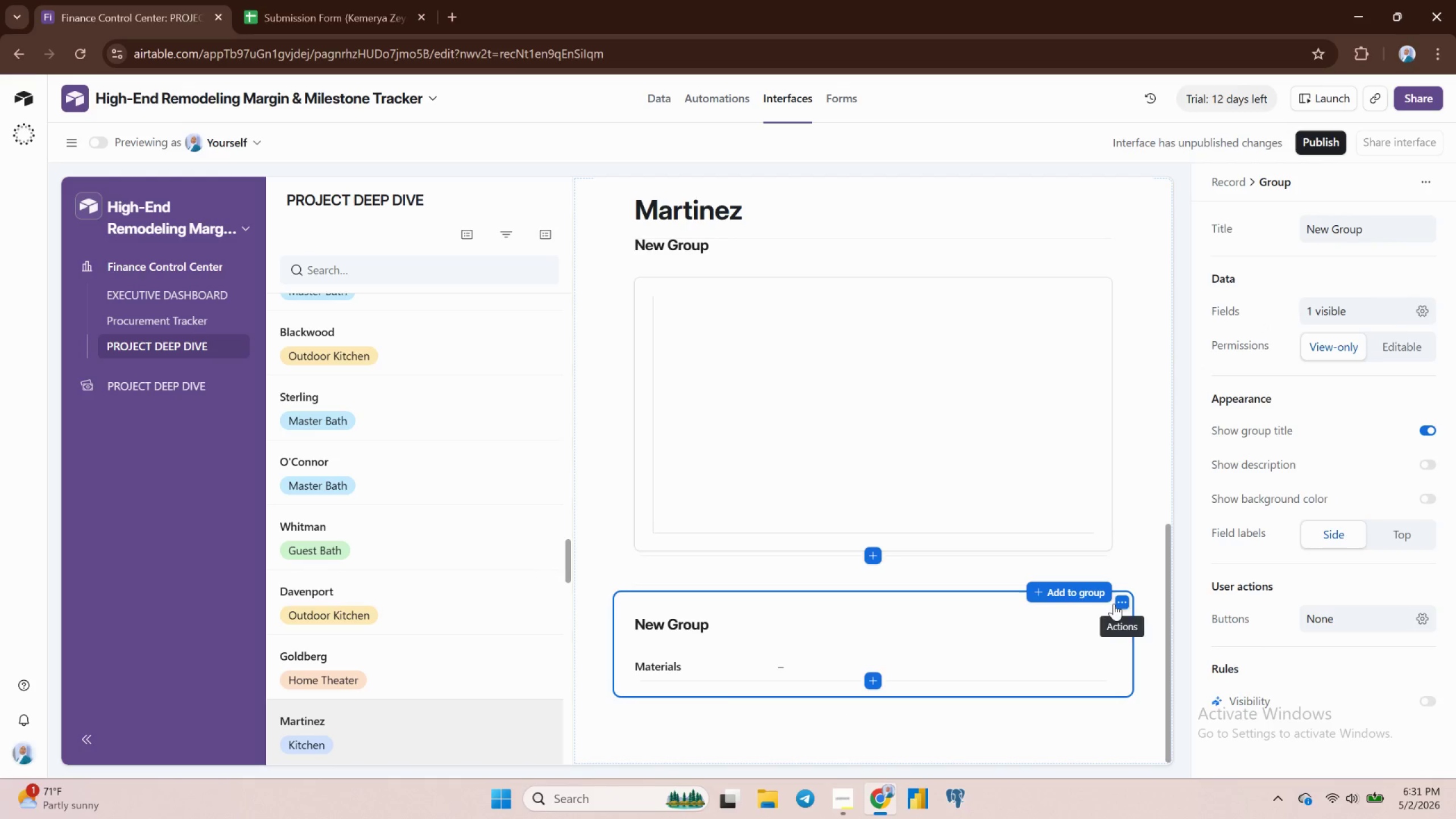 
left_click([1124, 603])
 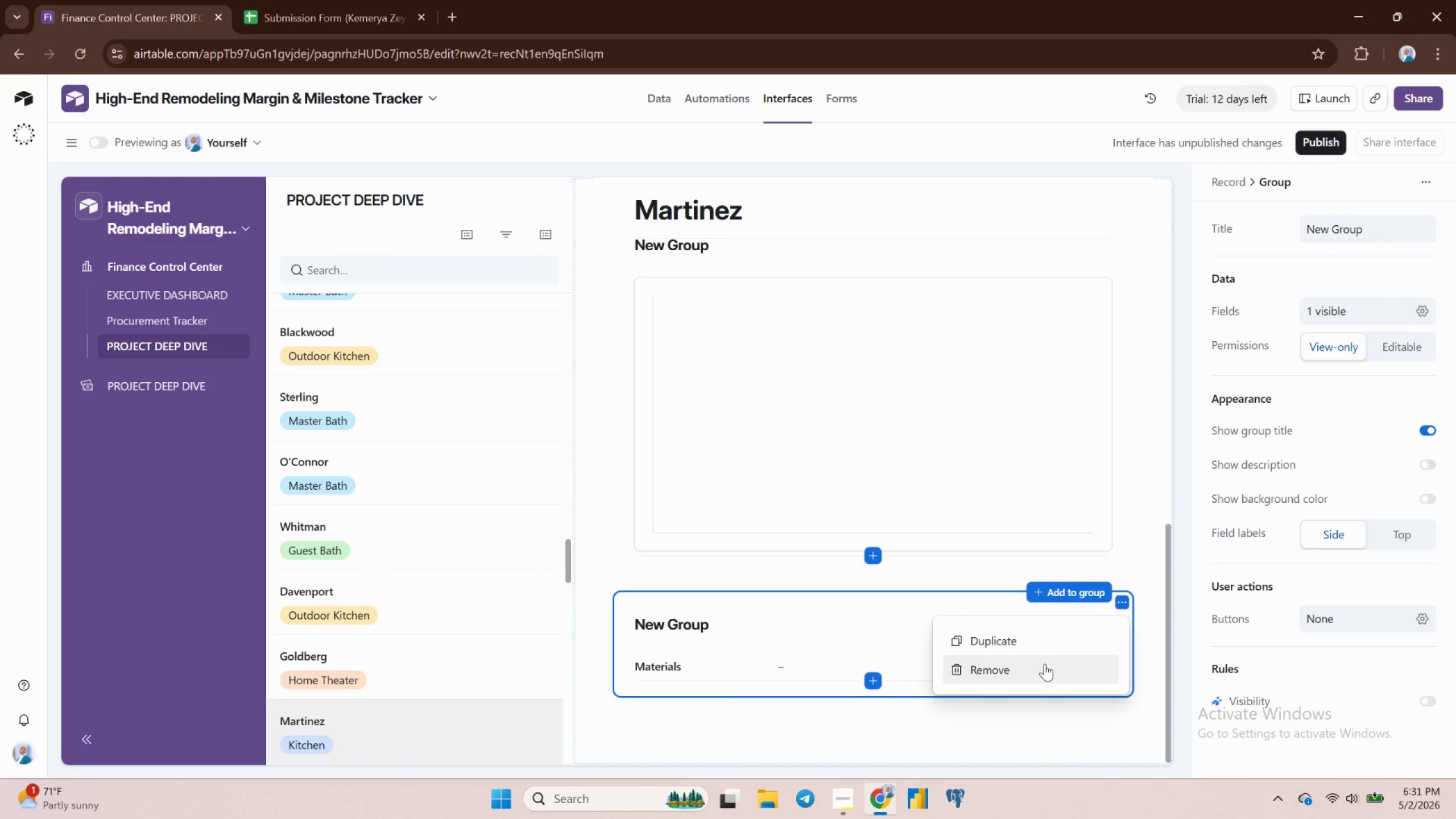 
left_click([1030, 672])
 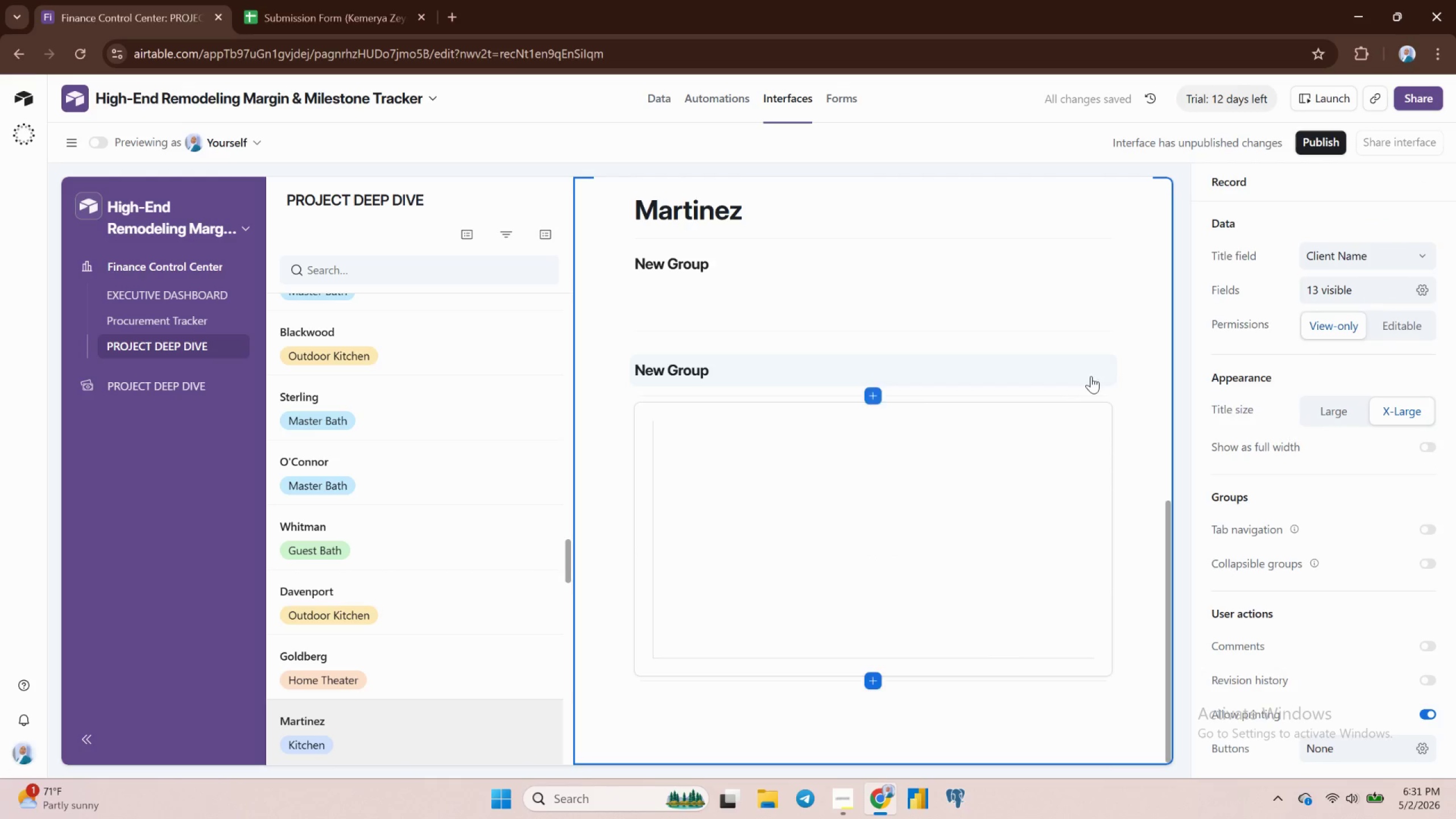 
left_click([1097, 344])
 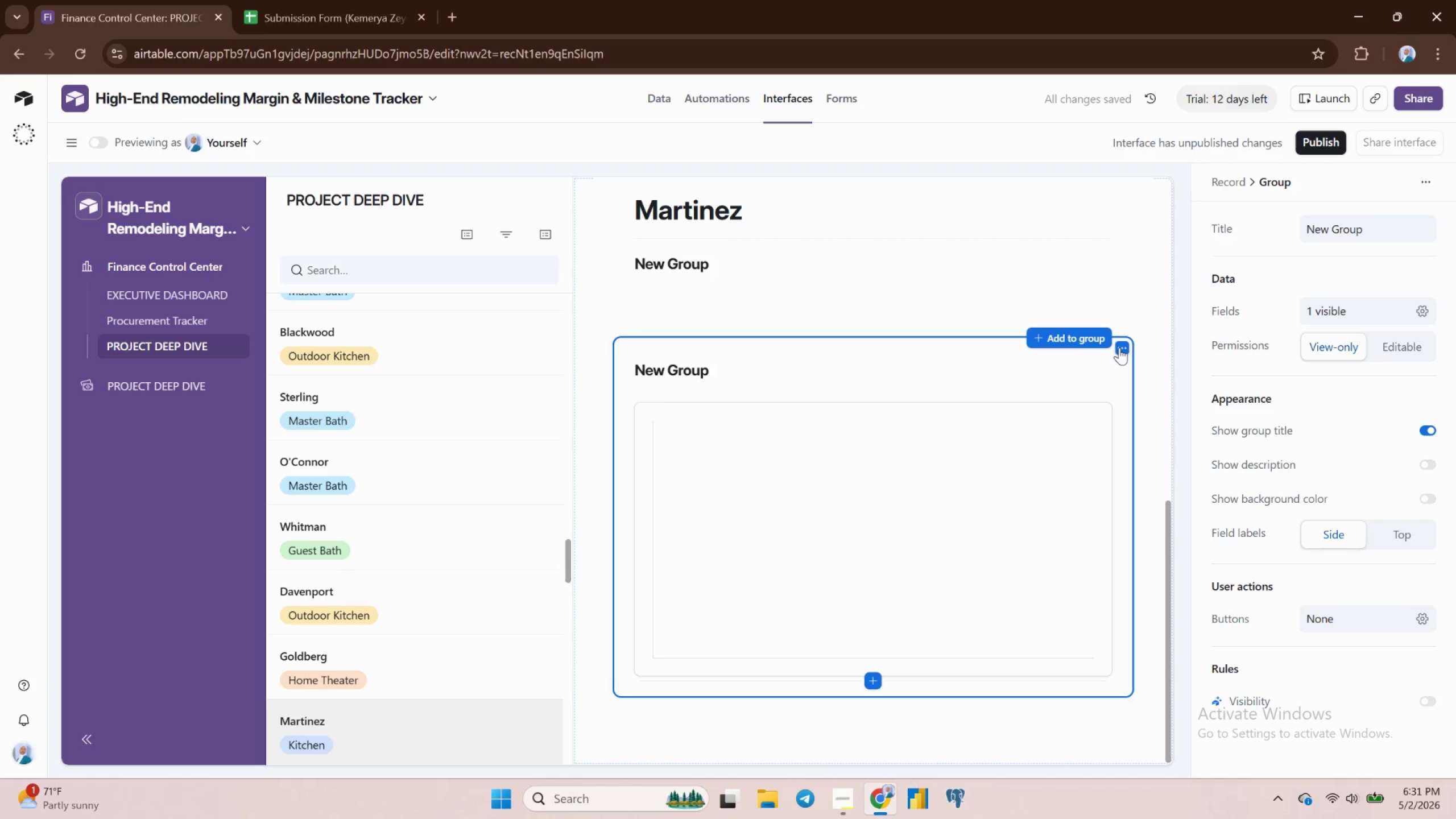 
left_click([1118, 349])
 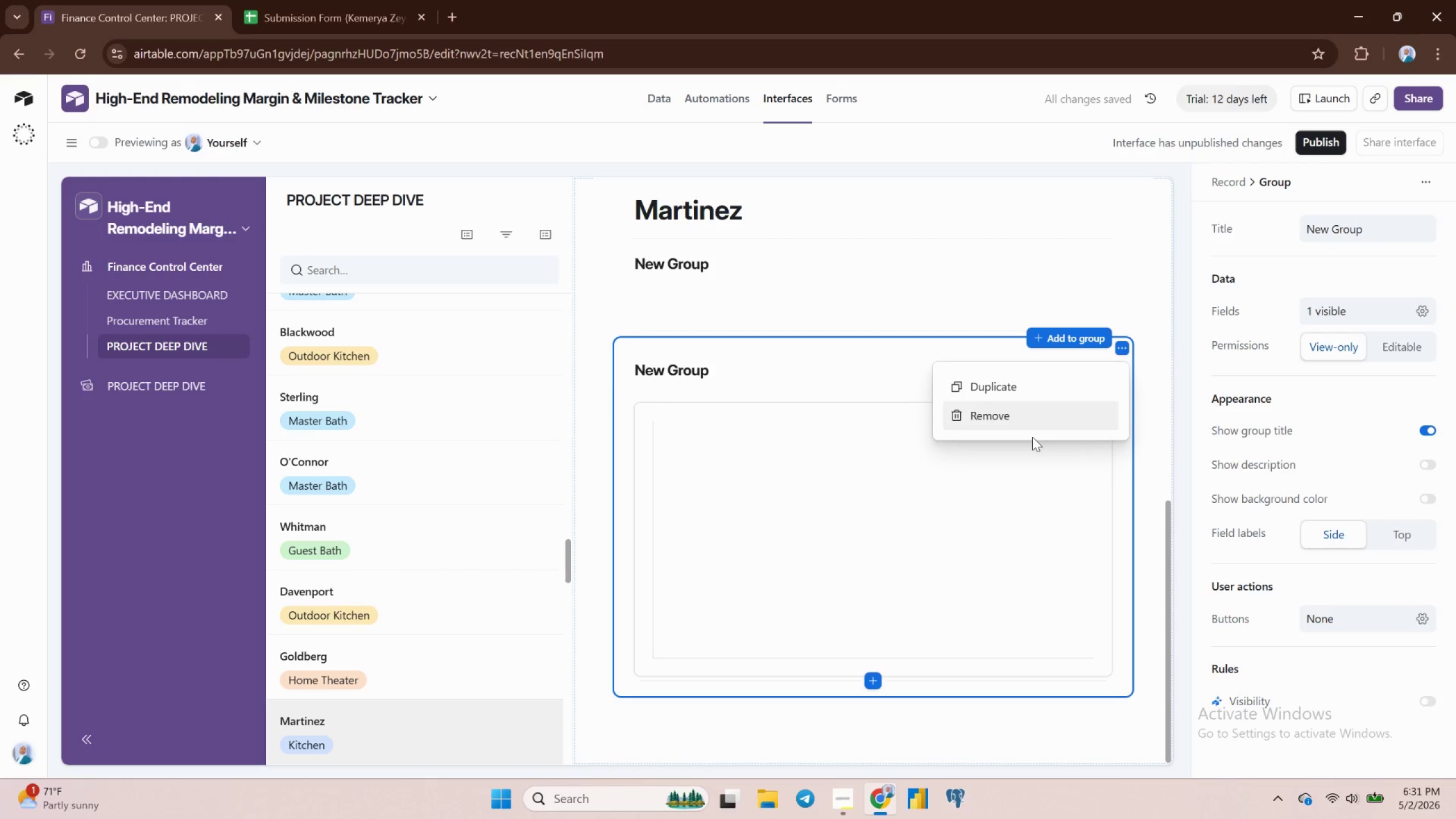 
left_click([1016, 427])
 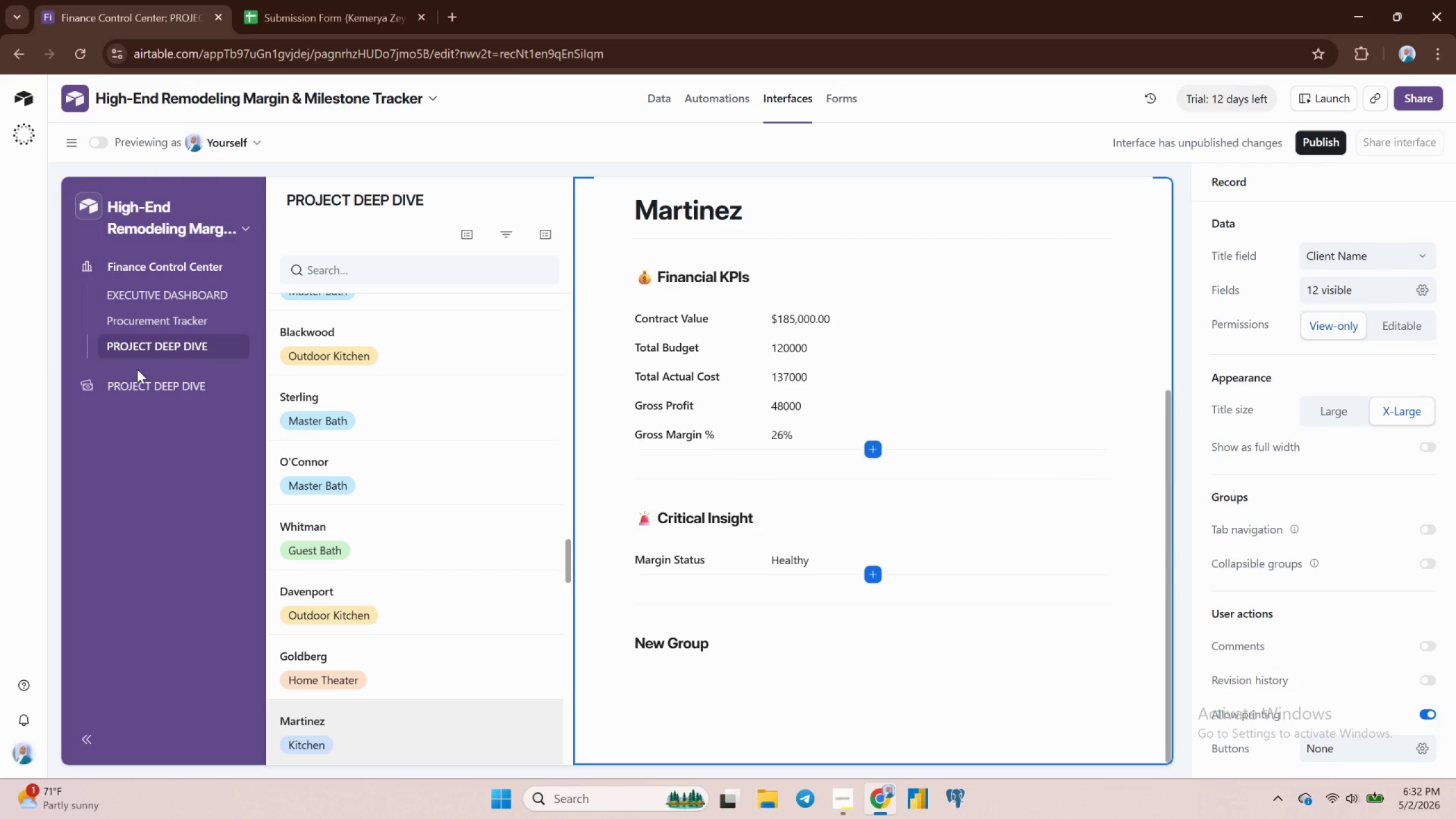 
wait(18.56)
 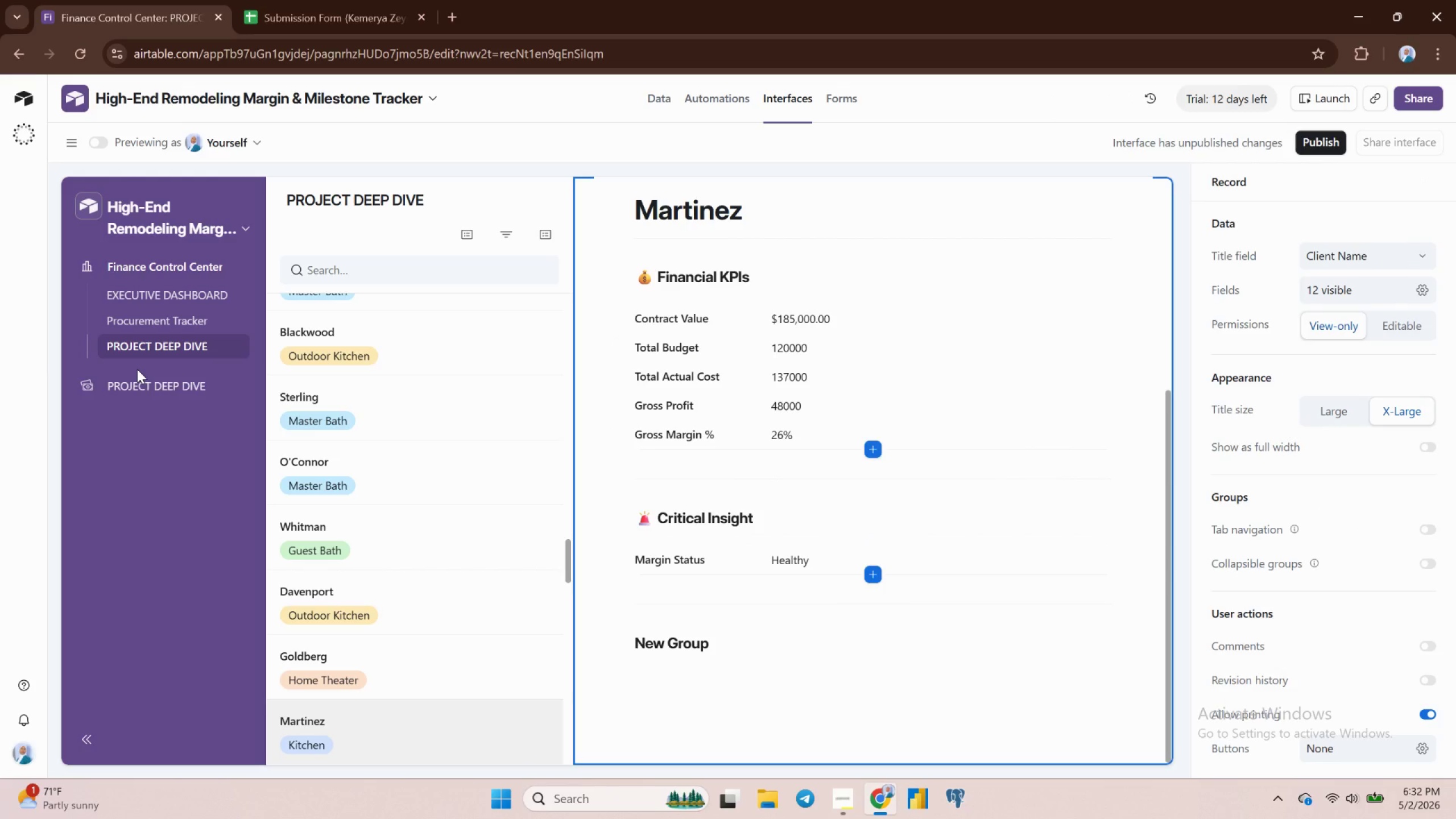 
double_click([150, 320])
 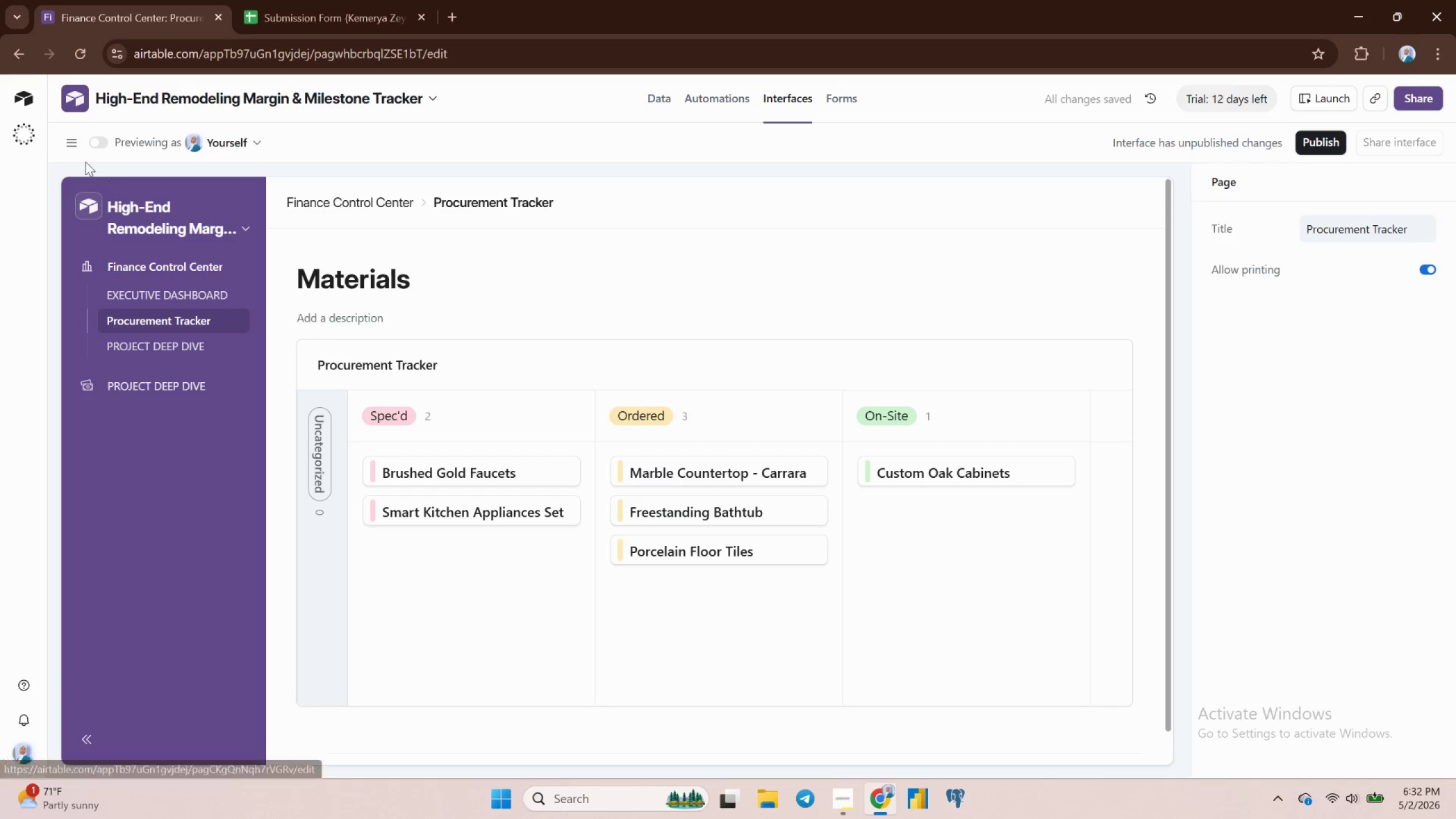 
left_click([71, 136])
 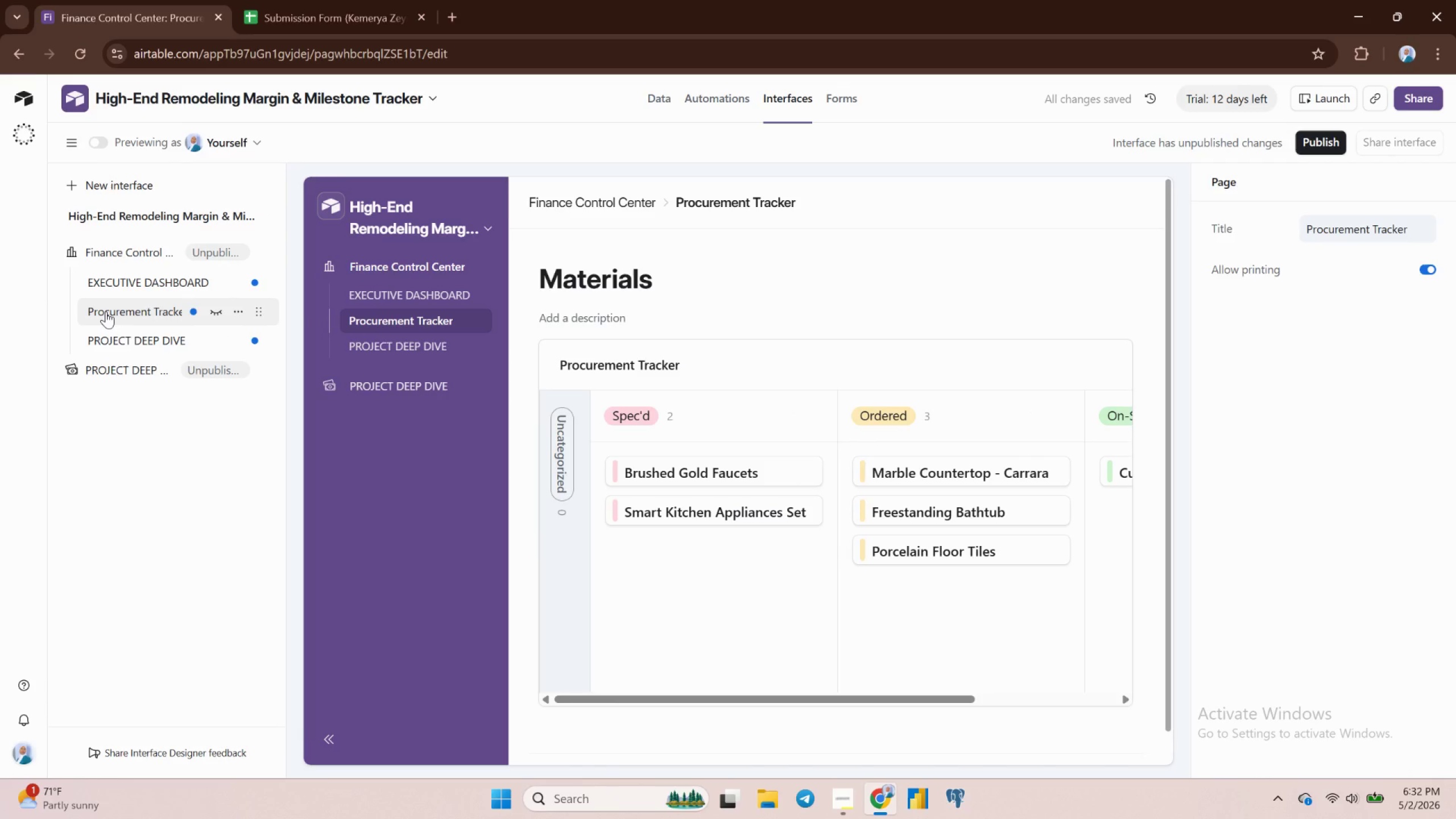 
double_click([106, 311])
 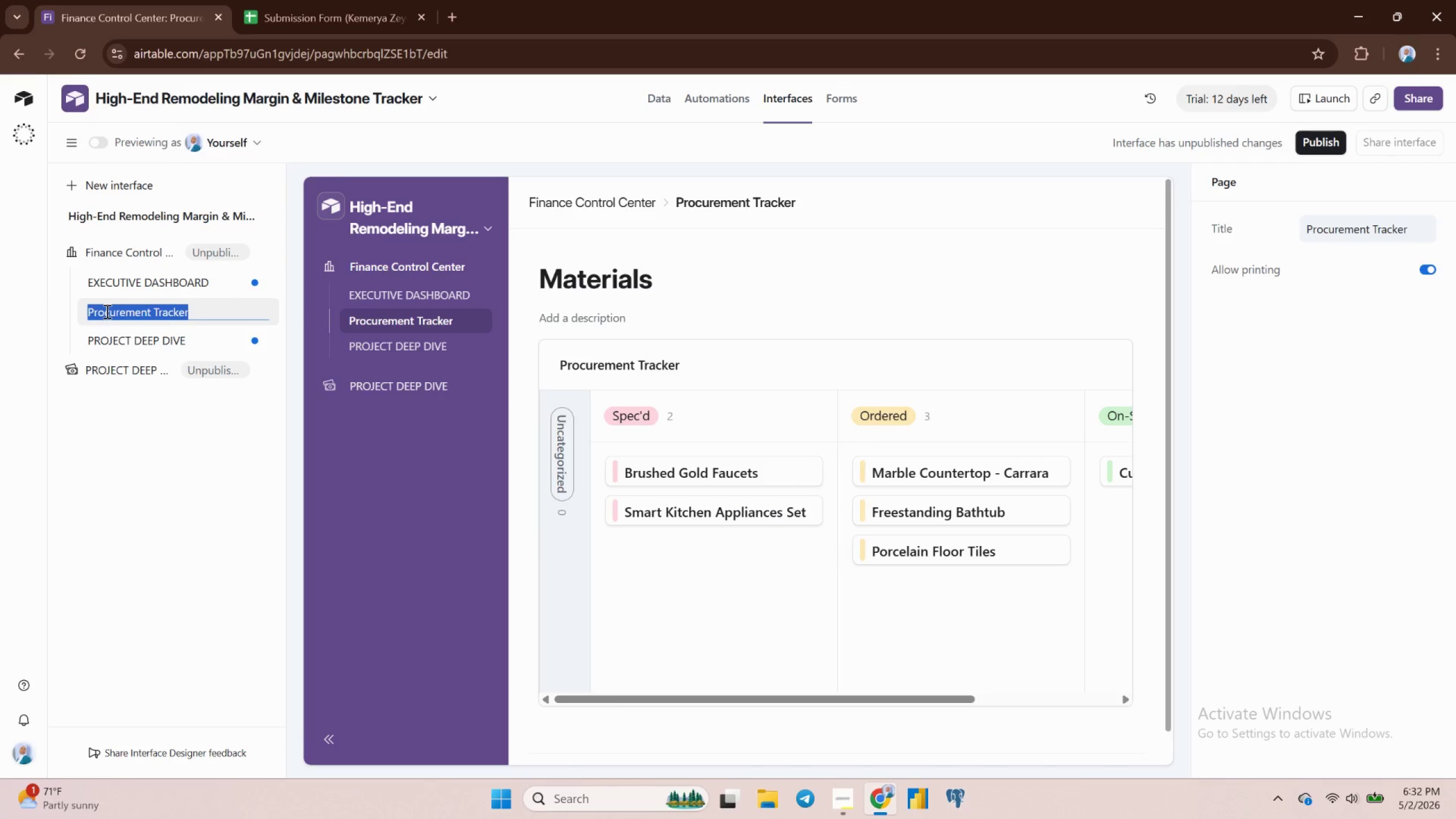 
type(PROCUREMENT CONTROL )
 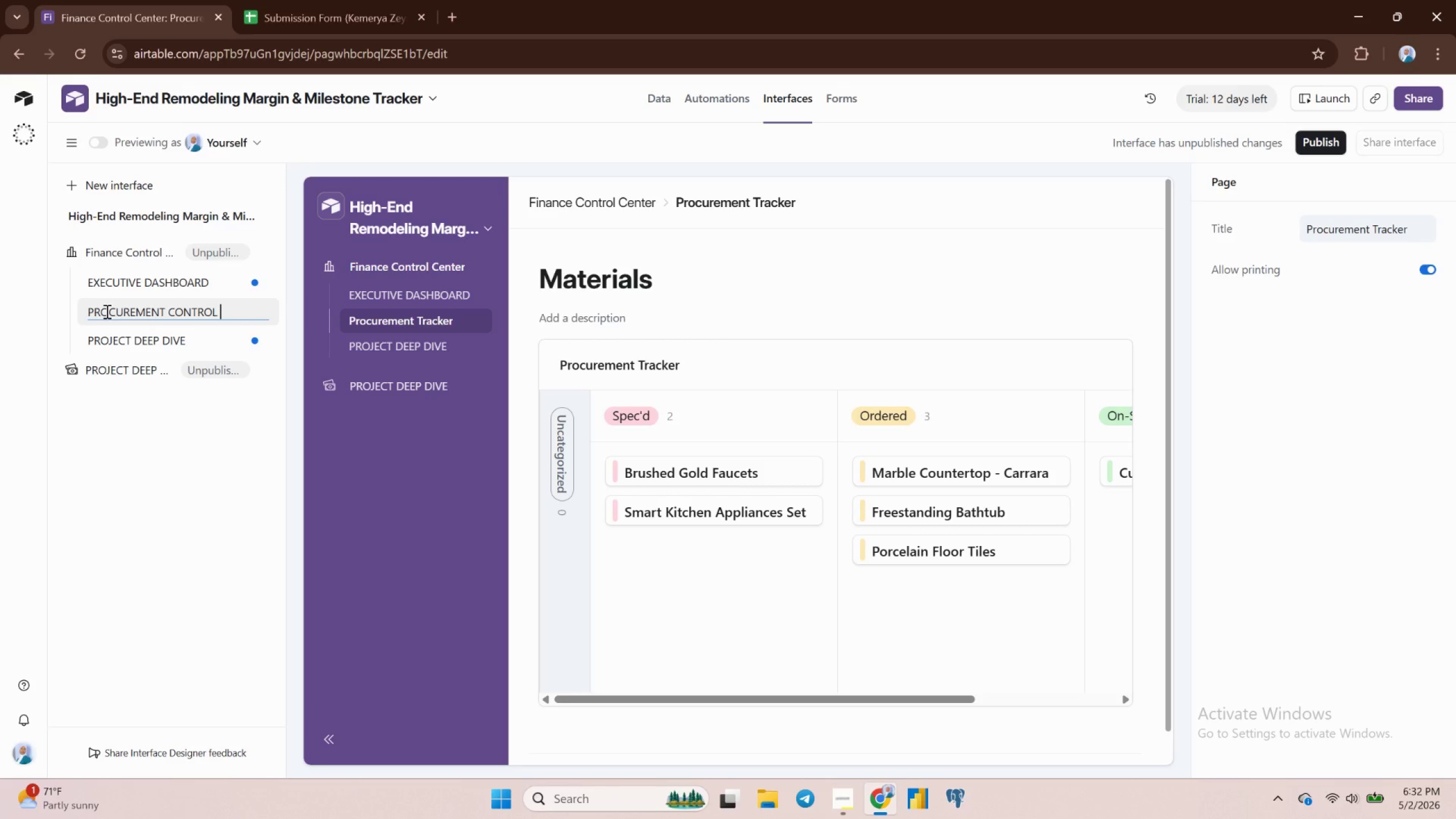 
key(Enter)
 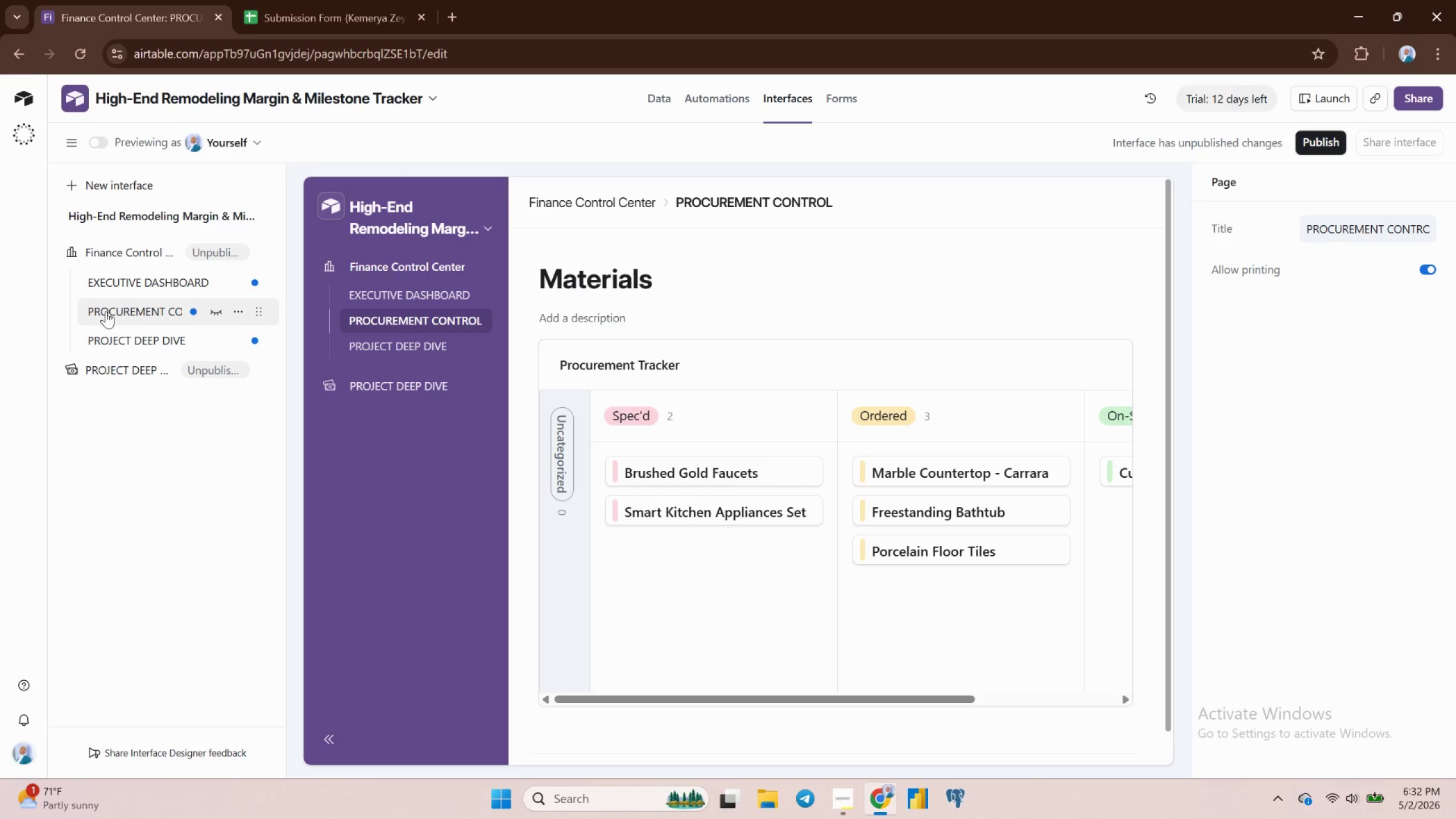 
wait(24.02)
 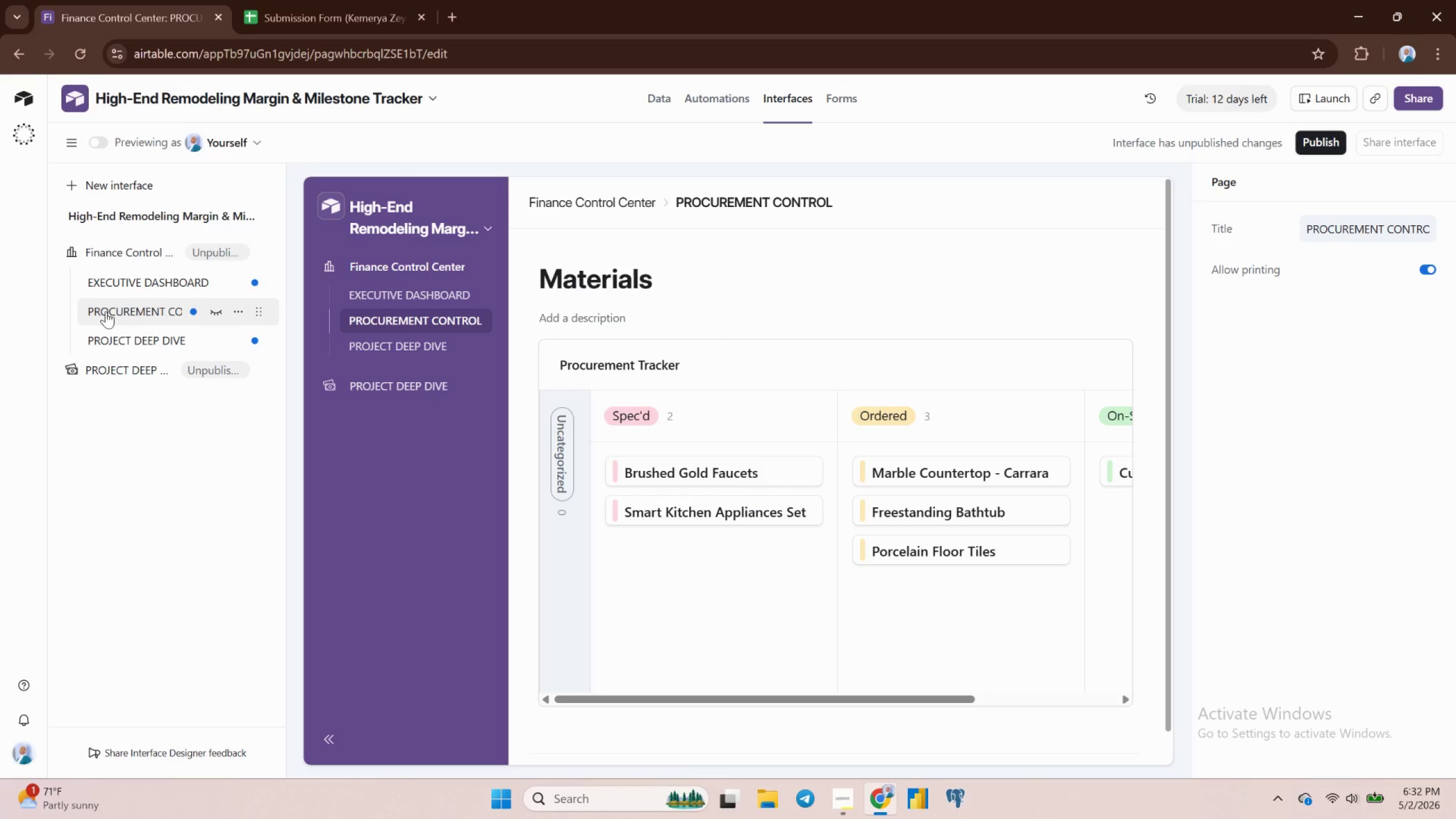 
left_click([1077, 347])
 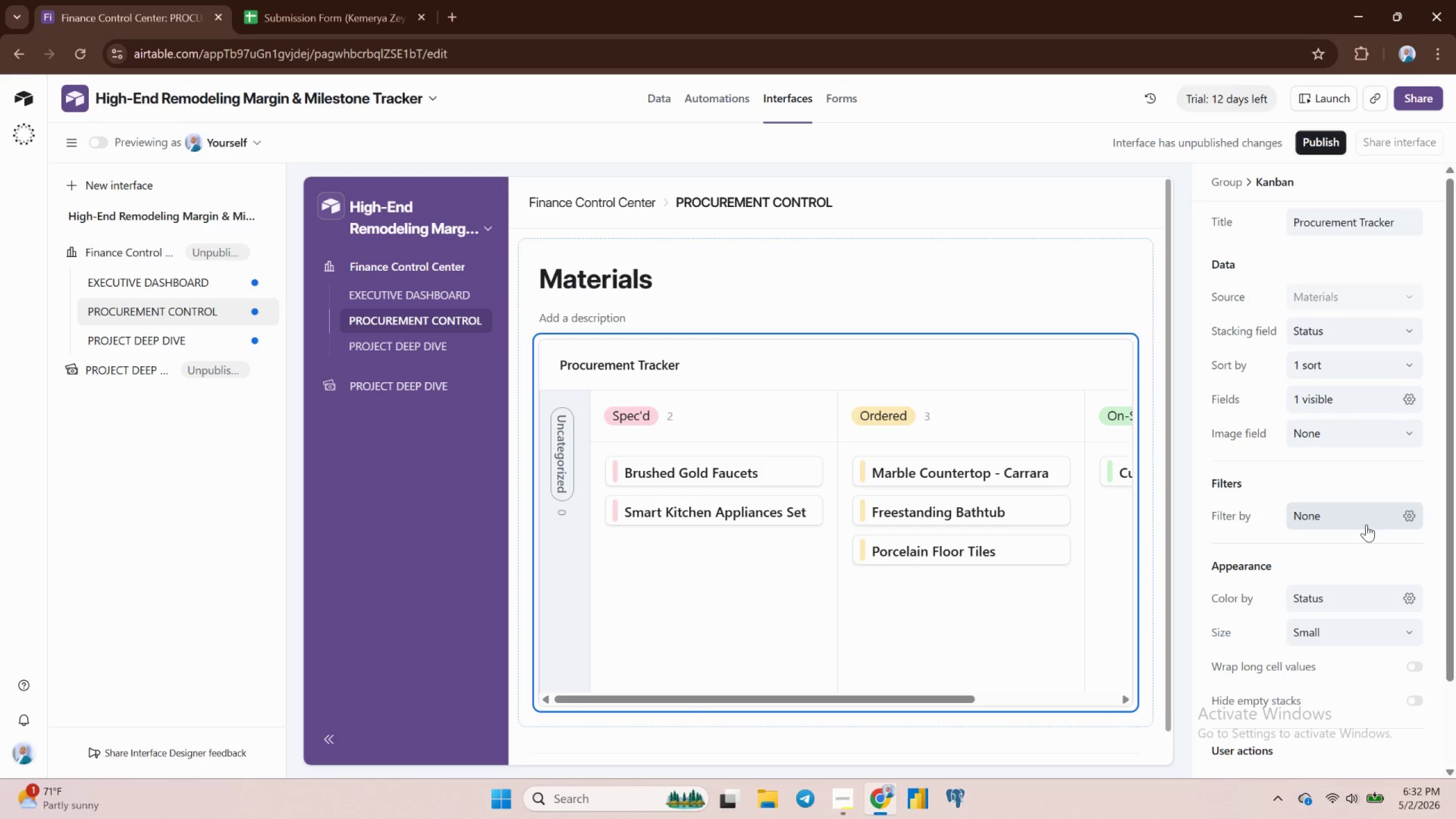 
left_click([1367, 601])
 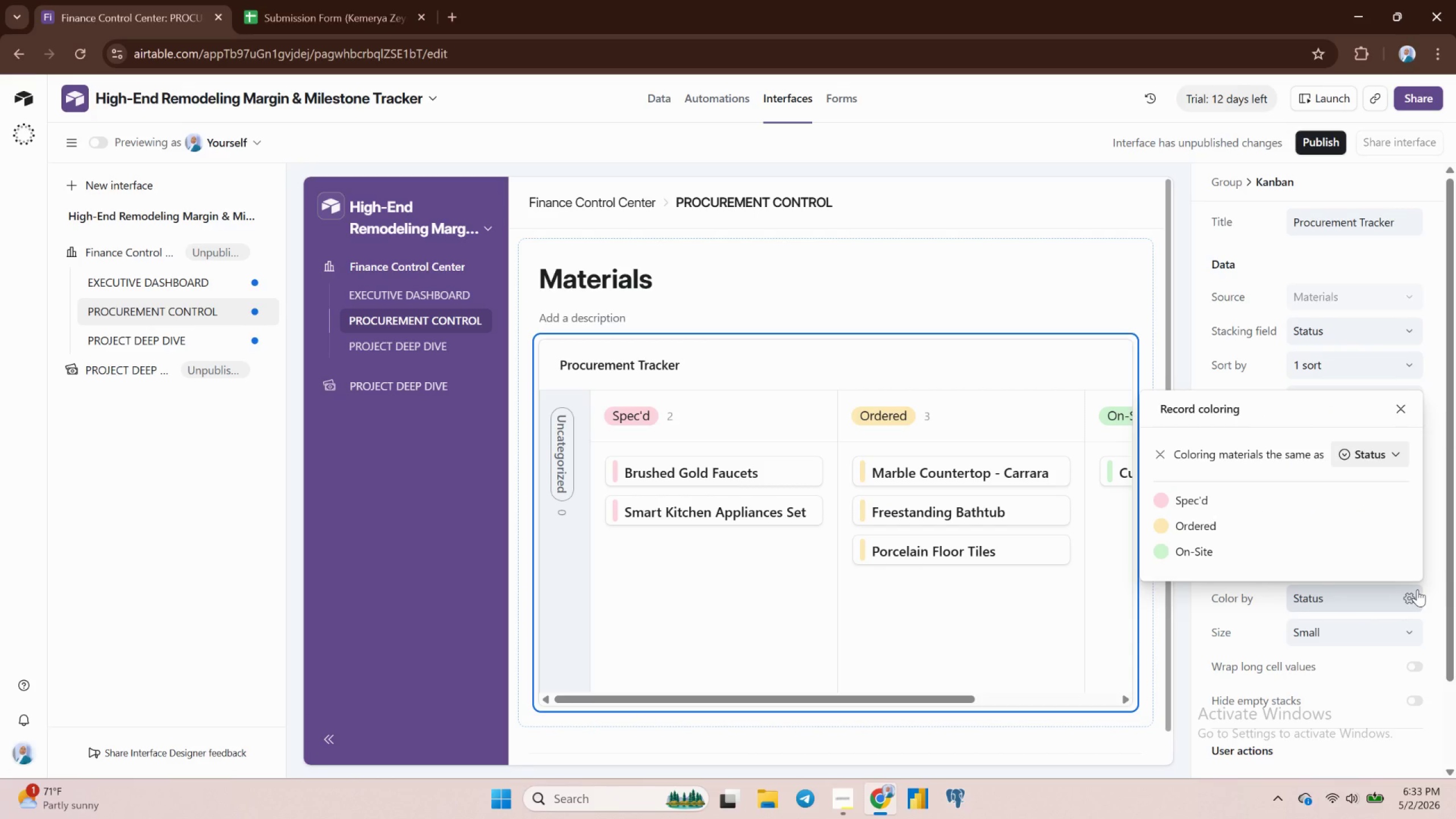 
left_click([1411, 597])
 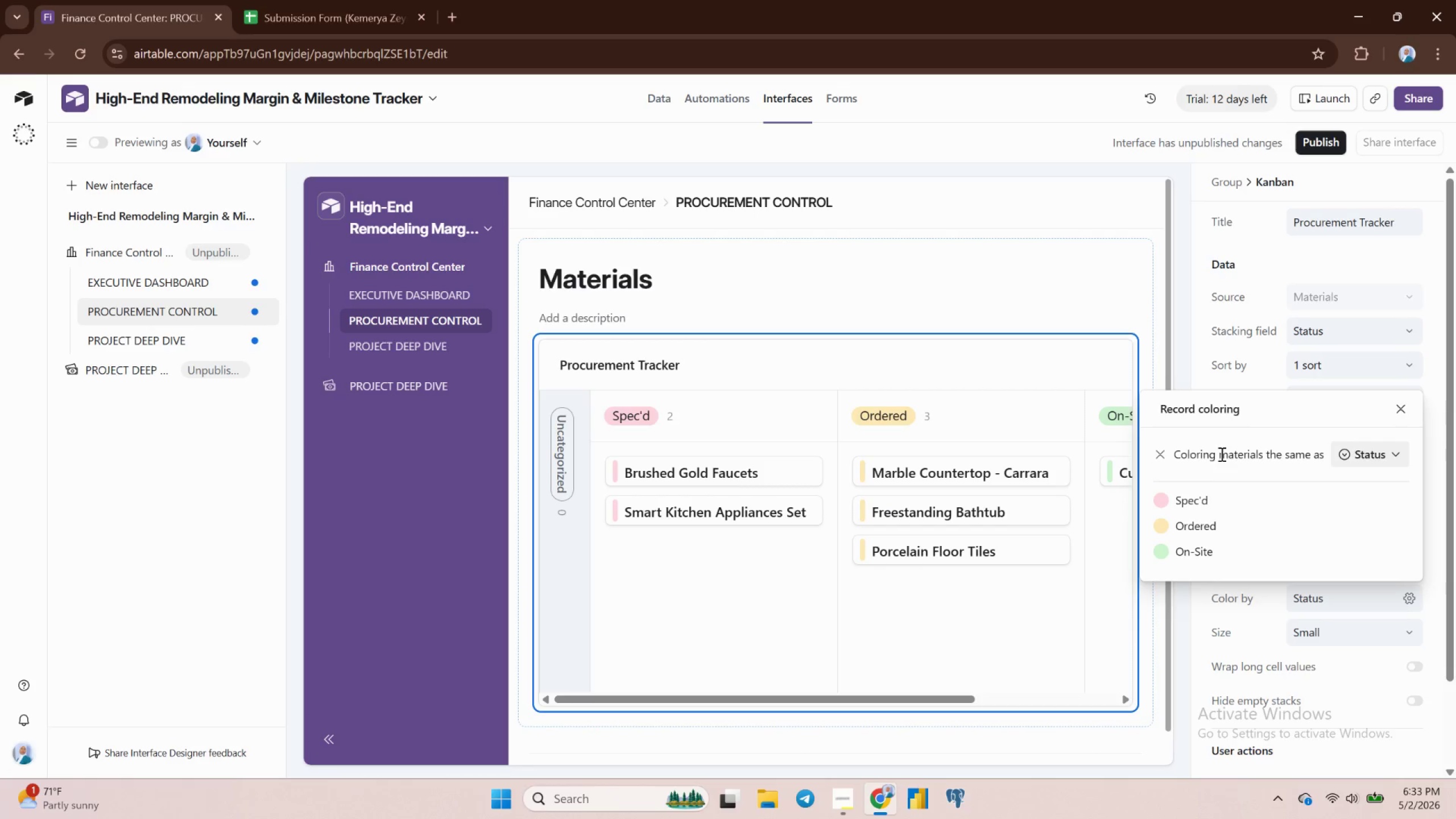 
wait(5.84)
 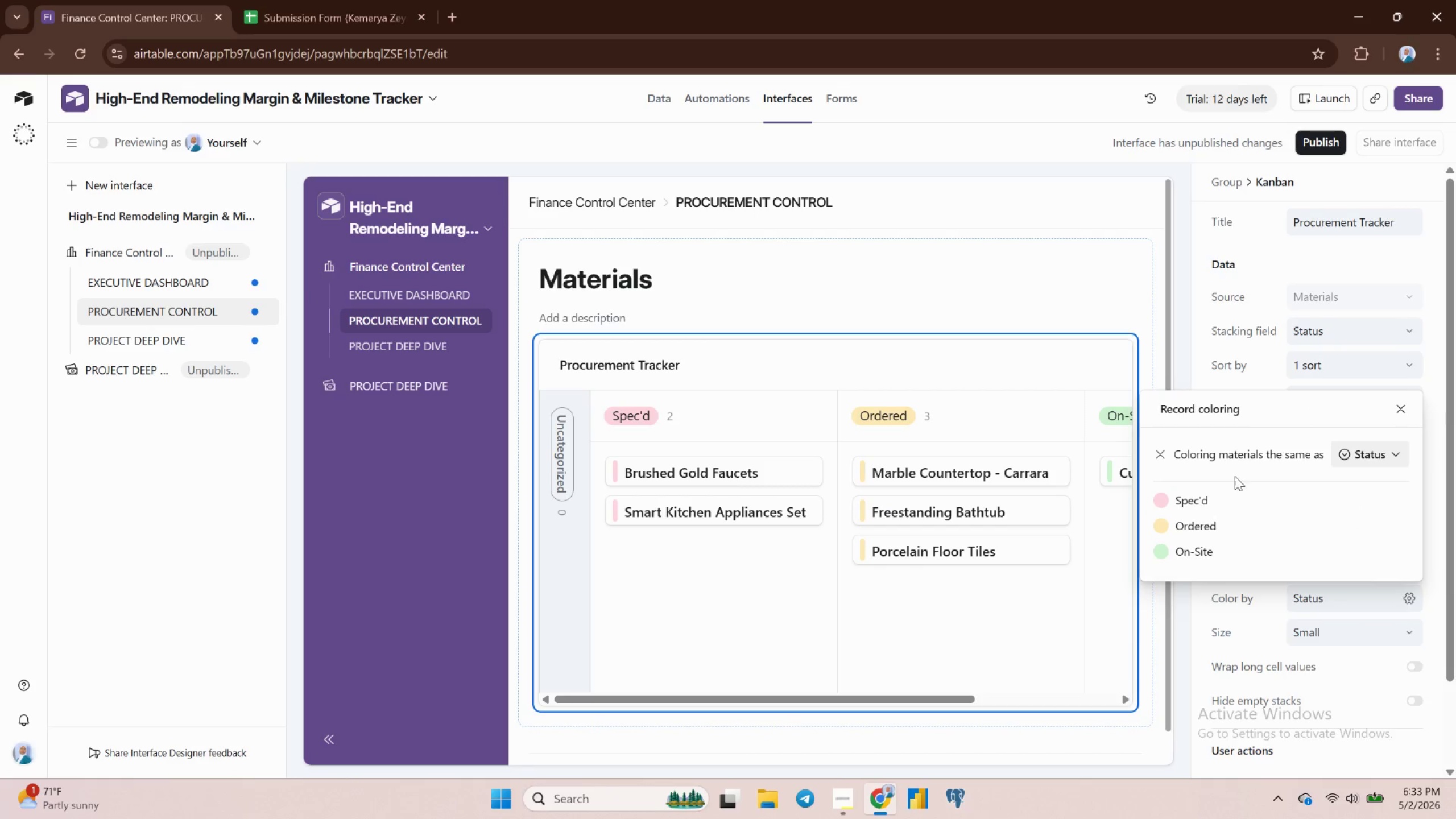 
left_click([1159, 454])
 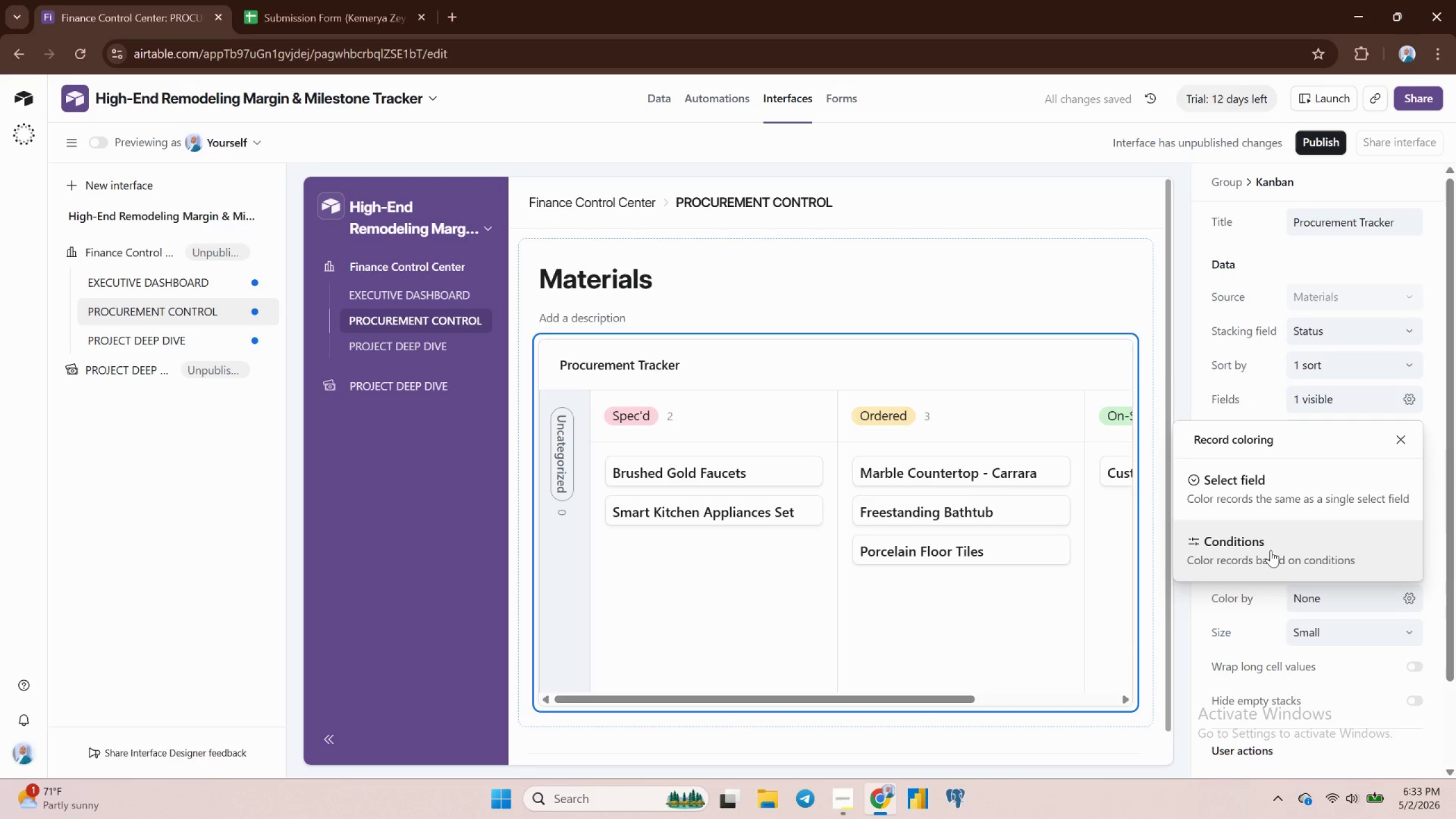 
left_click([1271, 550])
 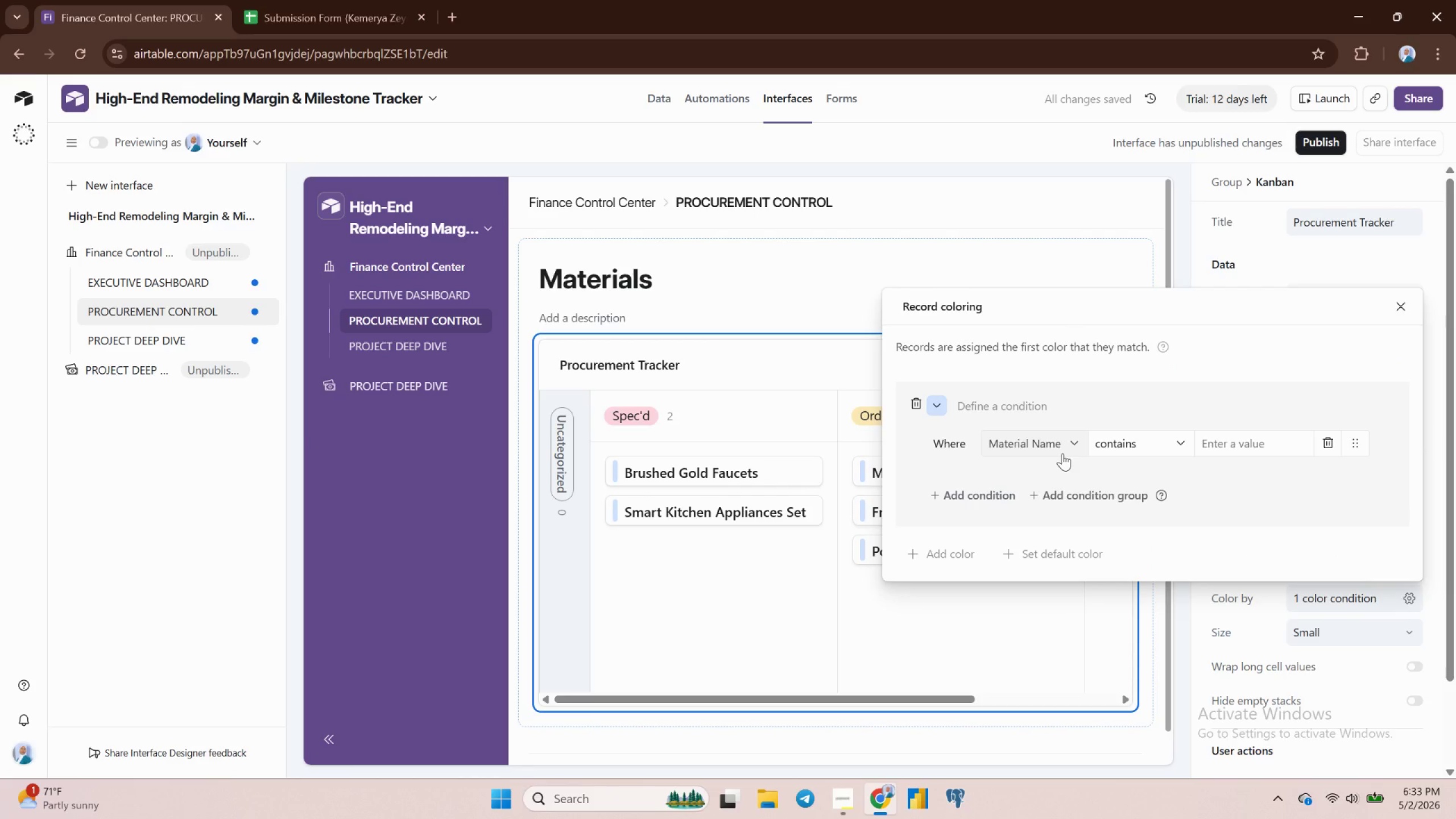 
wait(9.67)
 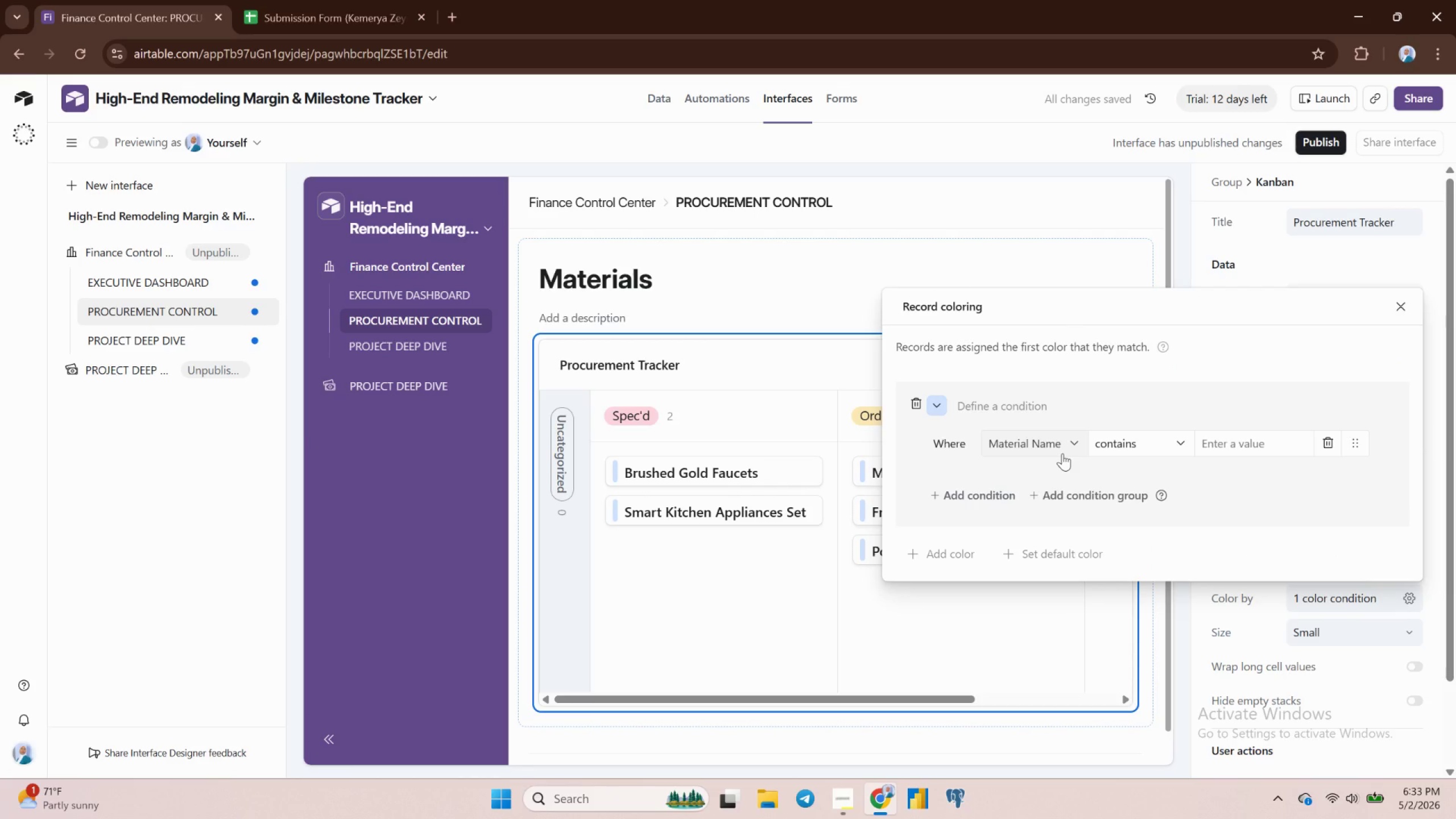 
left_click([1037, 442])
 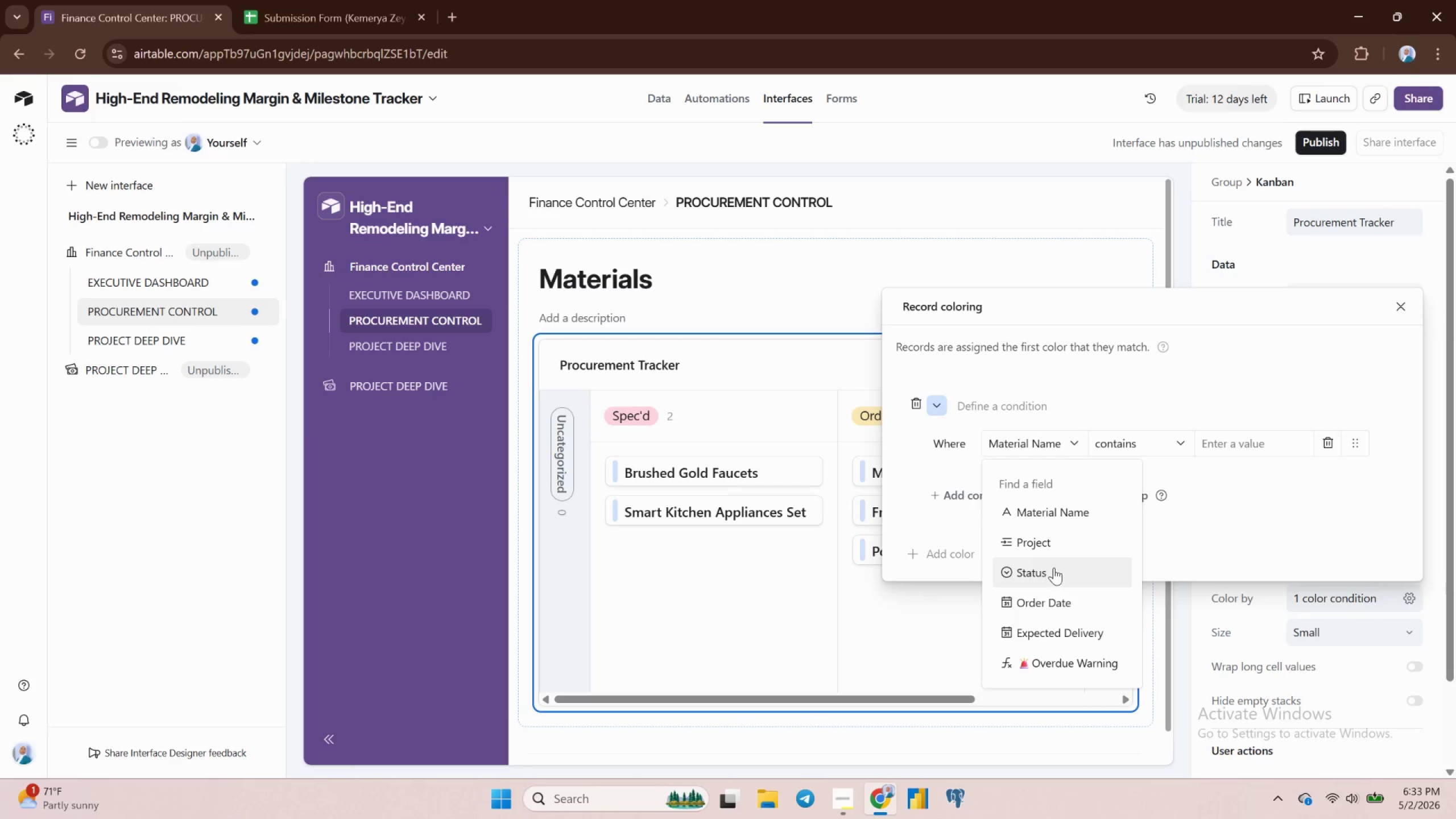 
wait(16.53)
 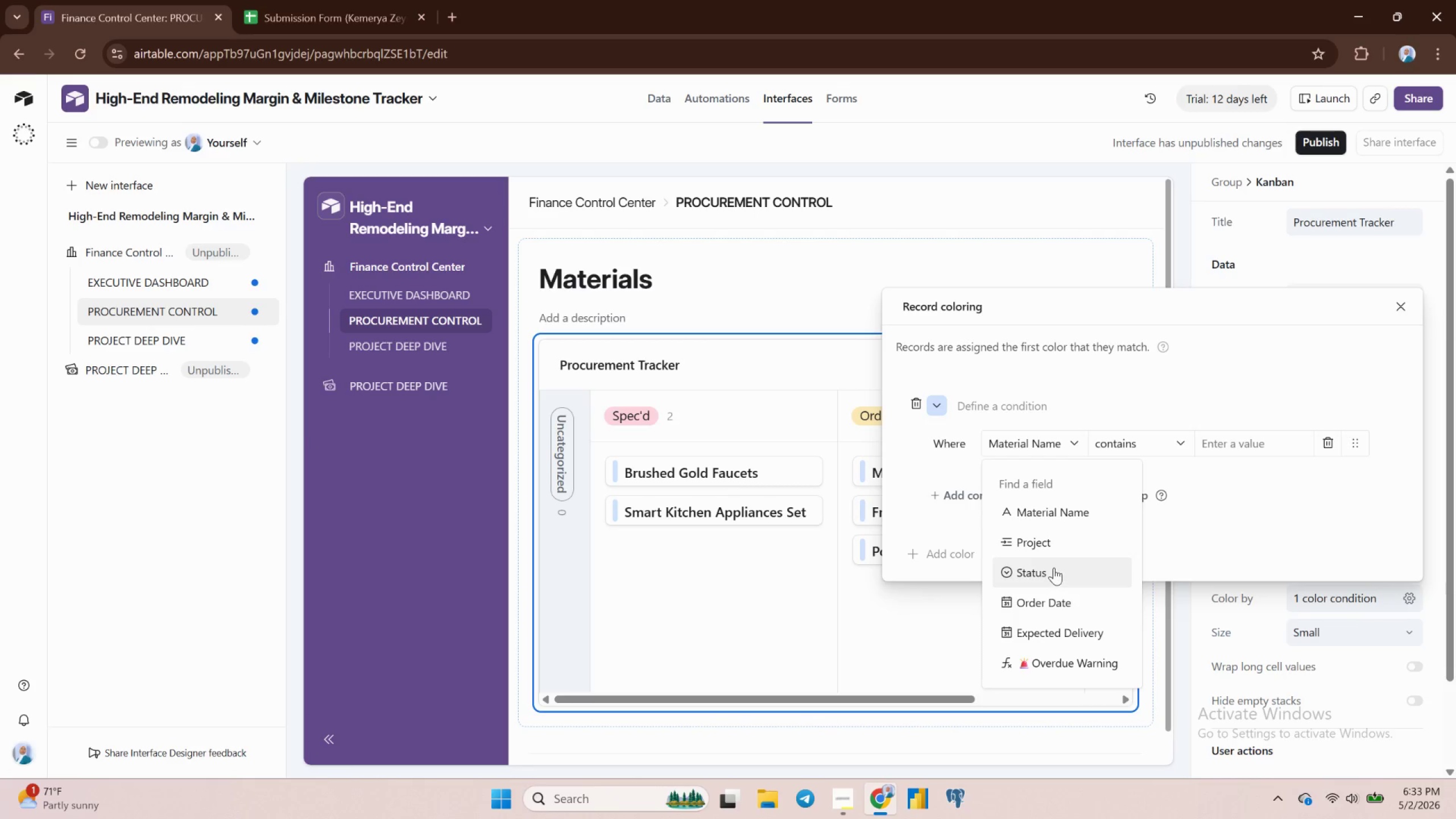 
left_click([1057, 664])
 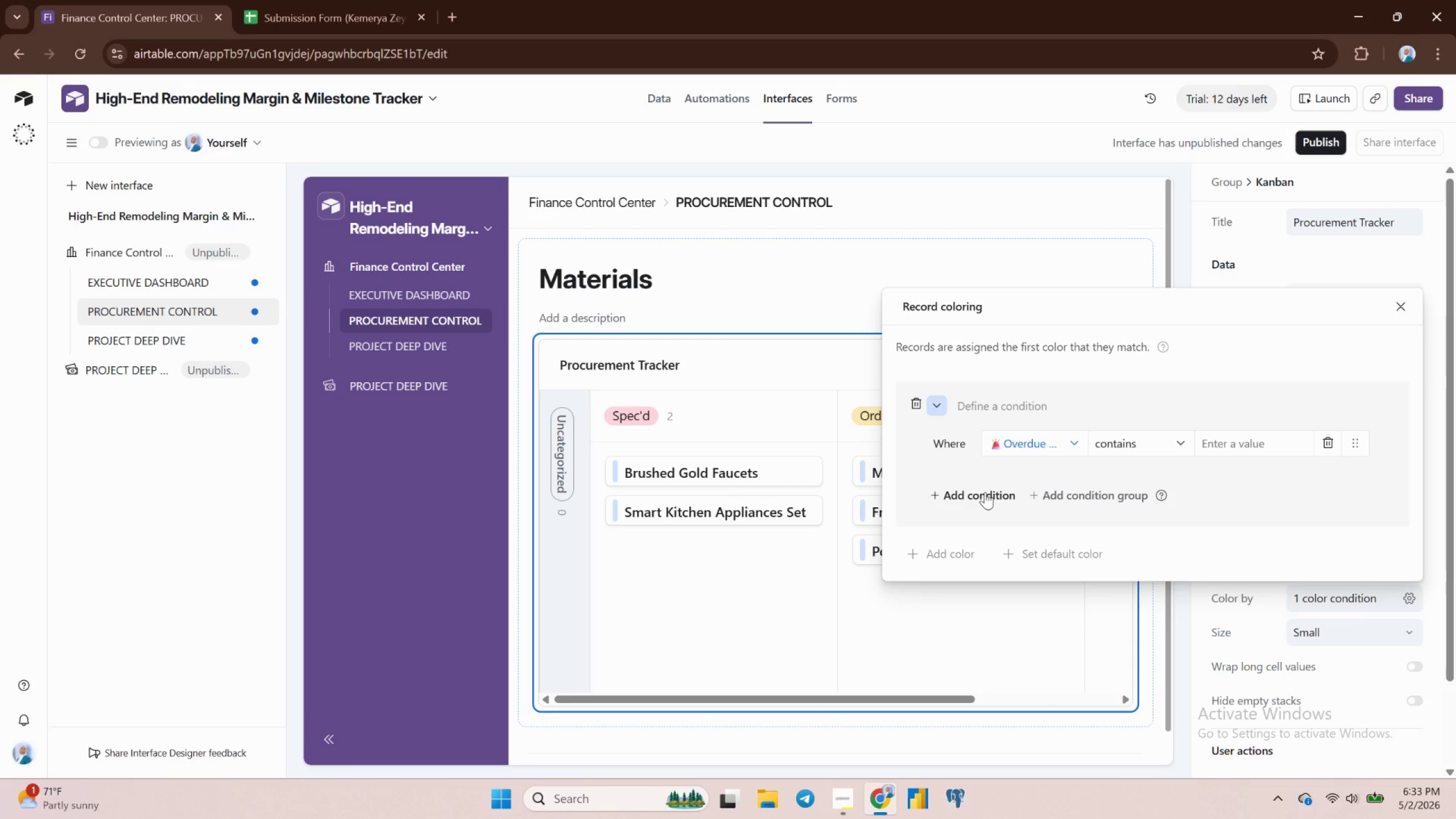 
wait(17.53)
 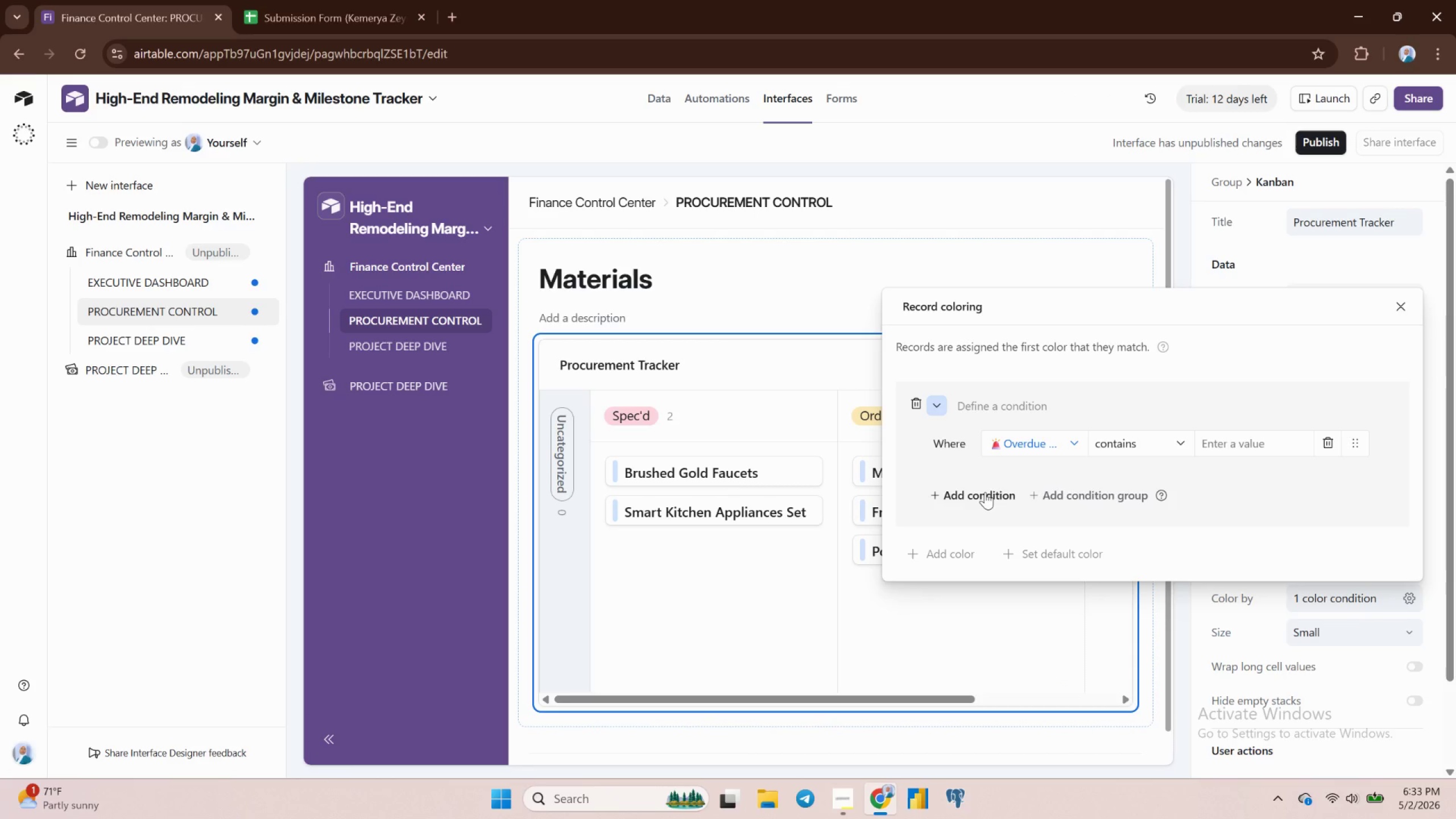 
left_click([1040, 443])
 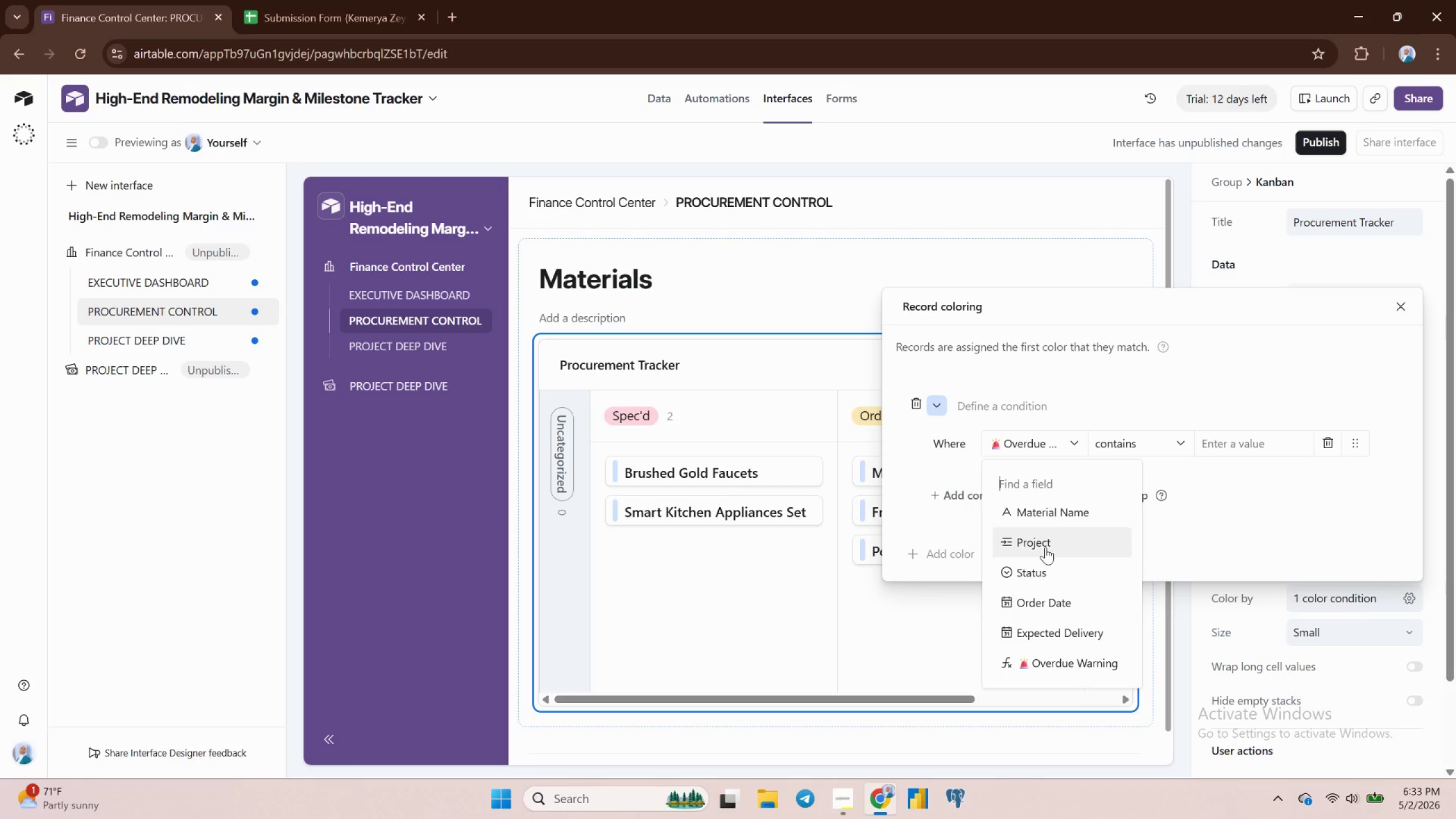 
left_click([1039, 564])
 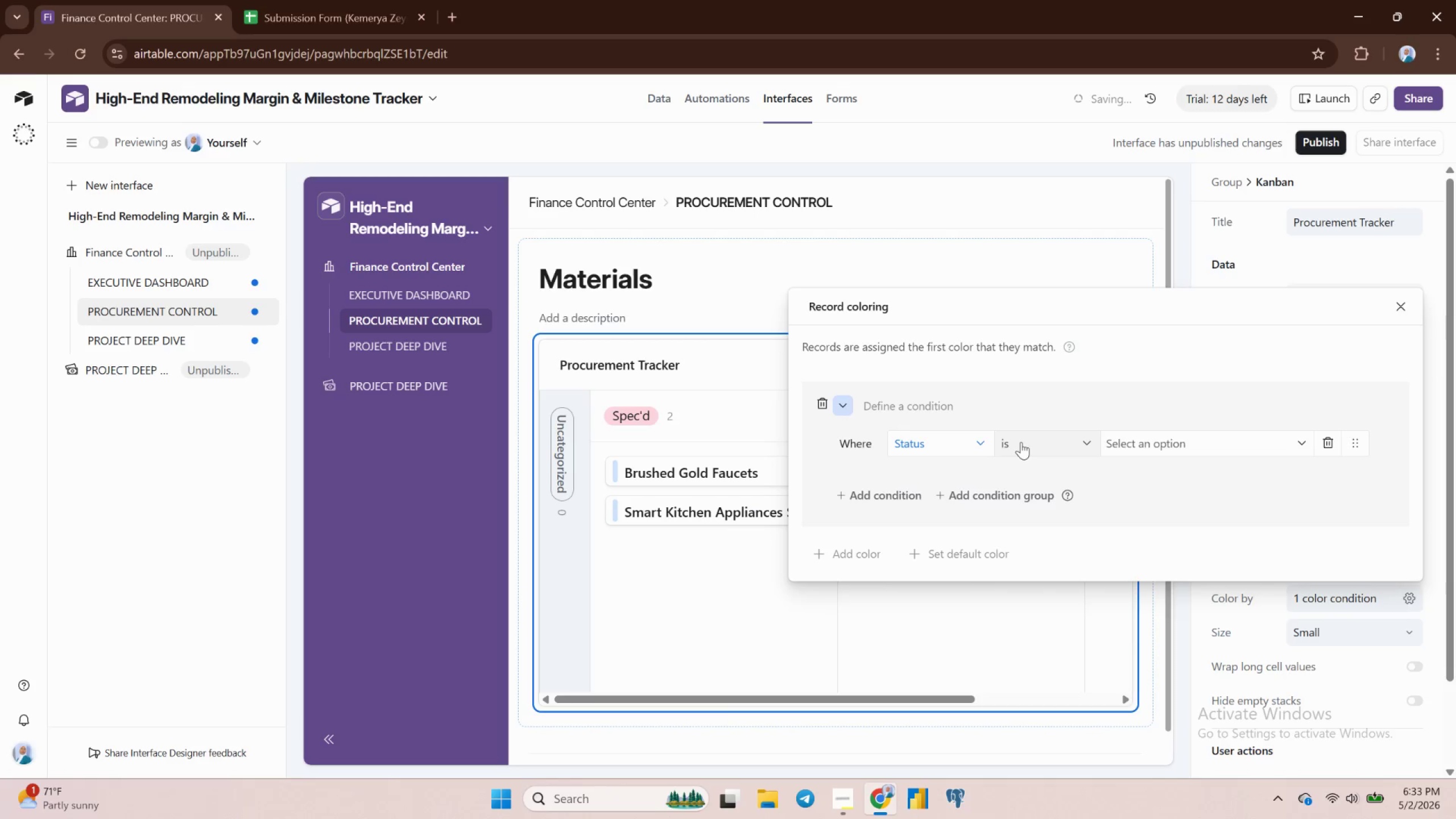 
left_click([1022, 442])
 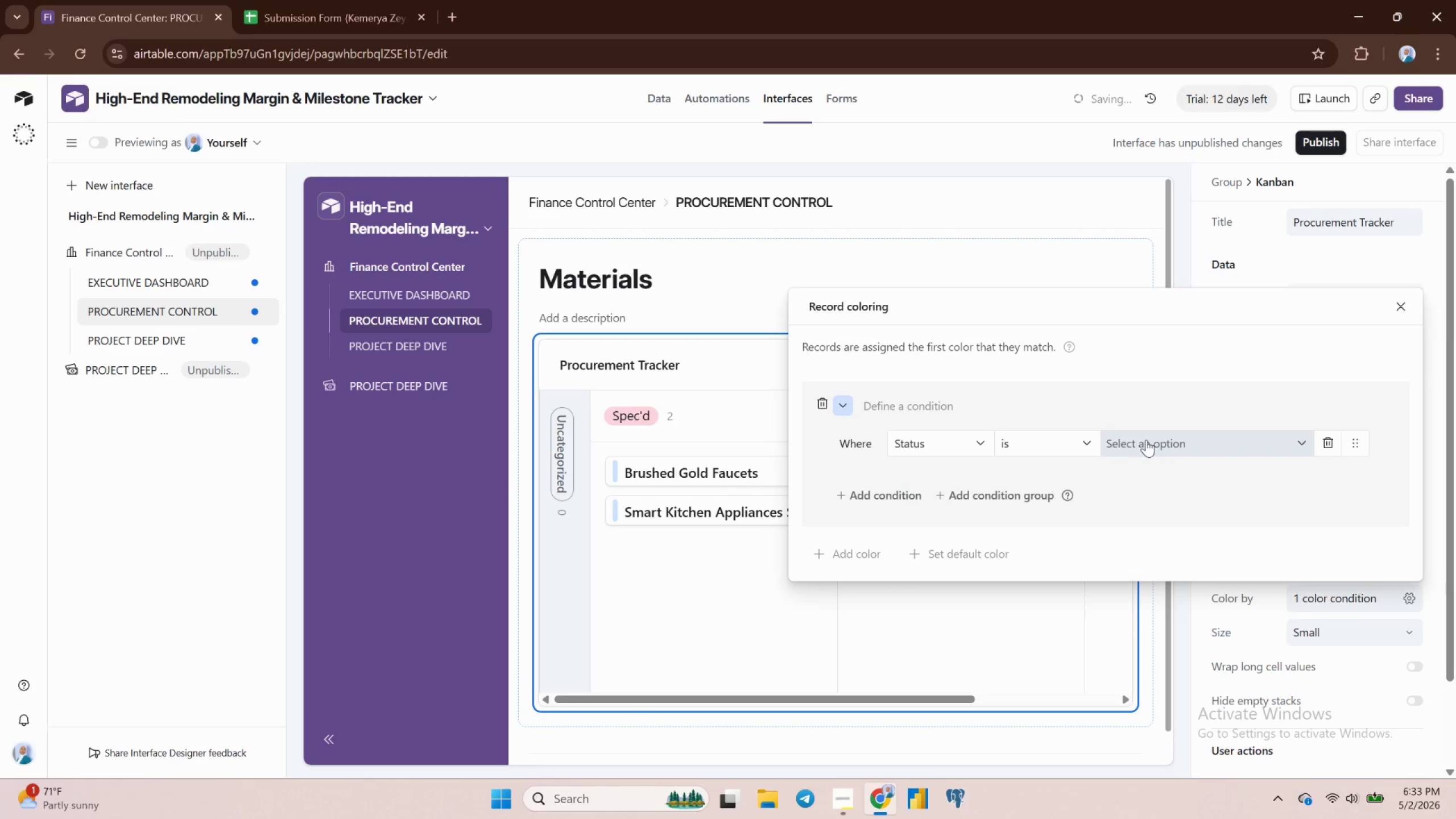 
left_click([1146, 440])
 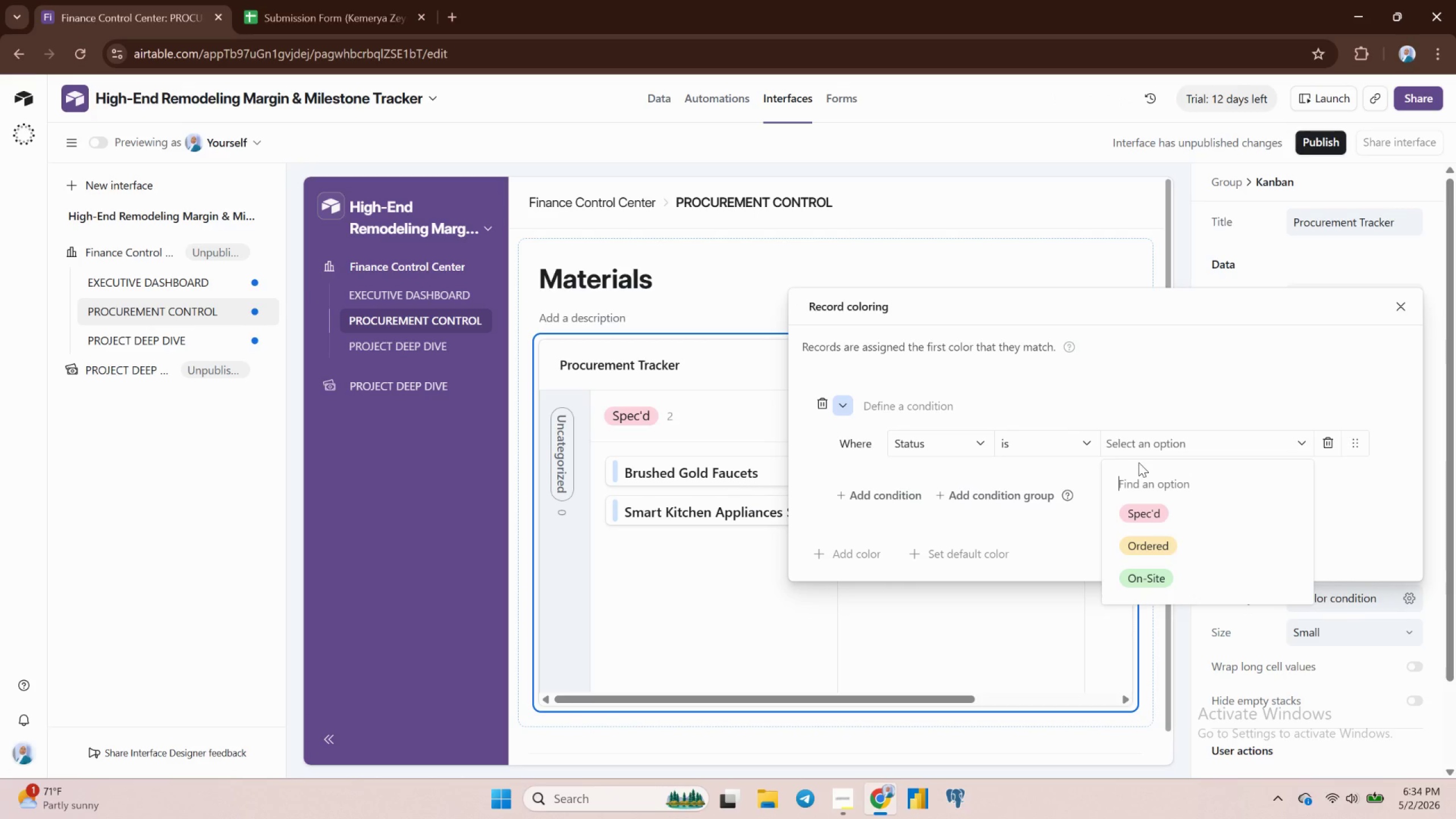 
wait(12.68)
 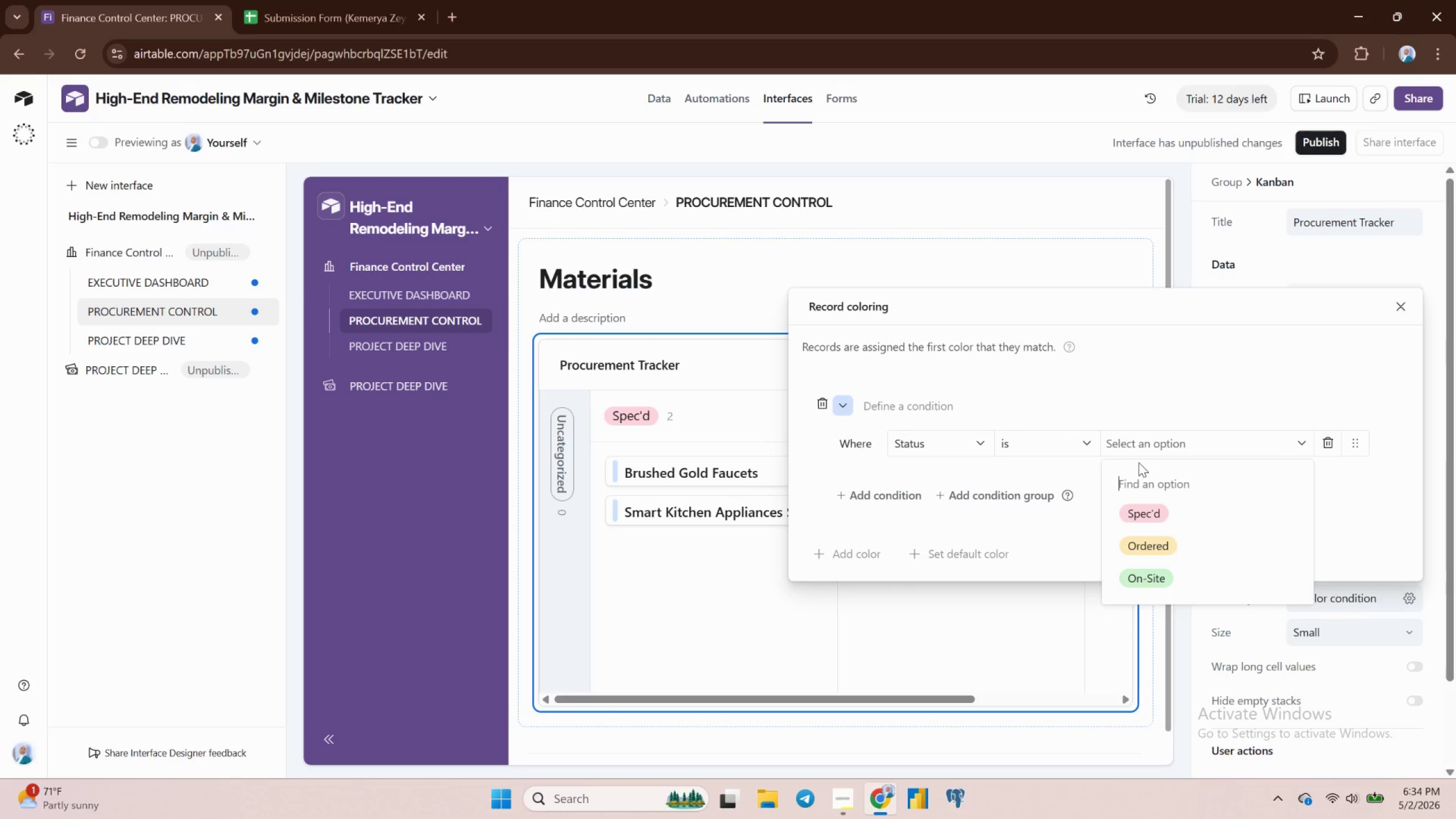 
left_click([961, 446])
 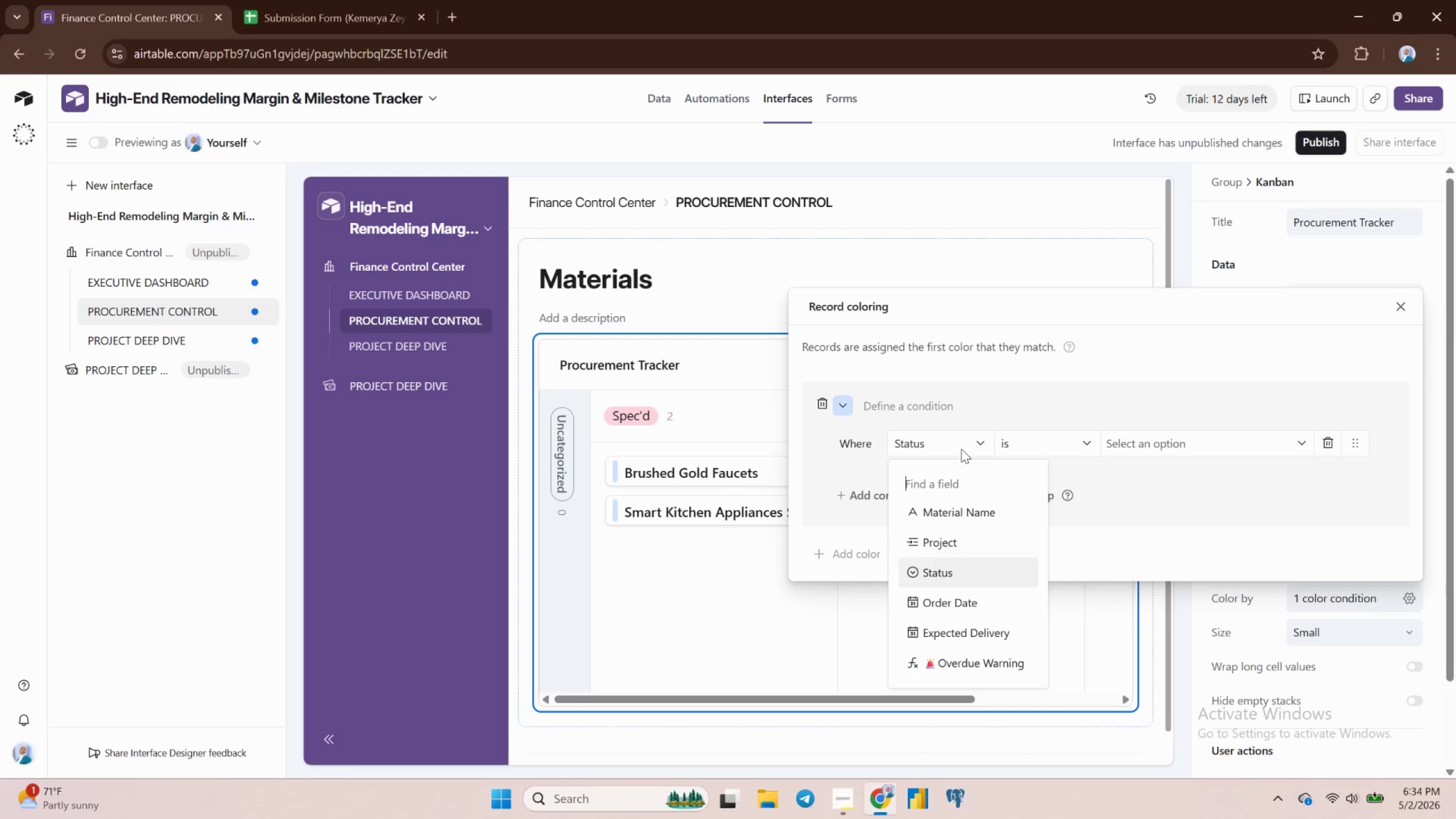 
wait(14.98)
 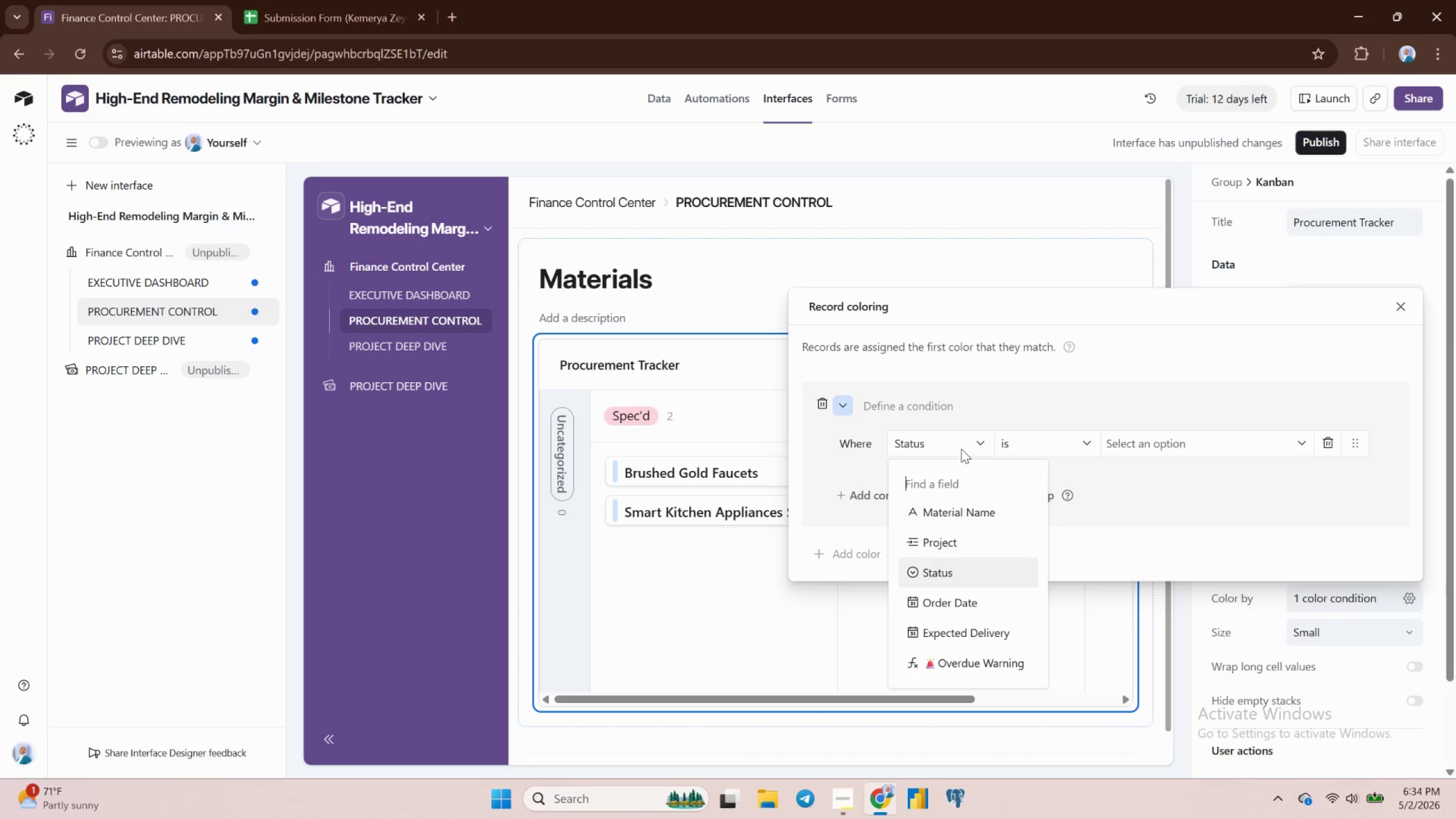 
left_click([991, 565])
 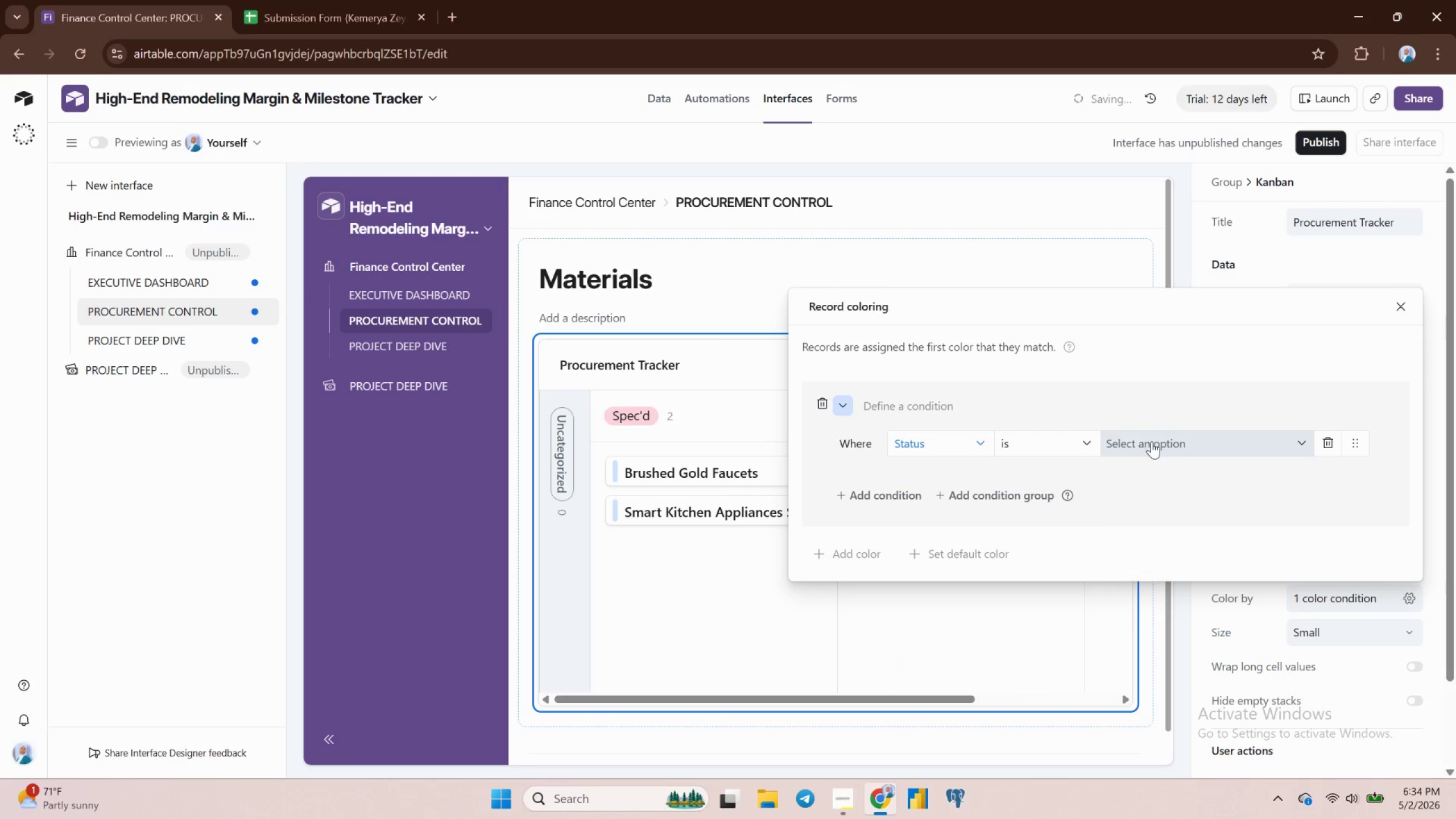 
left_click([1155, 443])
 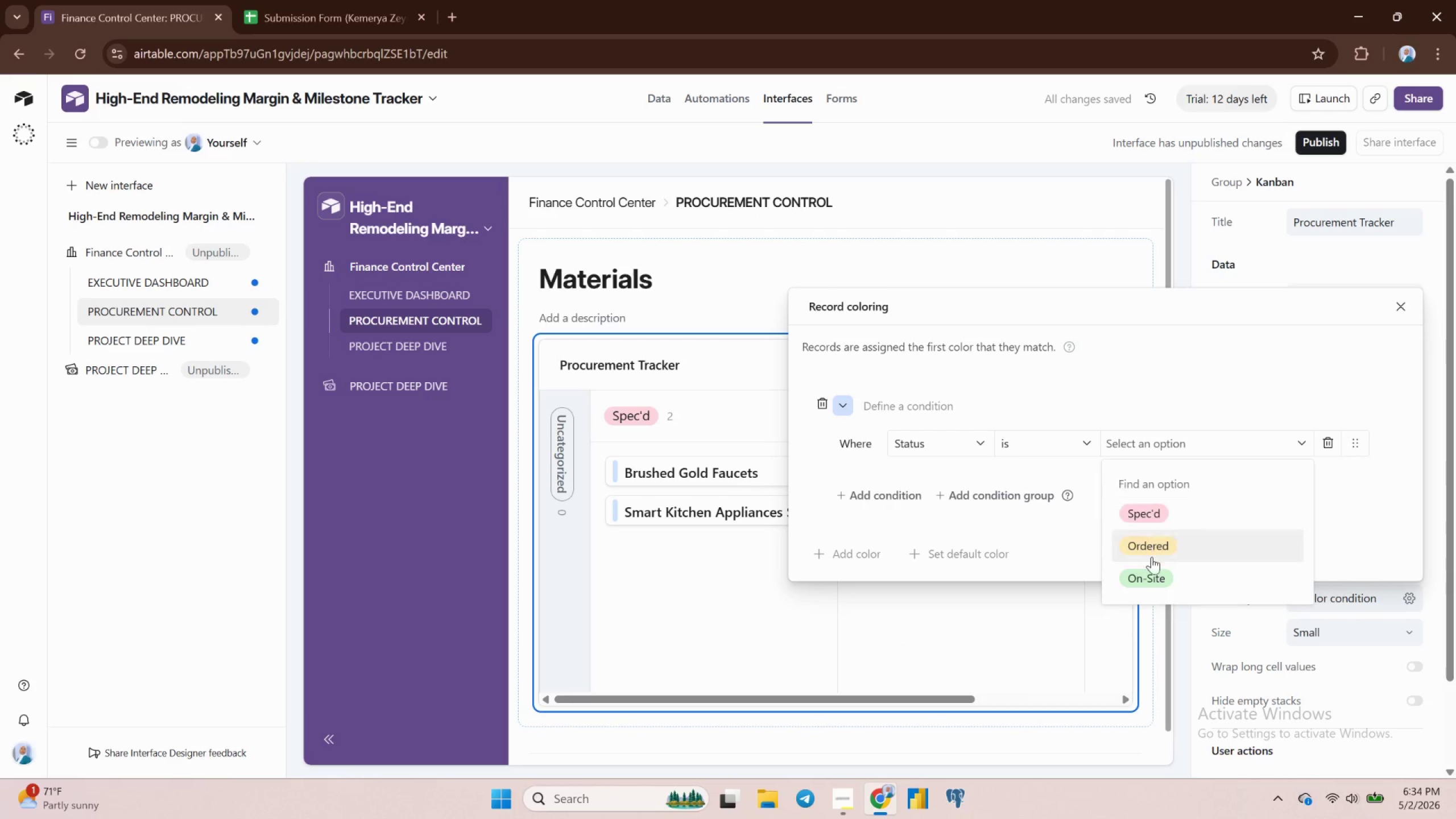 
left_click([1148, 572])
 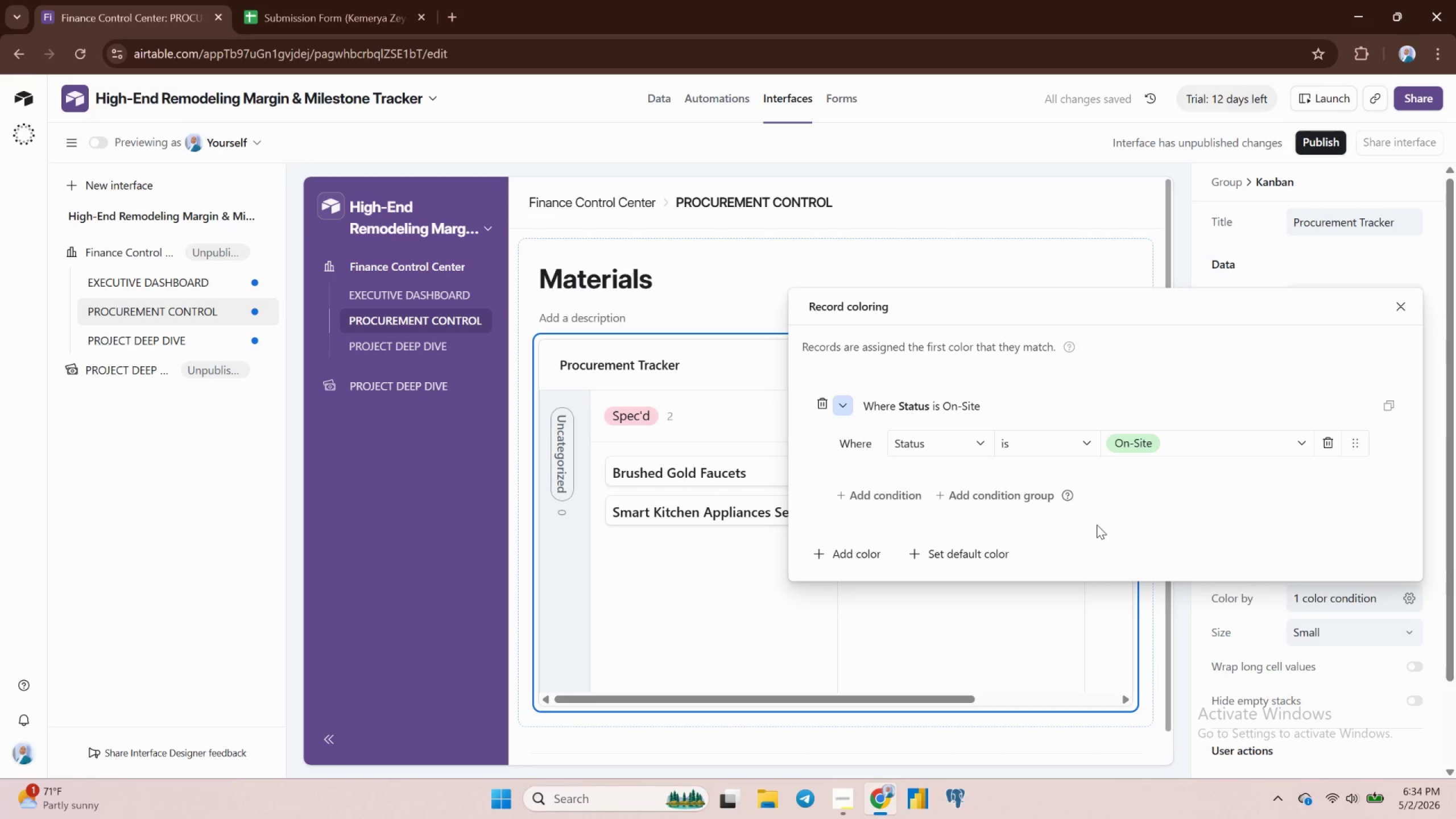 
wait(6.22)
 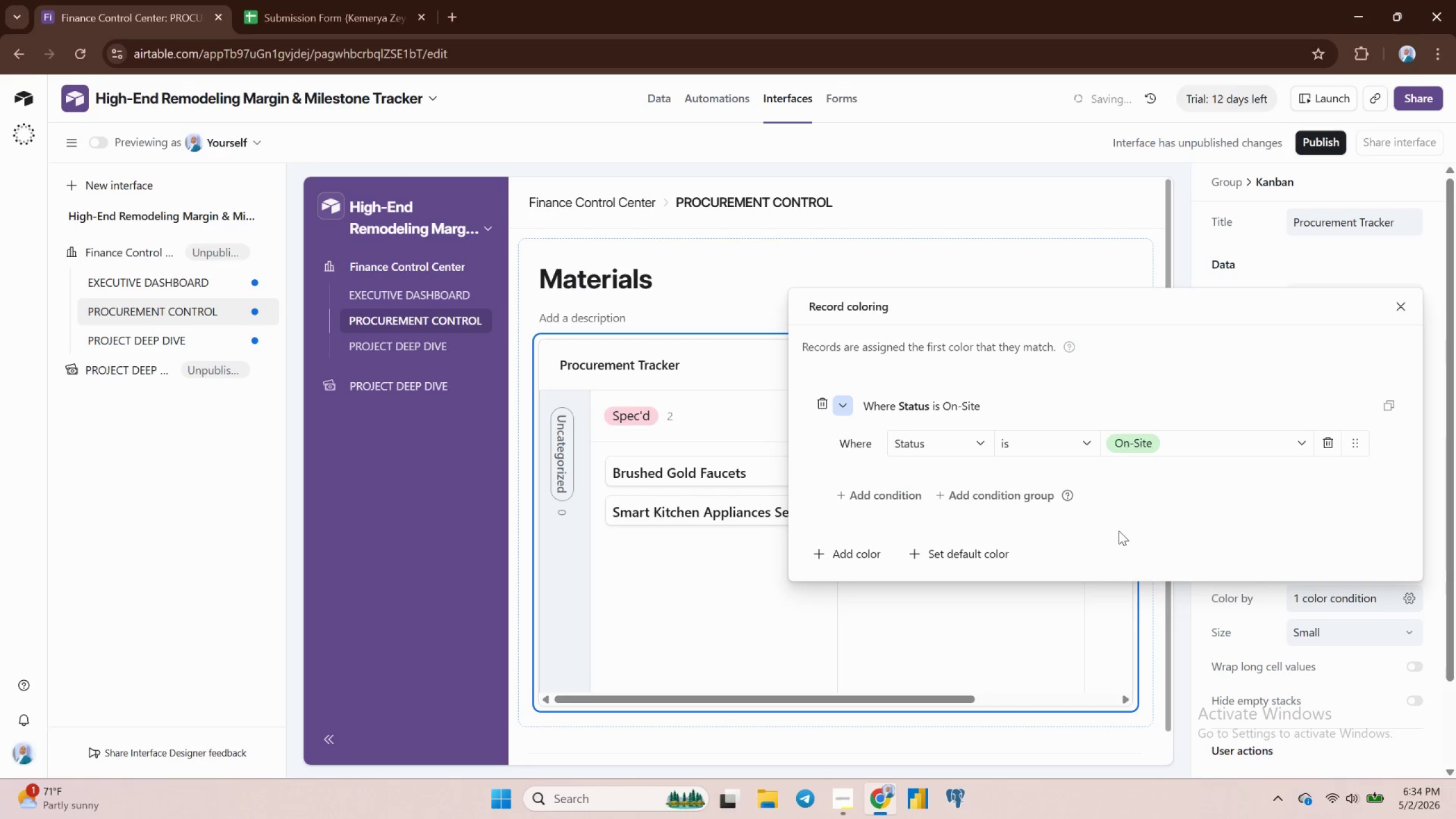 
left_click([858, 560])
 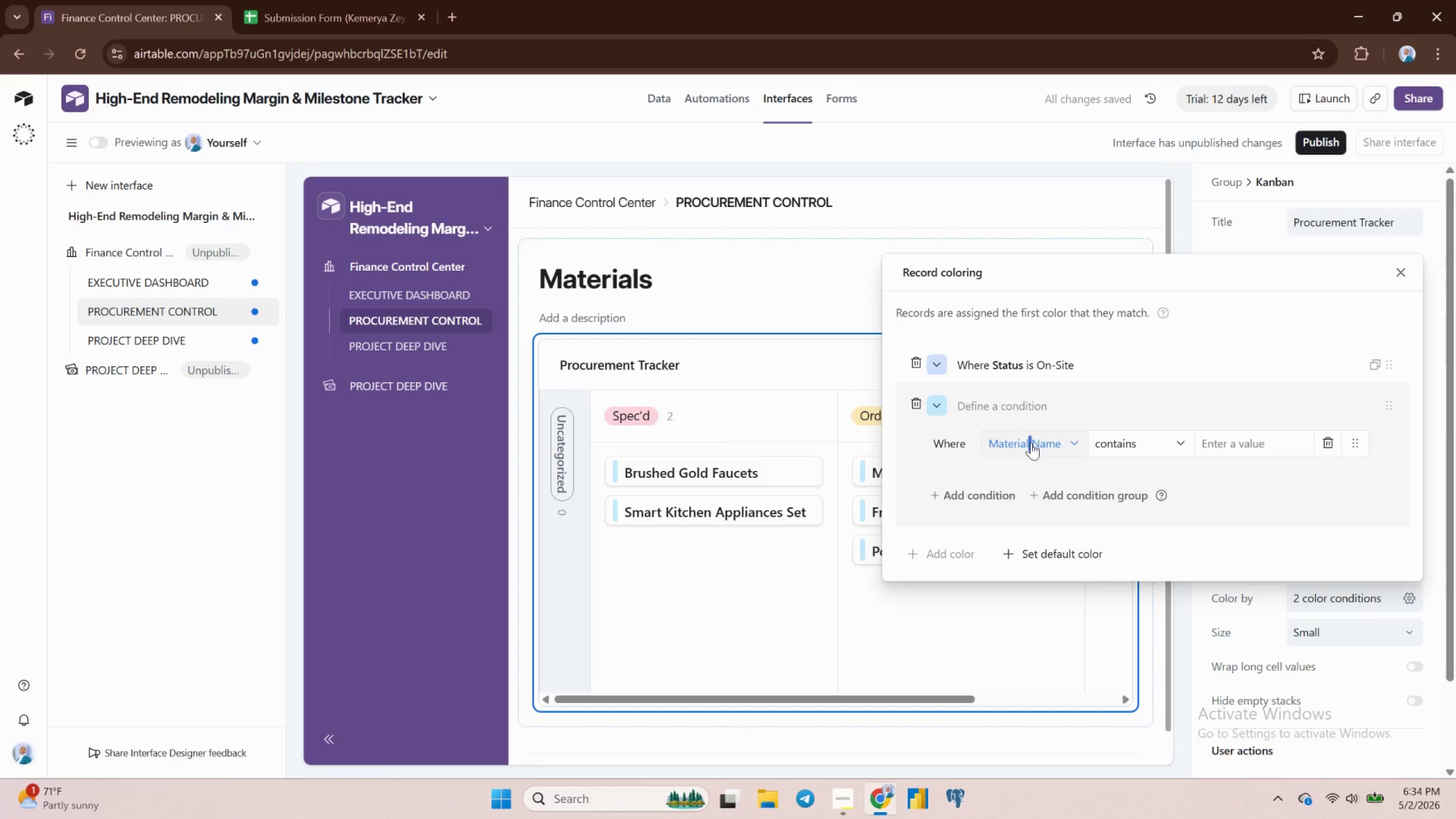 
left_click([1043, 565])
 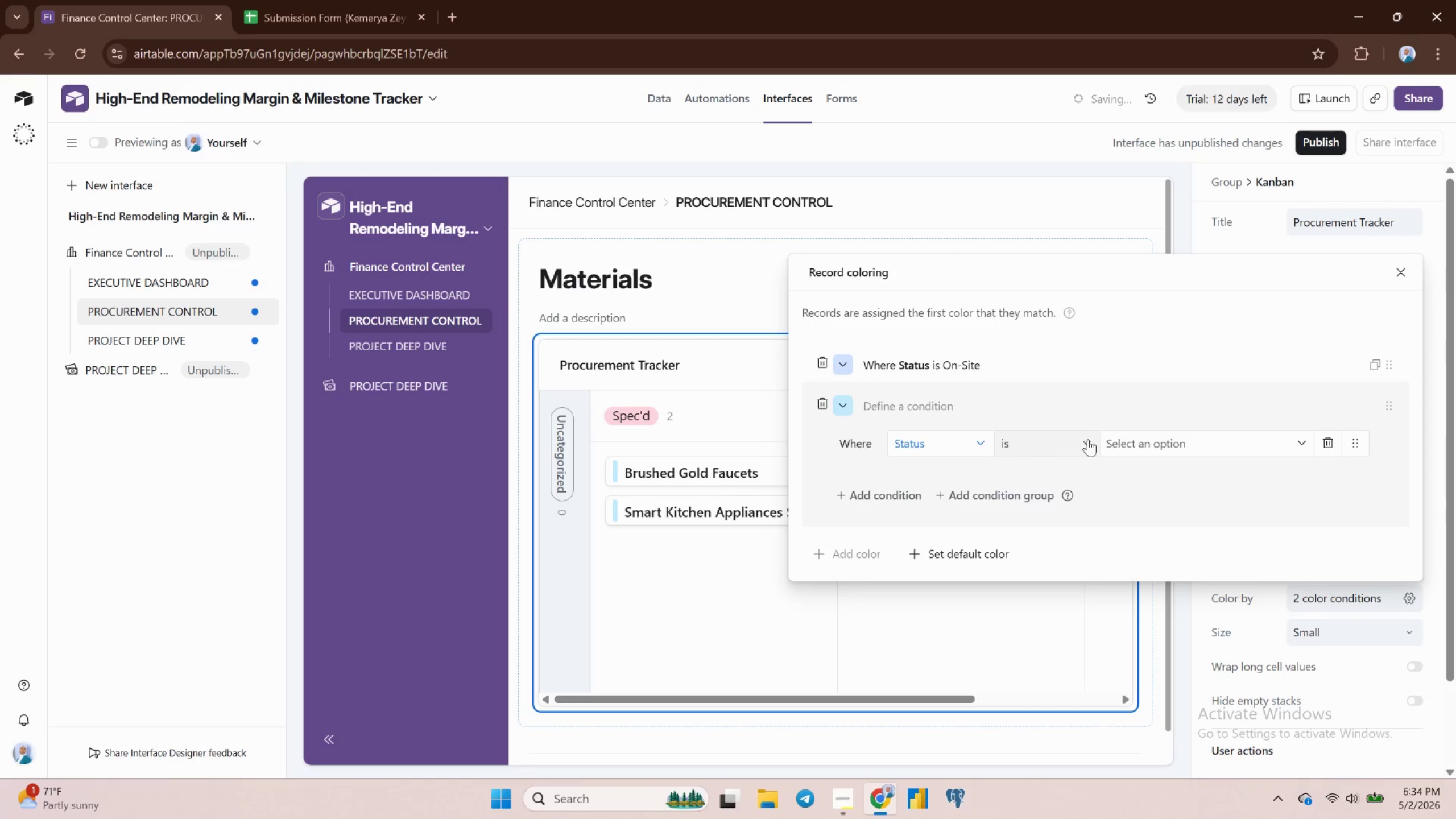 
left_click([1155, 441])
 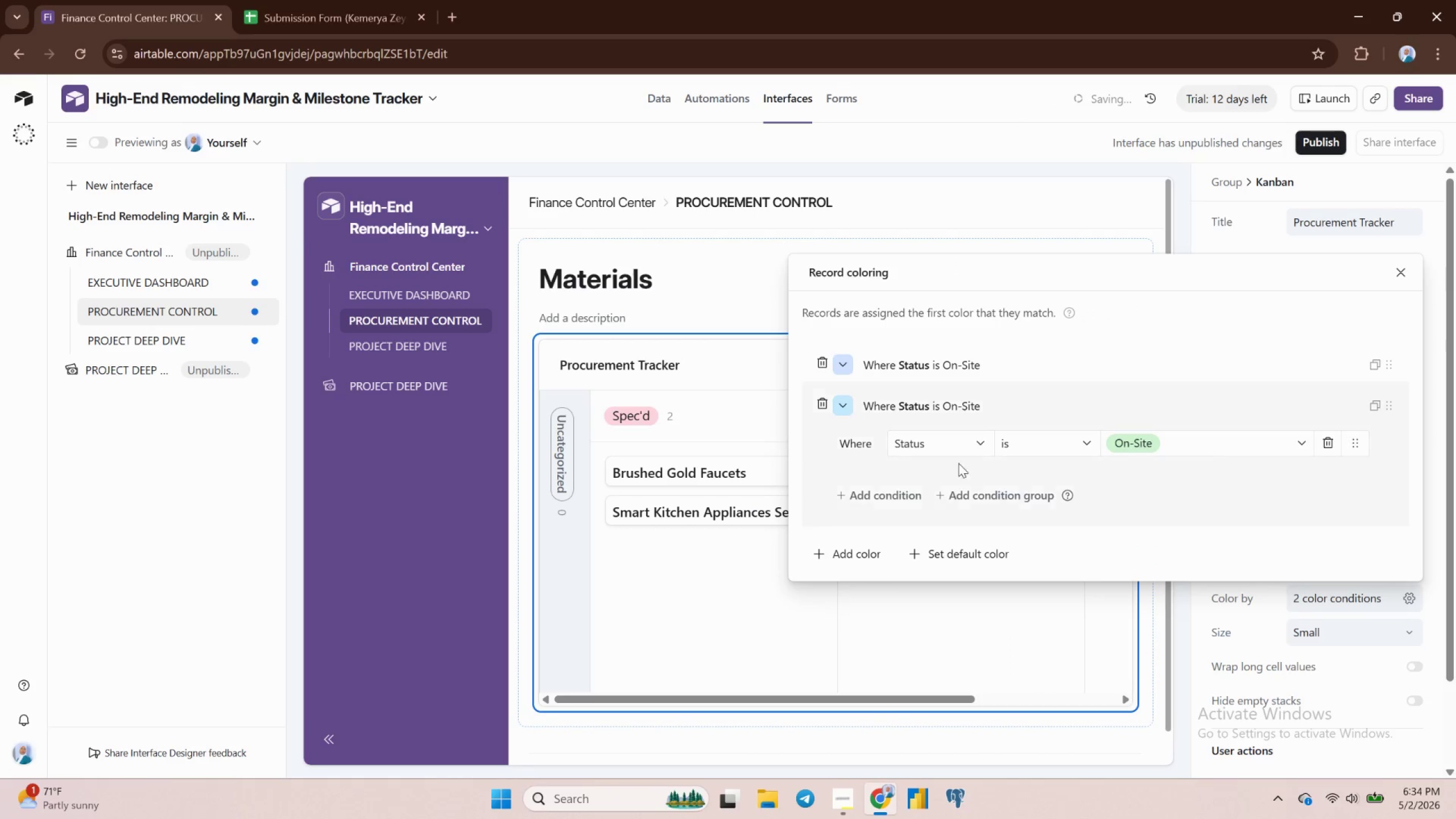 
left_click([838, 402])
 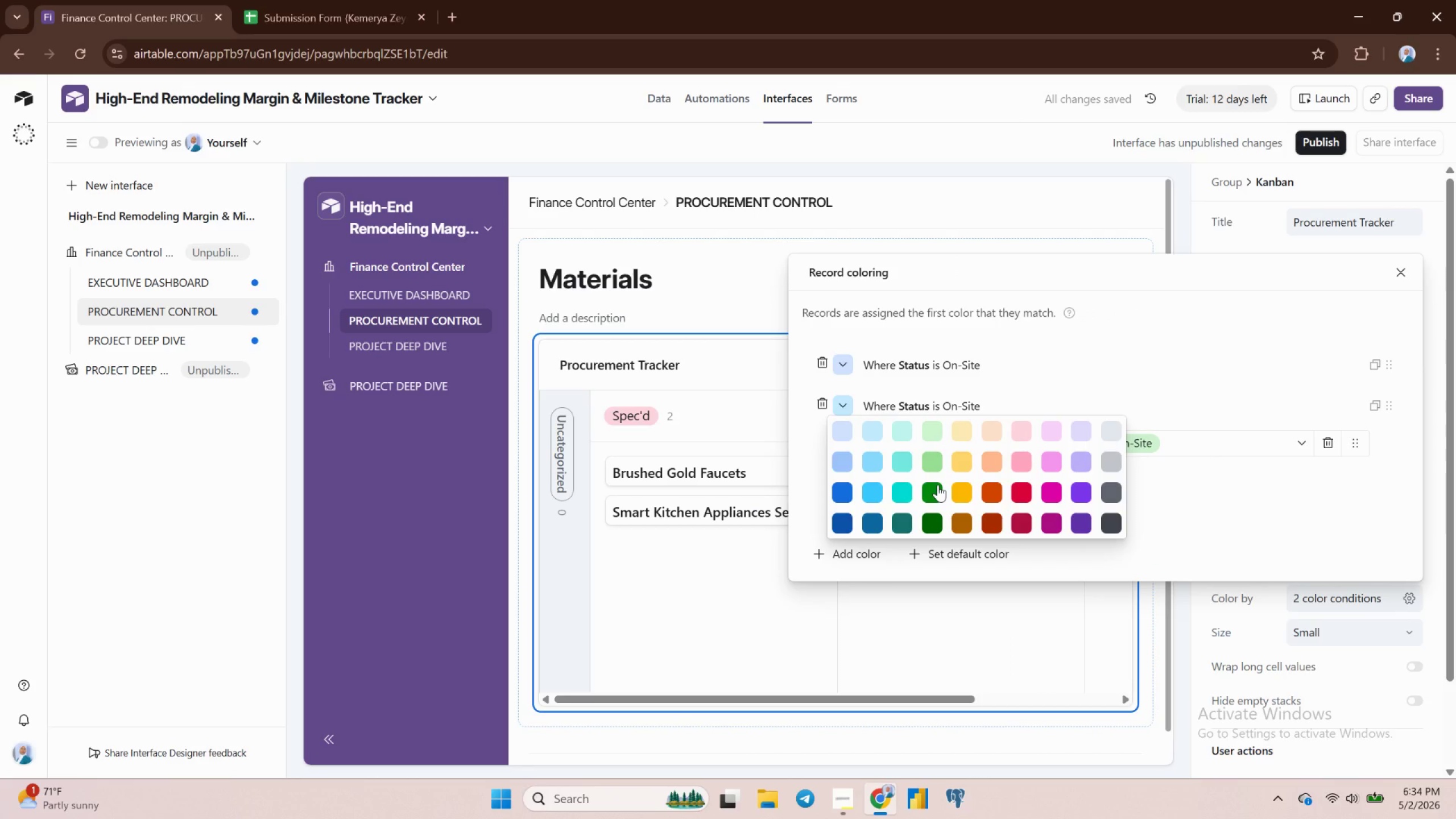 
left_click([930, 486])
 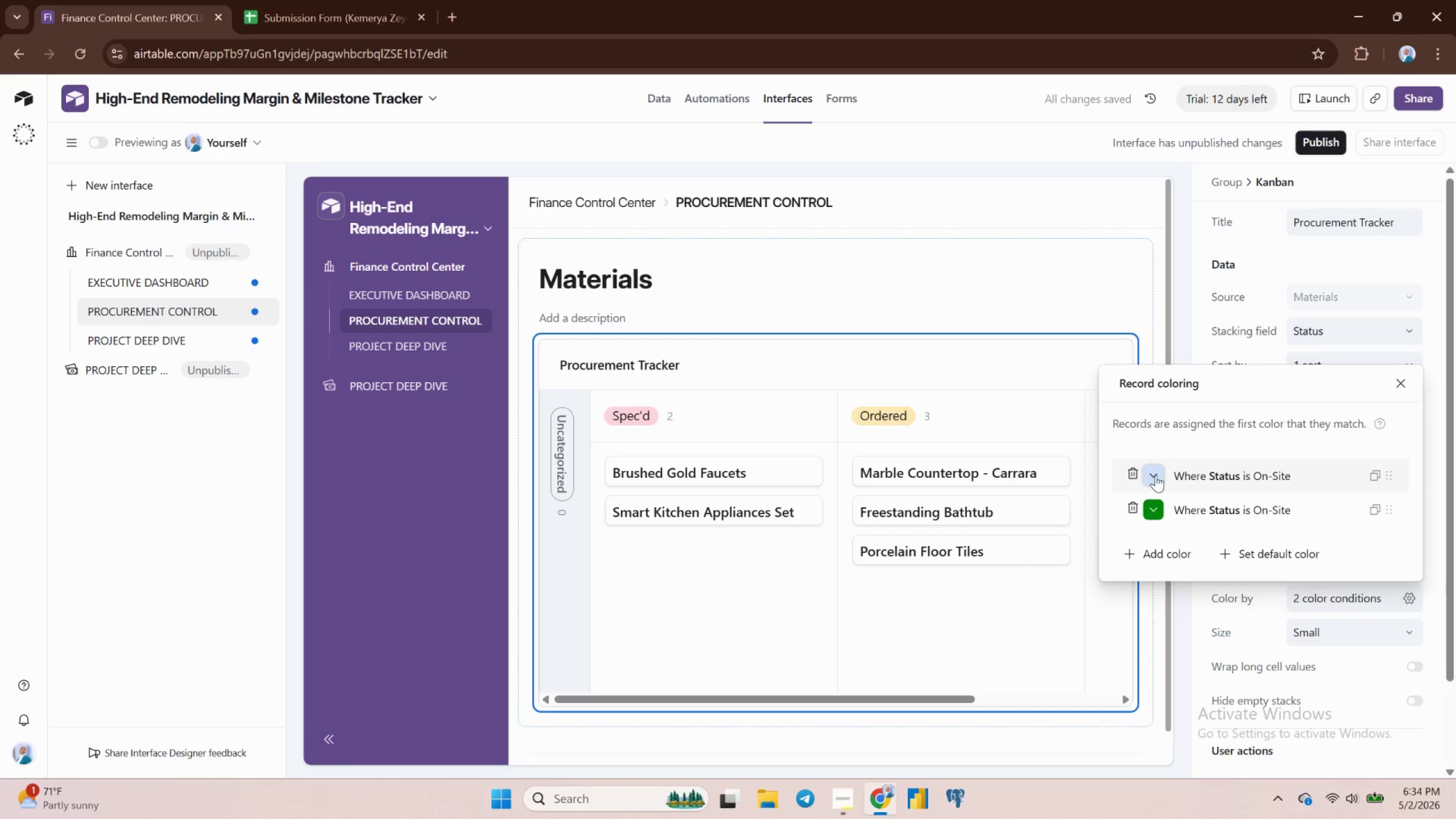 
left_click([1169, 473])
 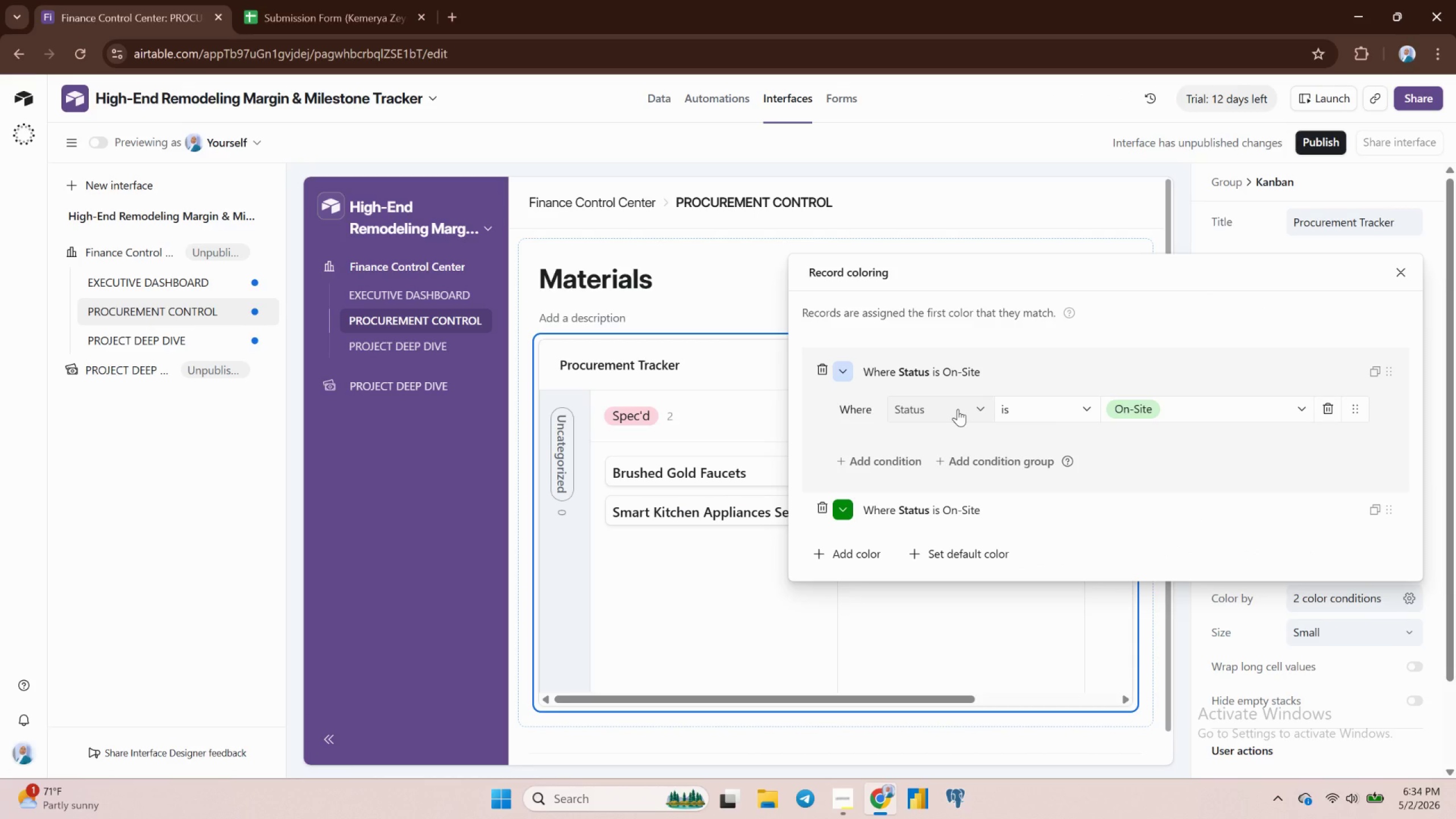 
wait(7.97)
 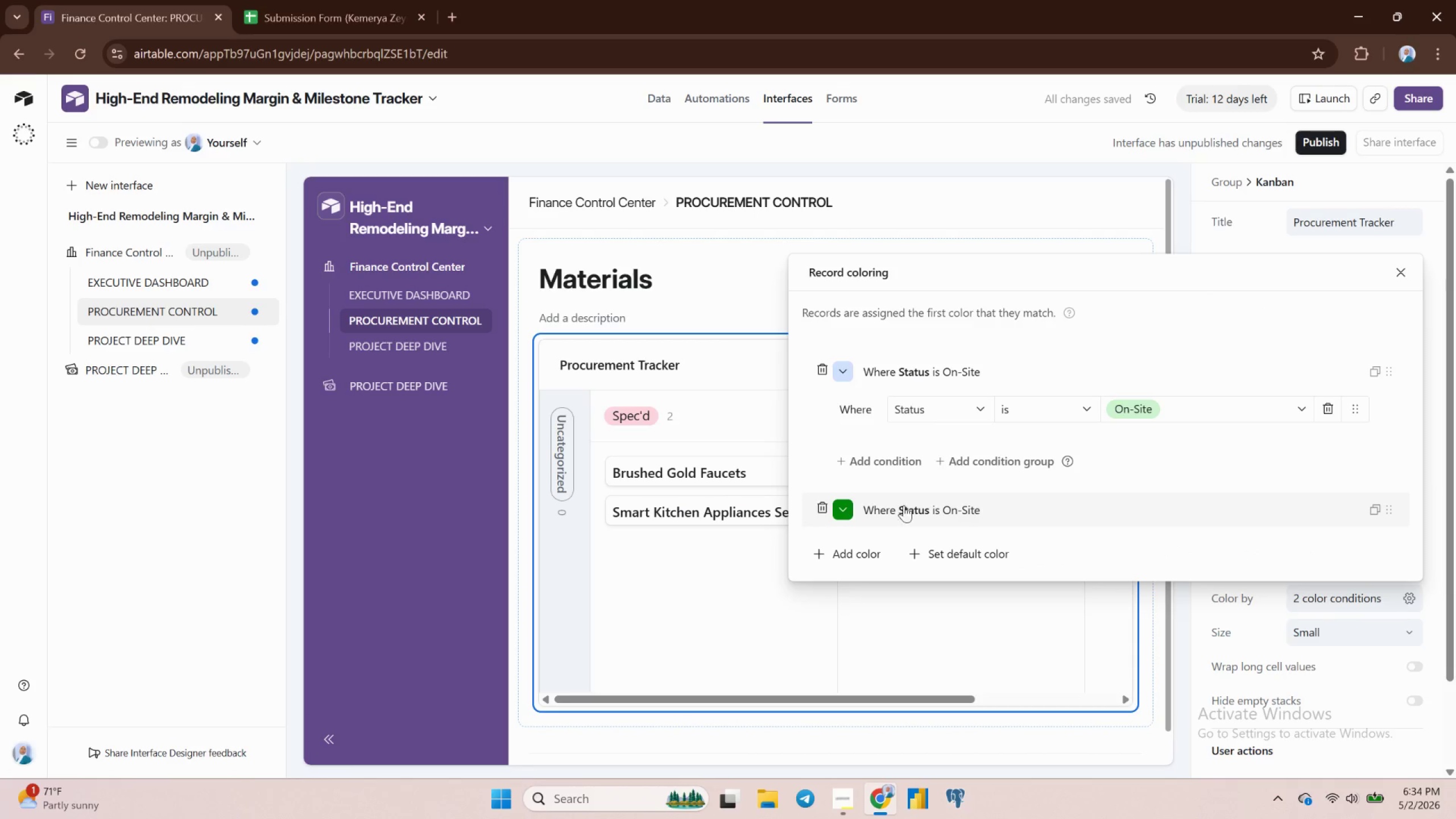 
left_click([958, 409])
 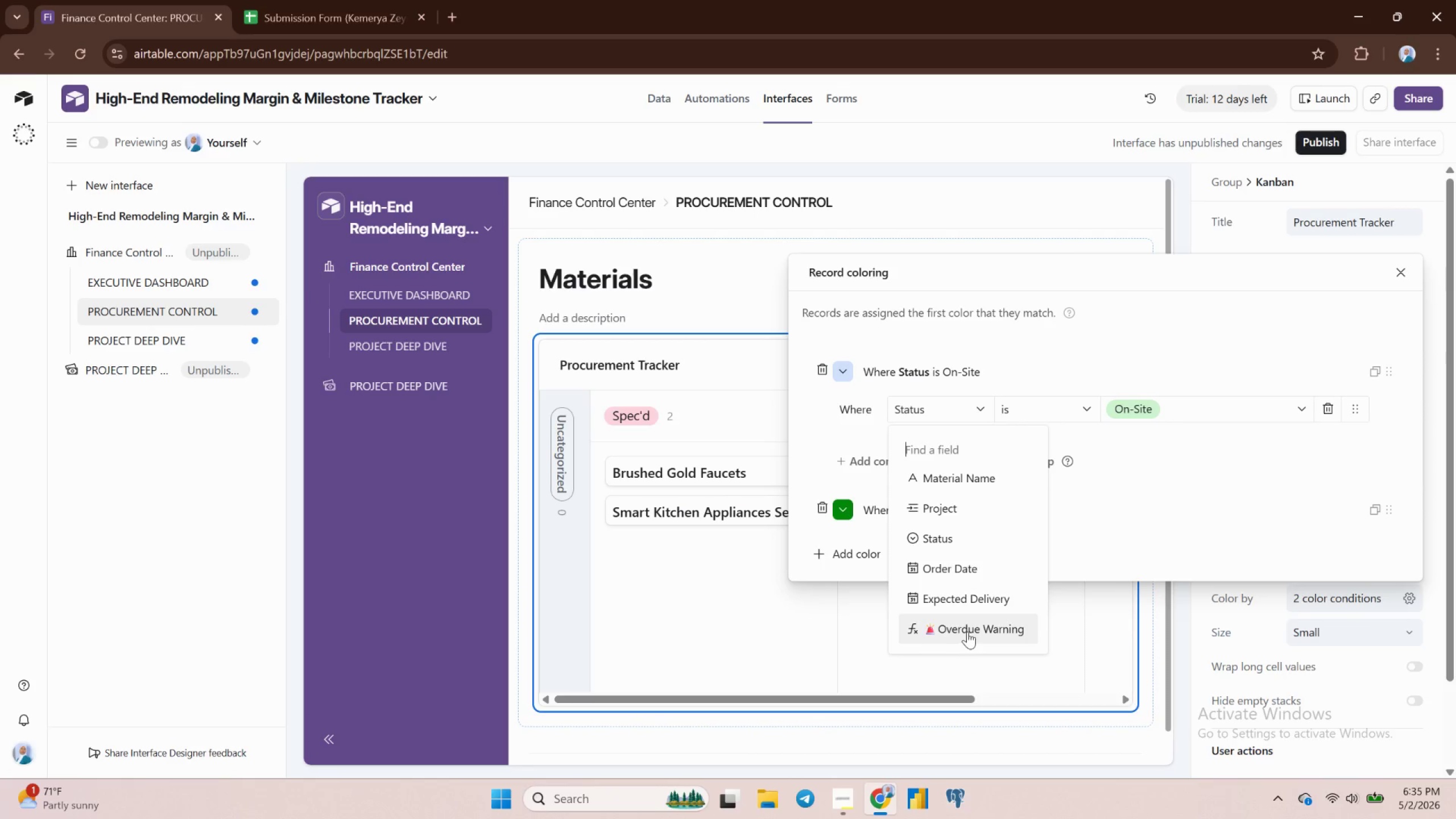 
left_click([965, 628])
 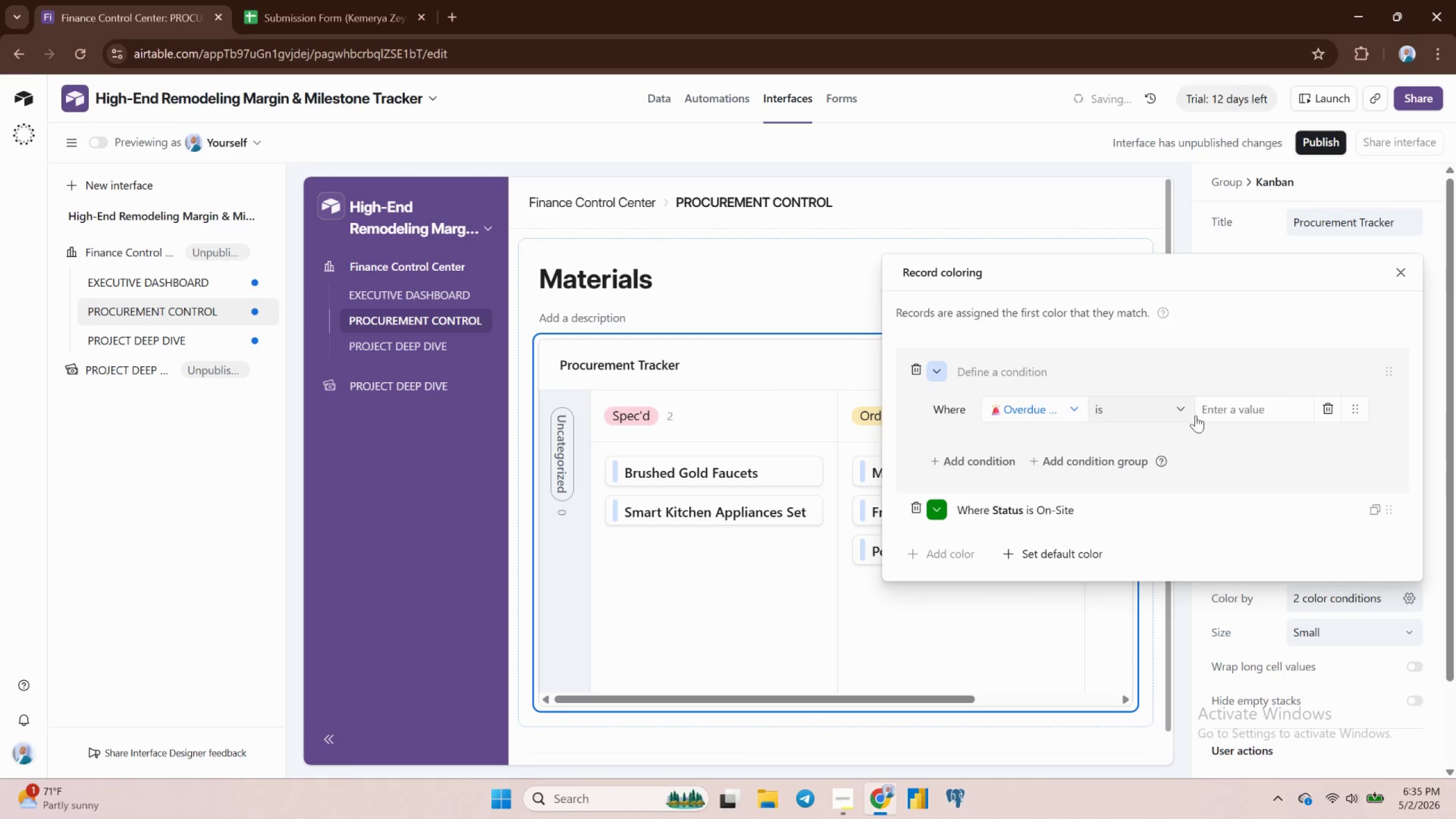 
left_click([1217, 415])
 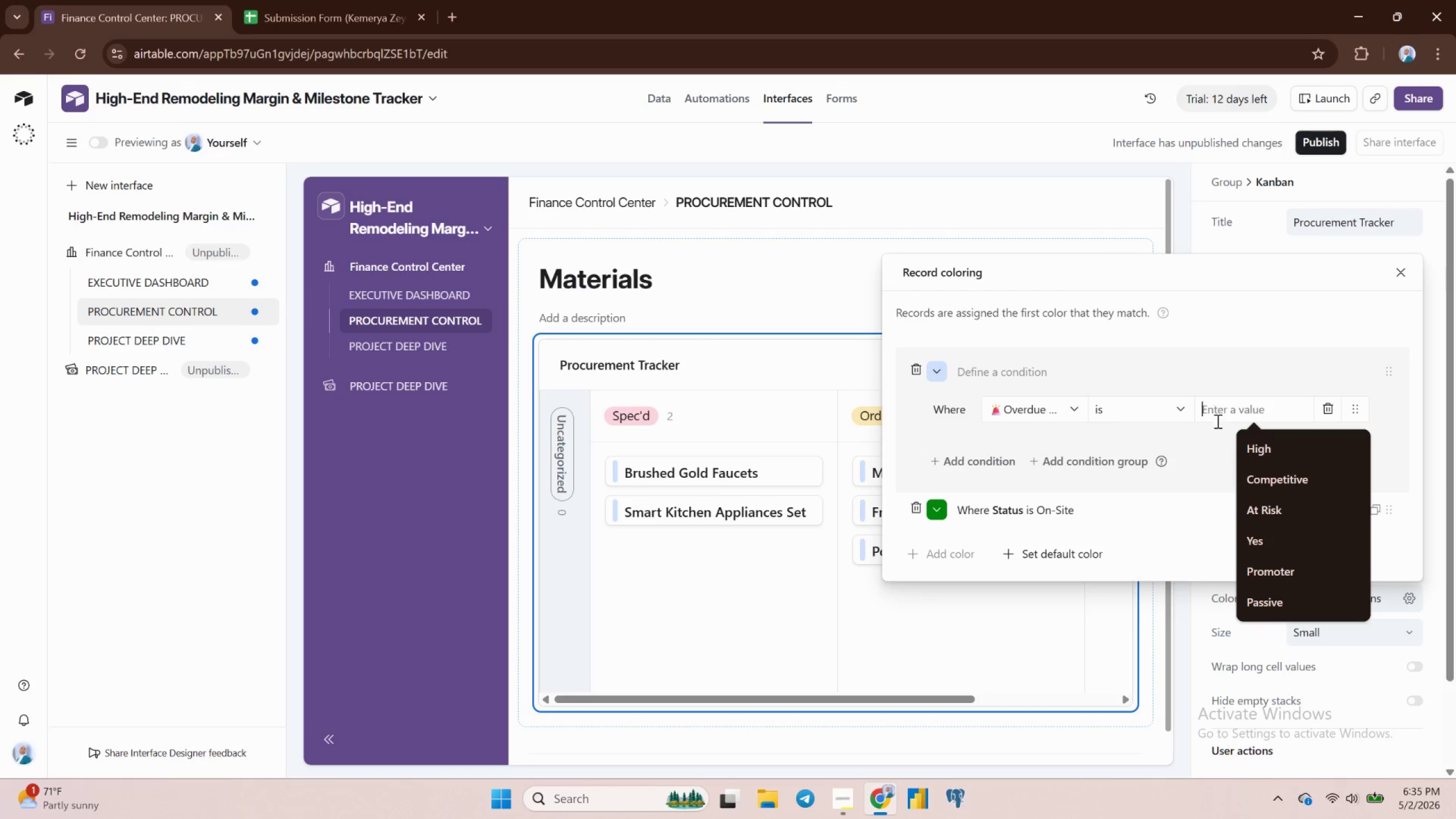 
wait(14.86)
 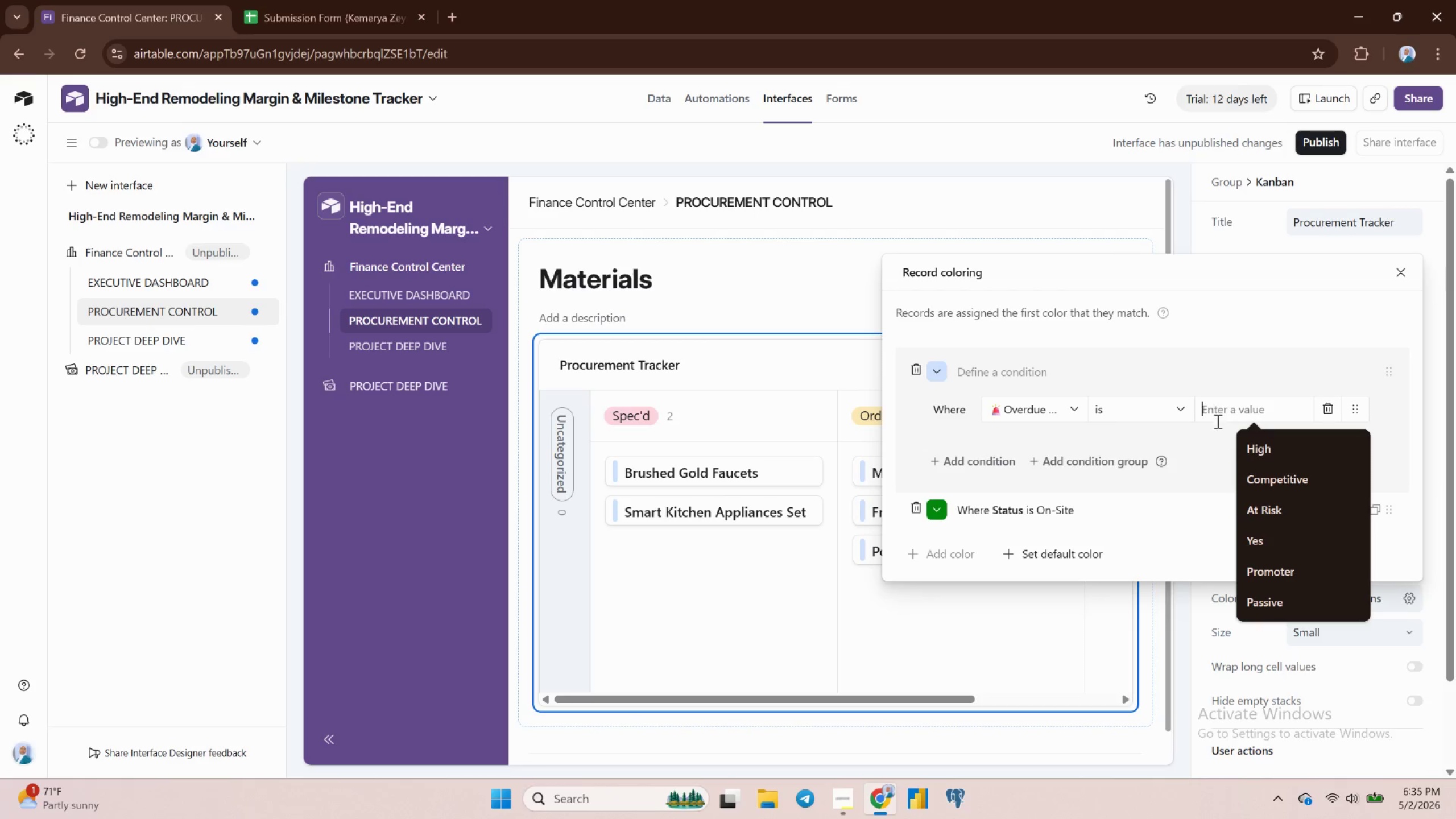 
left_click([660, 103])
 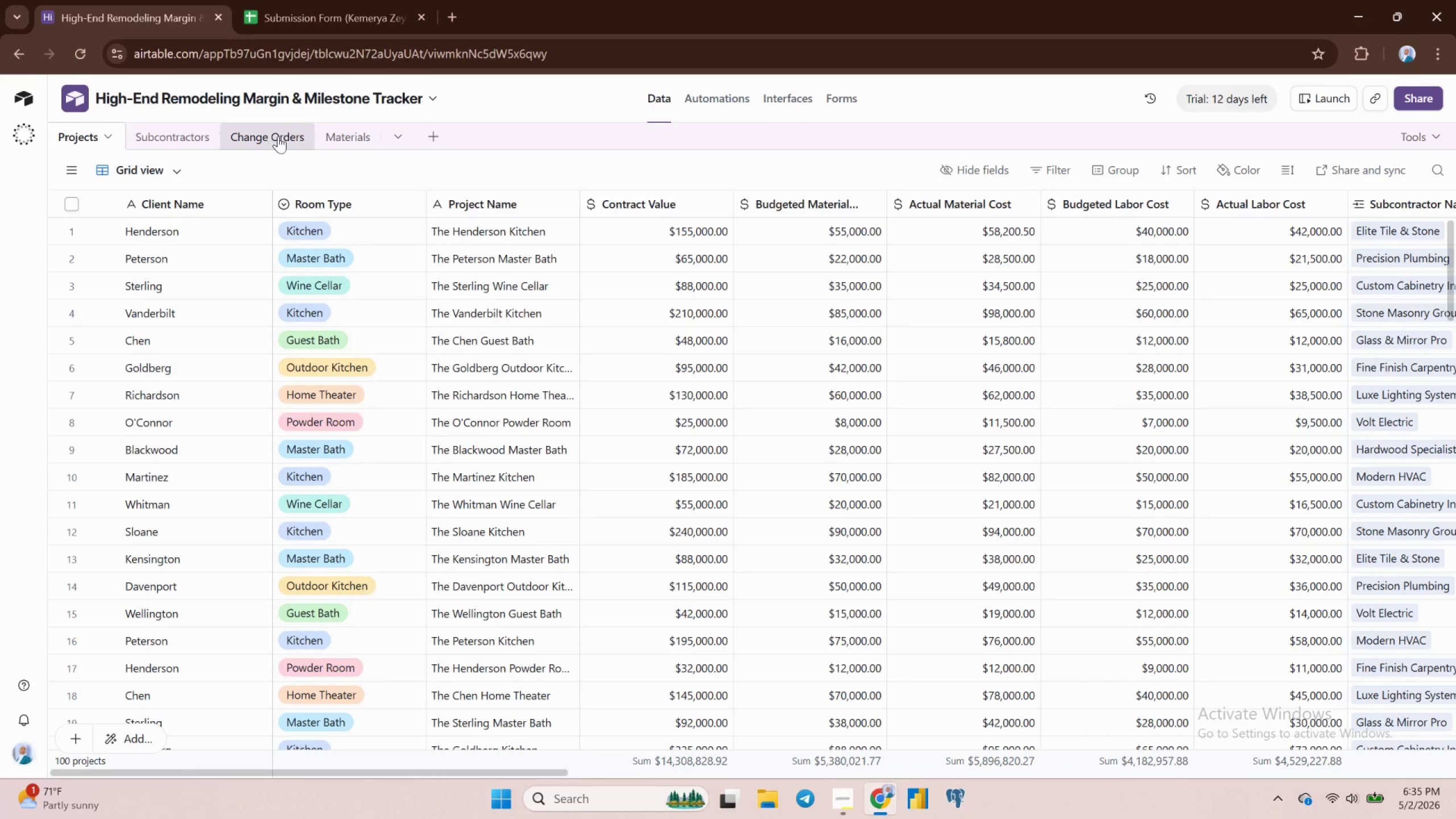 
left_click([336, 125])
 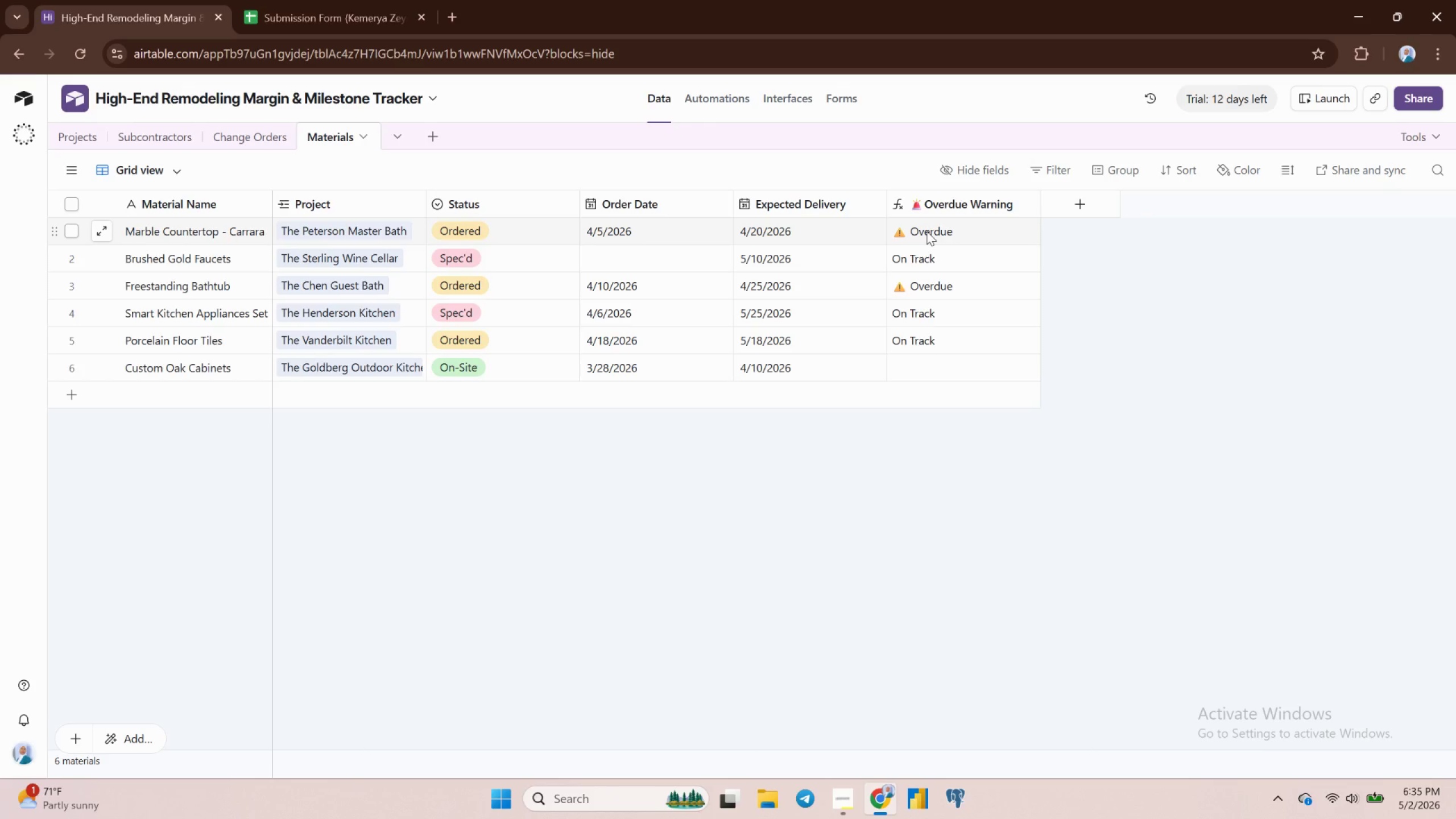 
left_click([936, 209])
 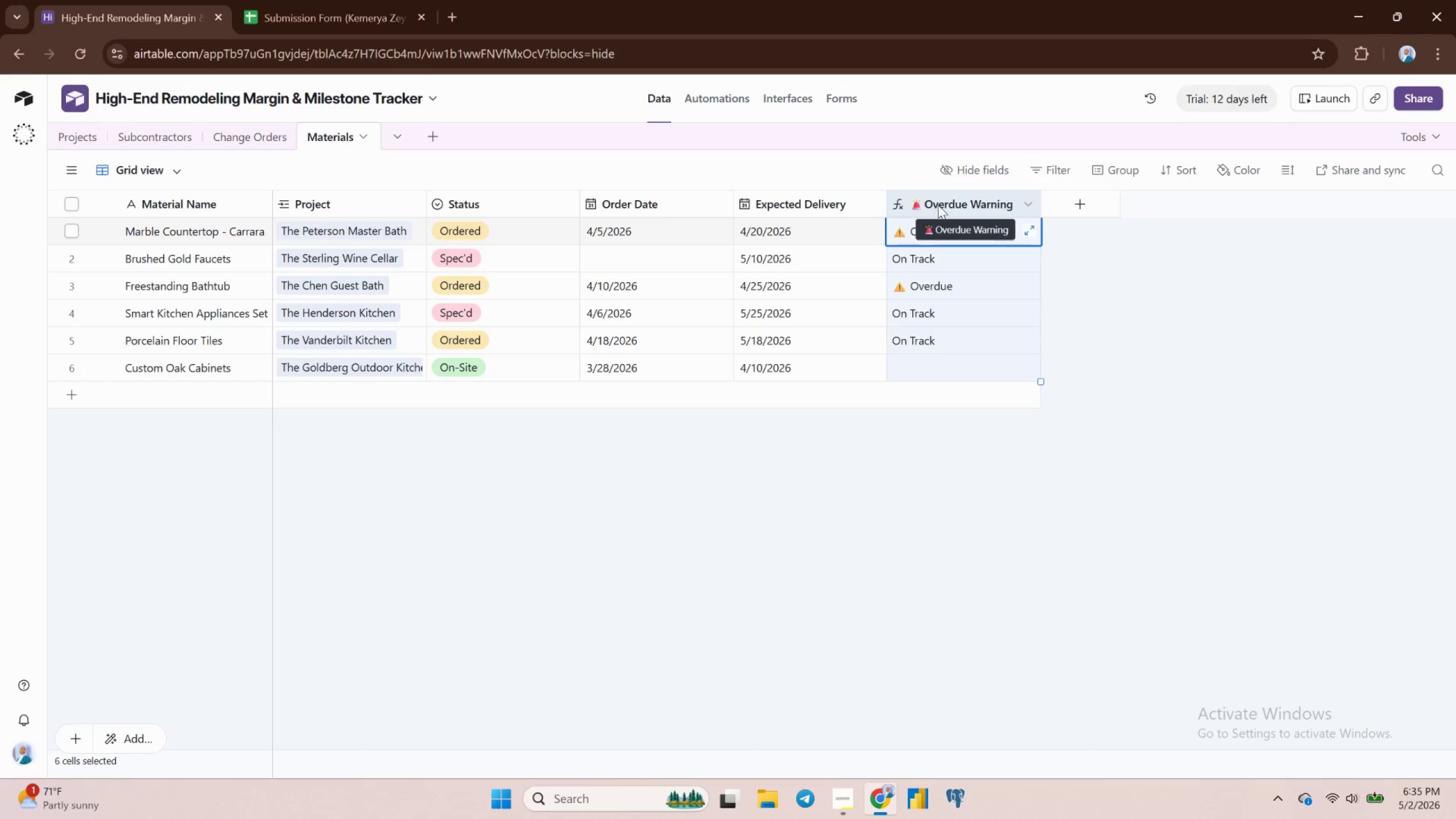 
left_click([938, 204])
 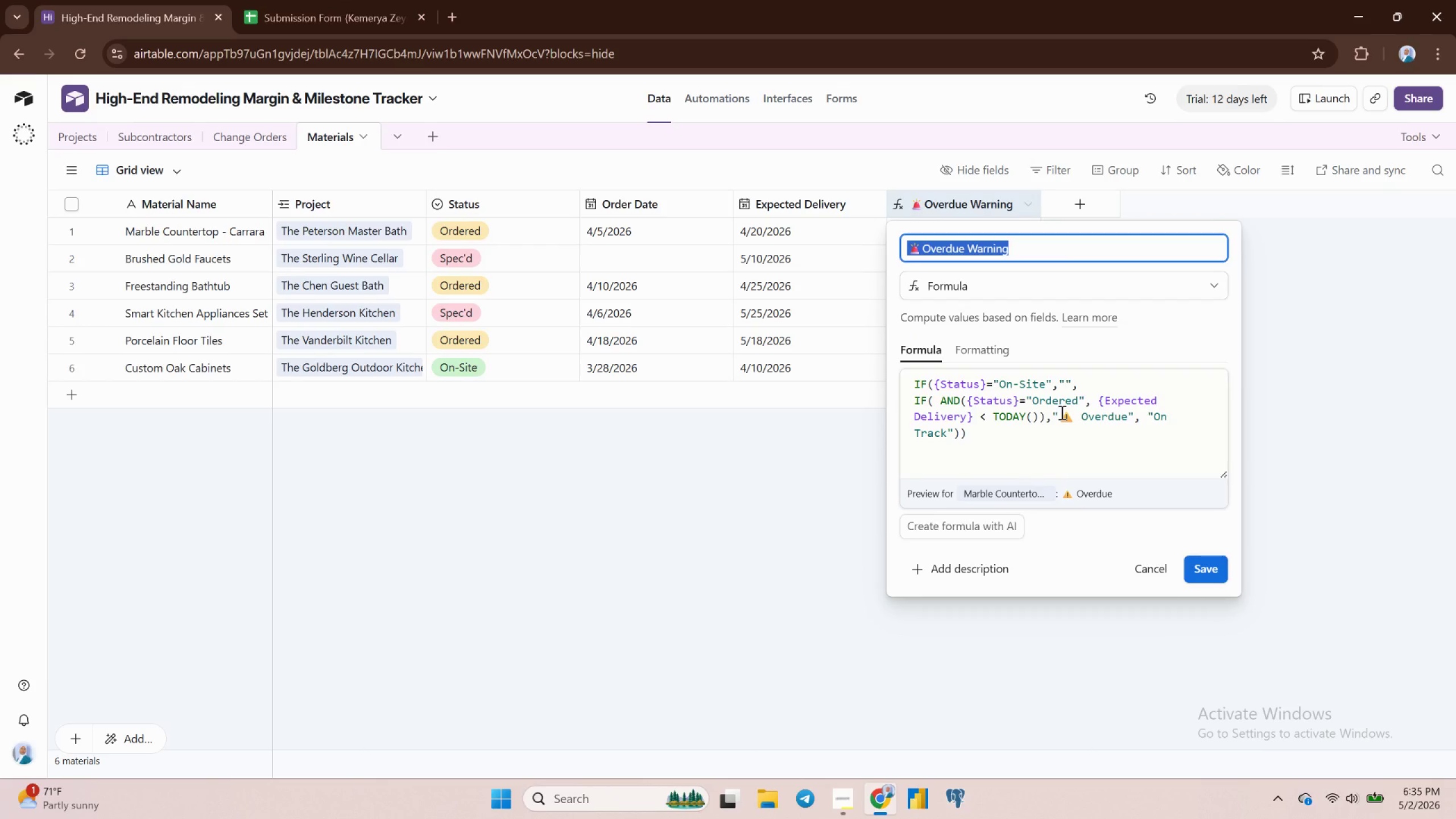 
left_click_drag(start_coordinate=[1058, 412], to_coordinate=[1127, 418])
 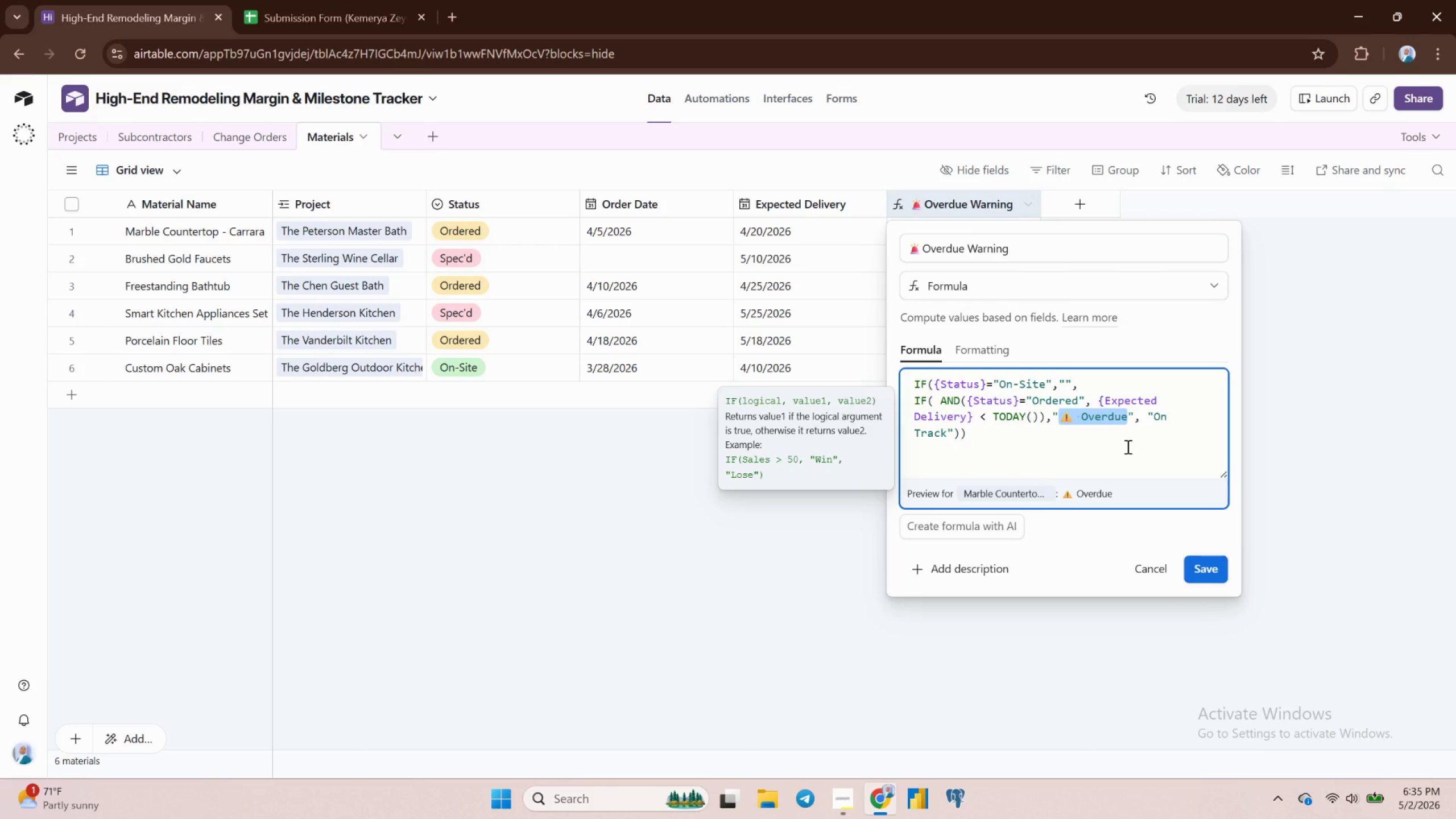 
key(Control+C)
 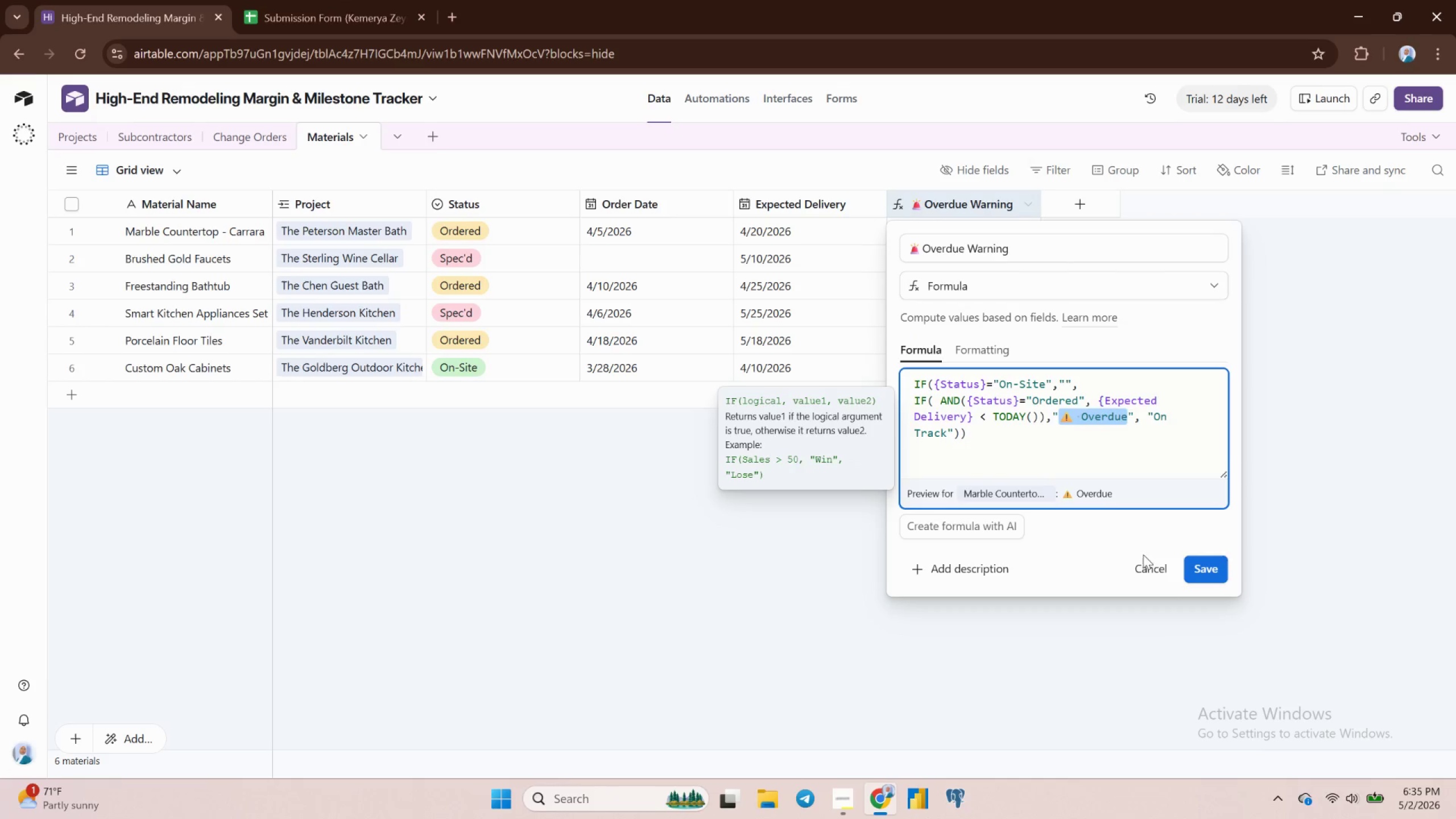 
left_click([1151, 577])
 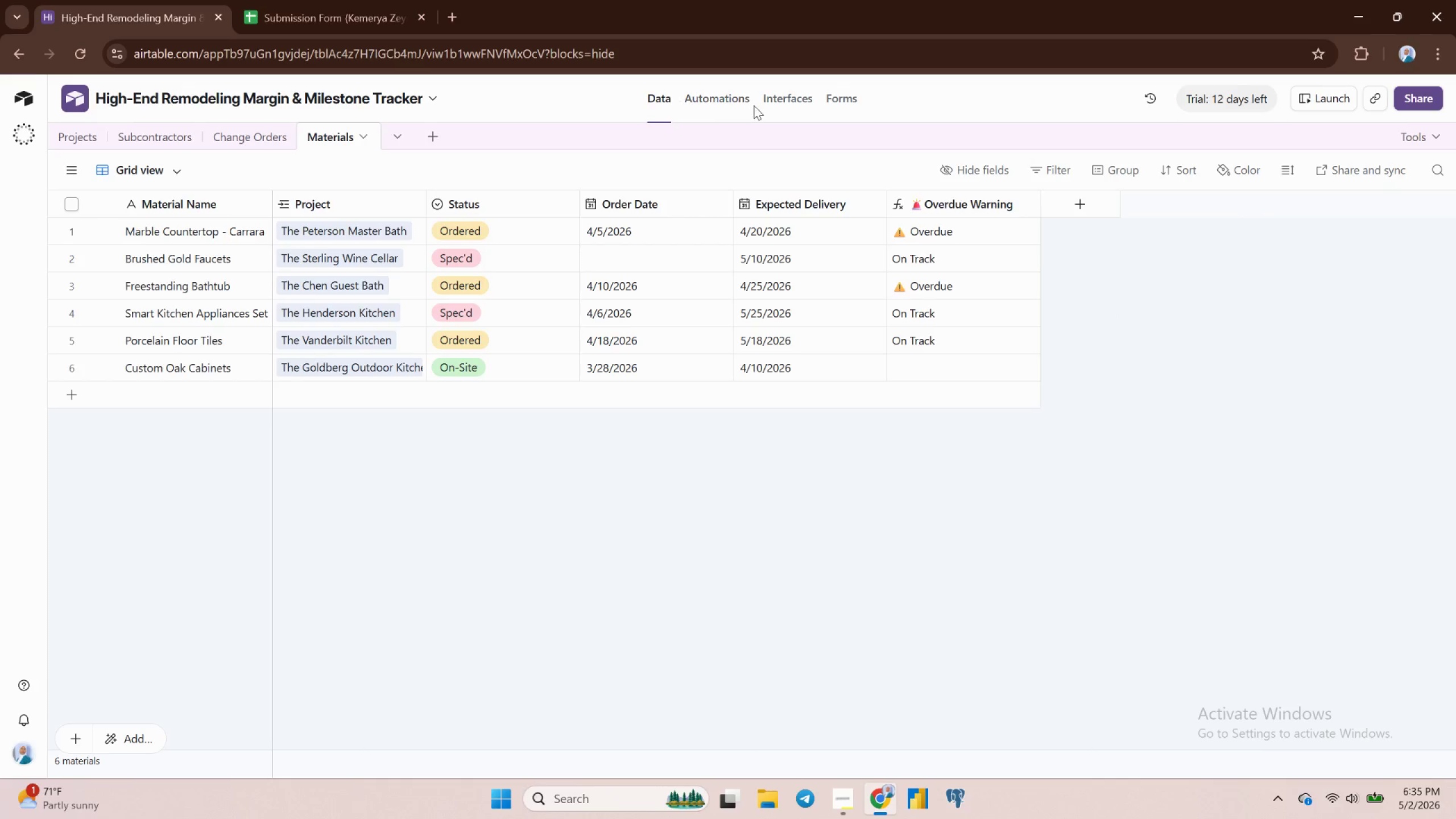 
left_click([785, 94])
 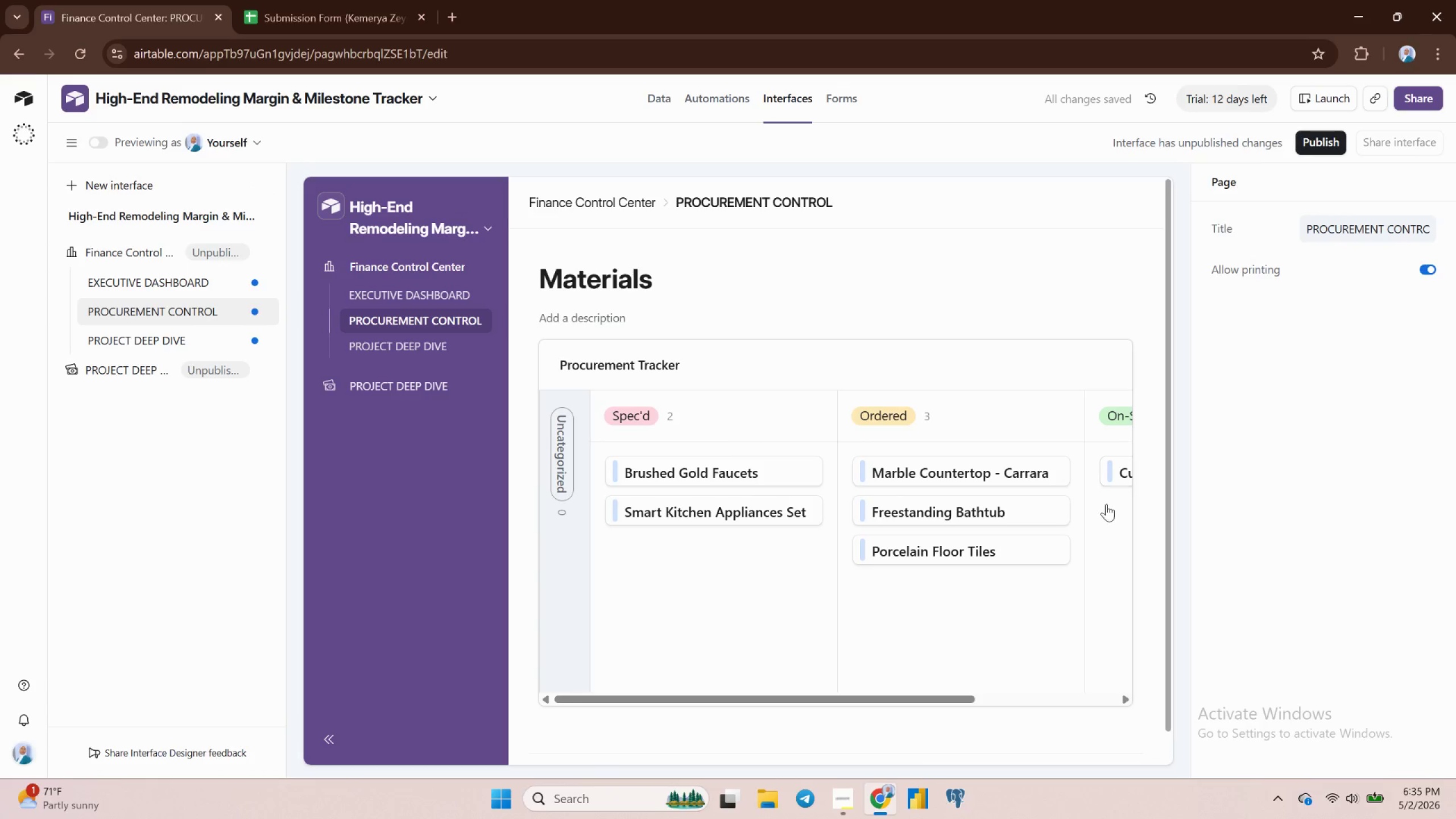 
wait(6.84)
 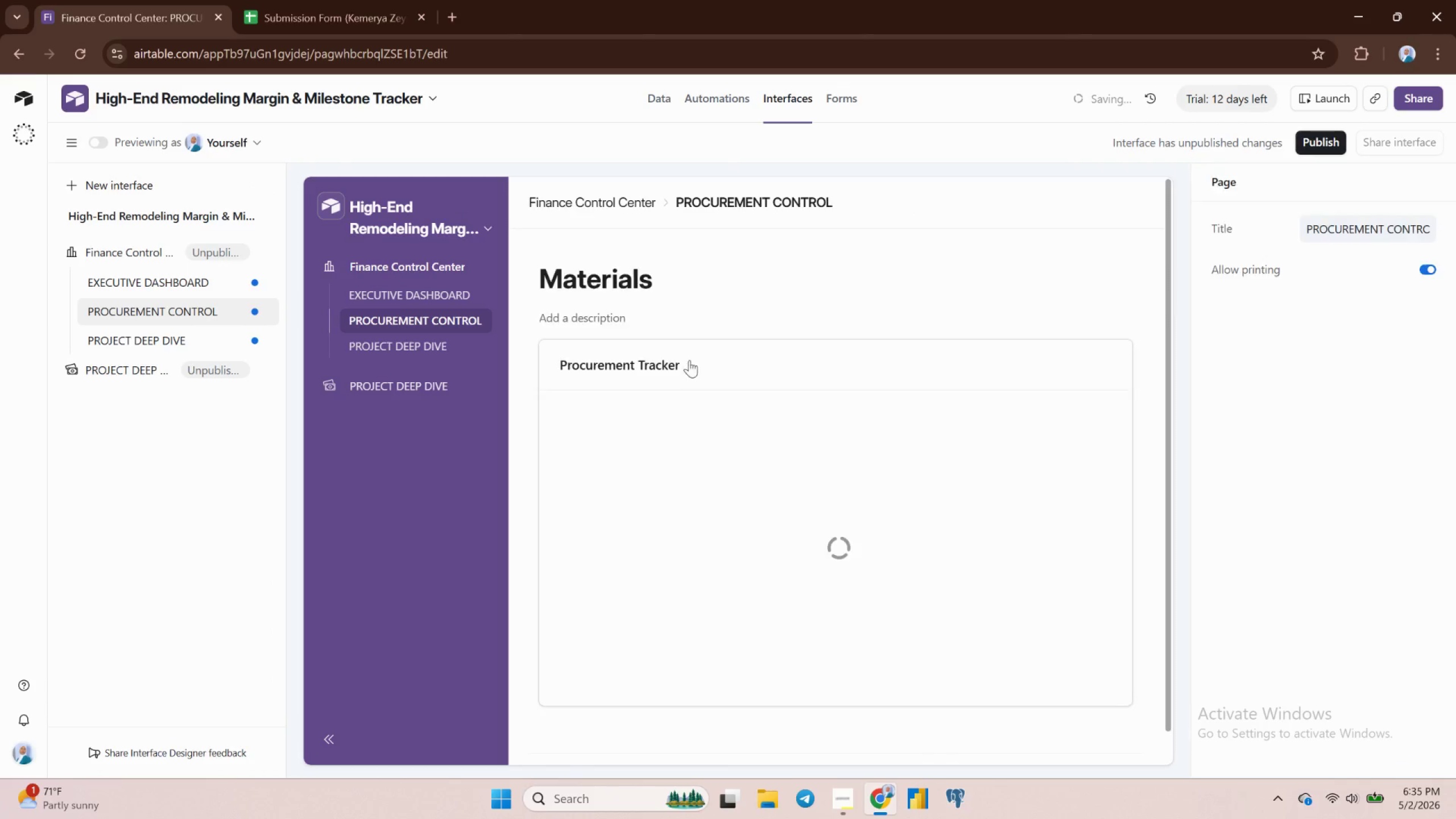 
left_click([791, 595])
 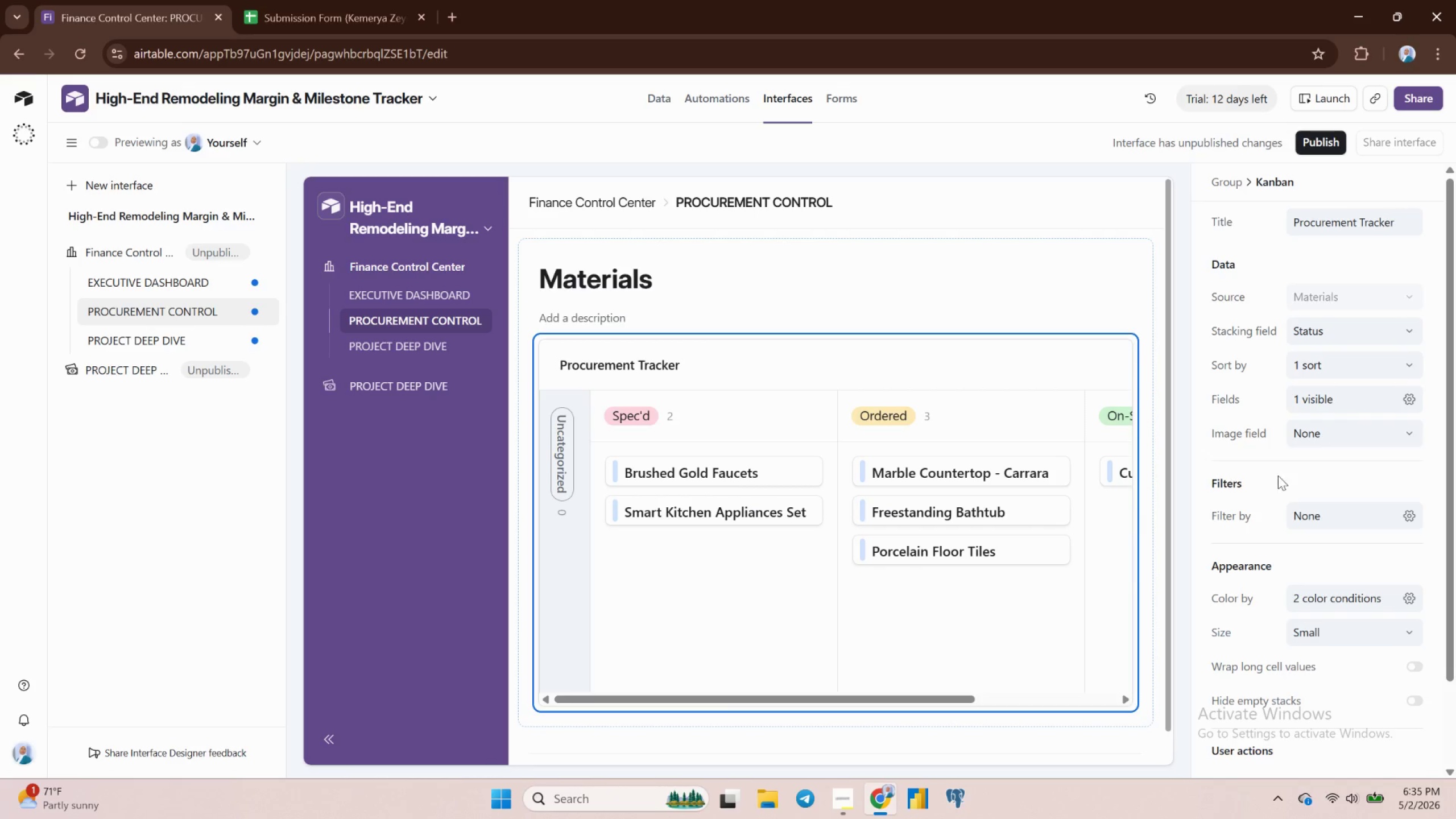 
left_click([1343, 509])
 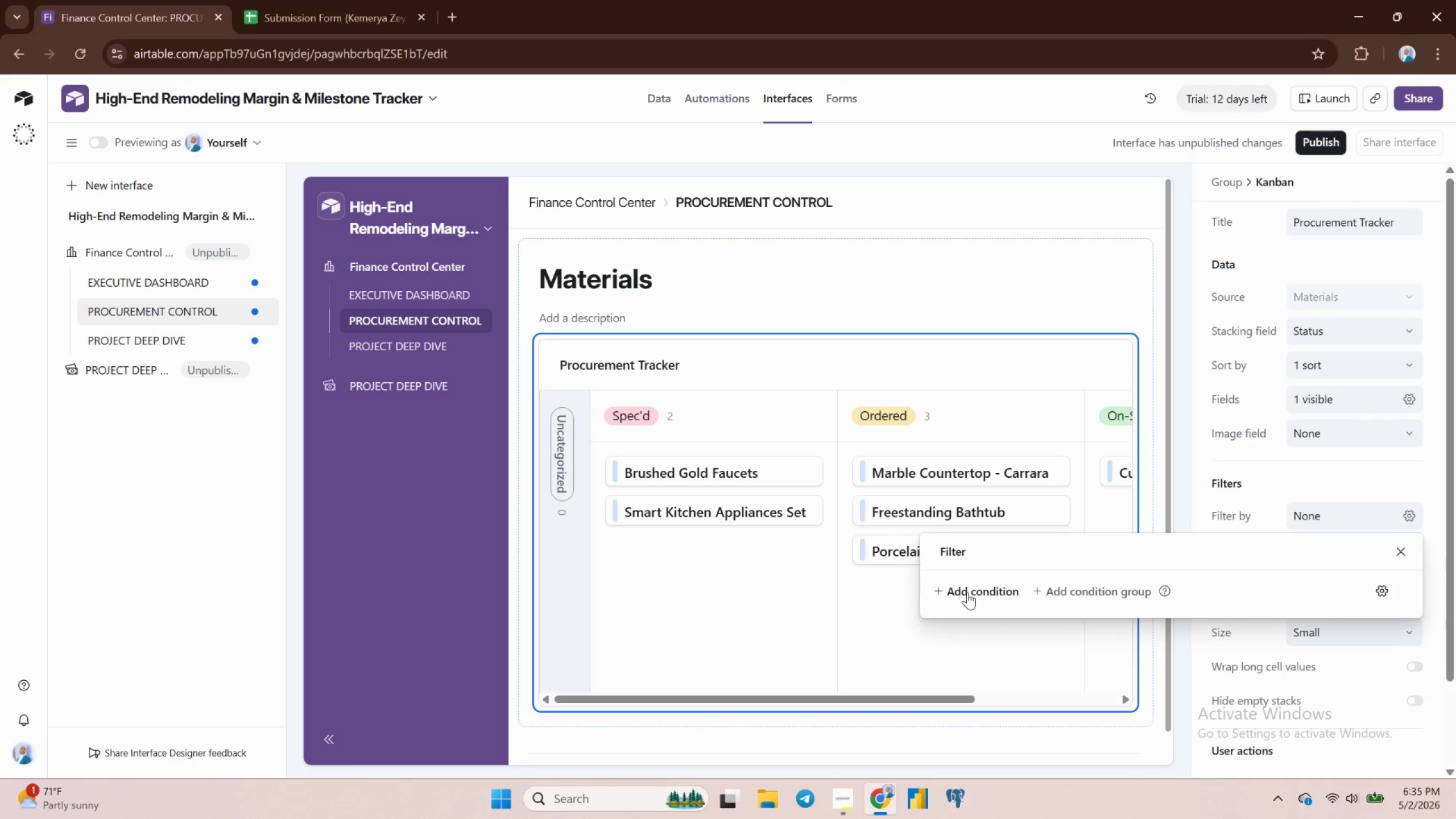 
left_click([967, 591])
 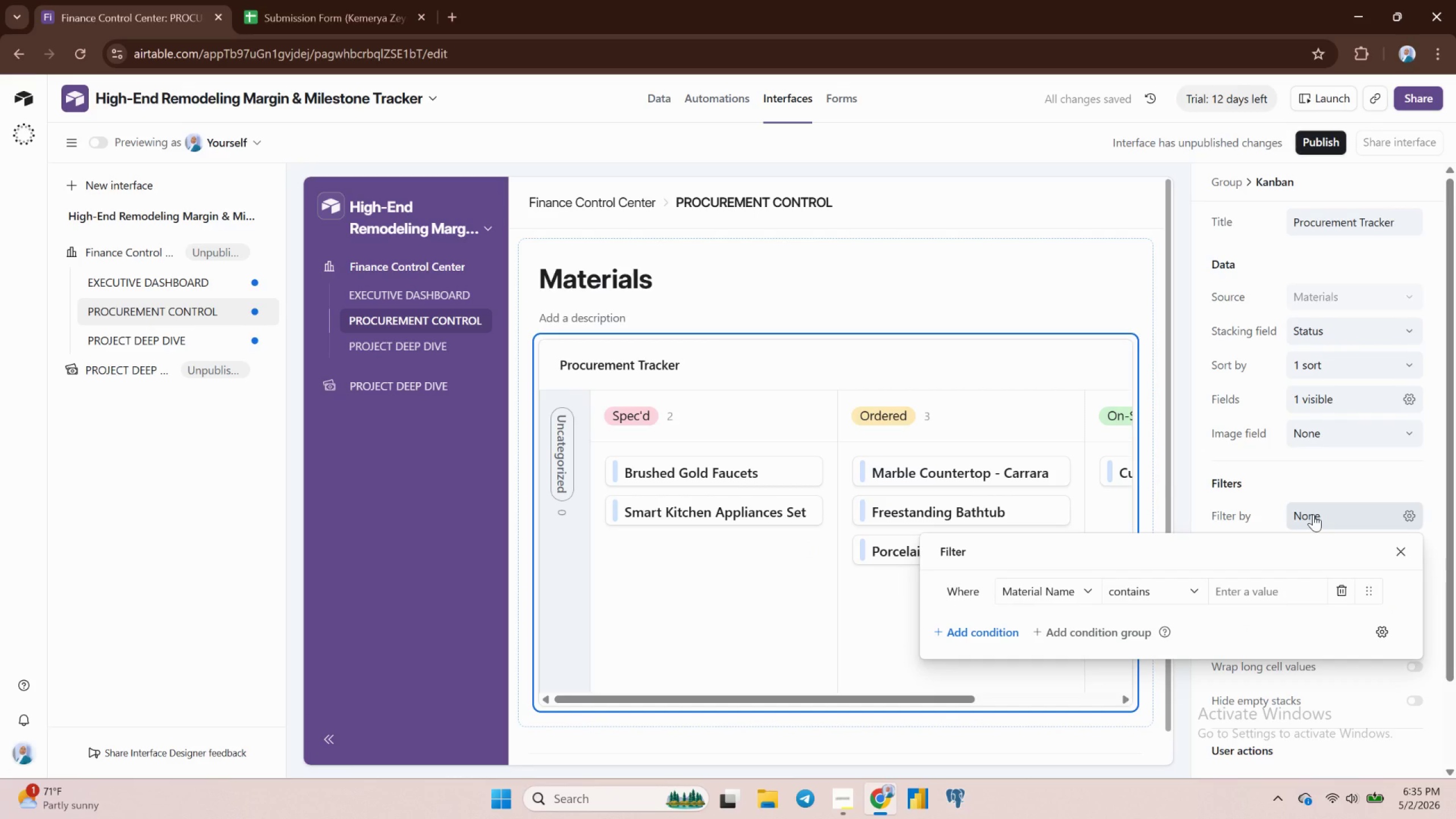 
wait(7.6)
 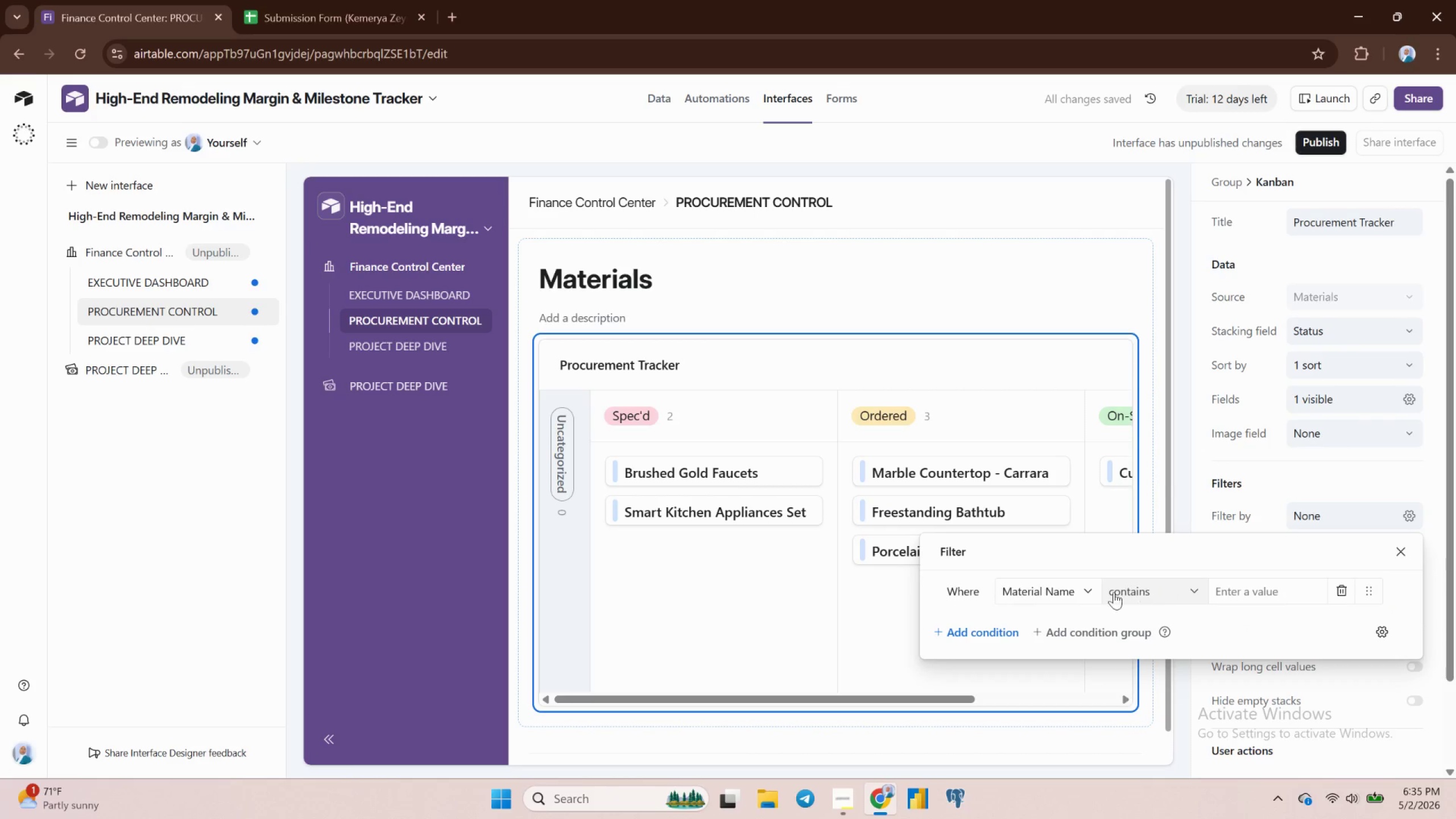 
left_click([1400, 550])
 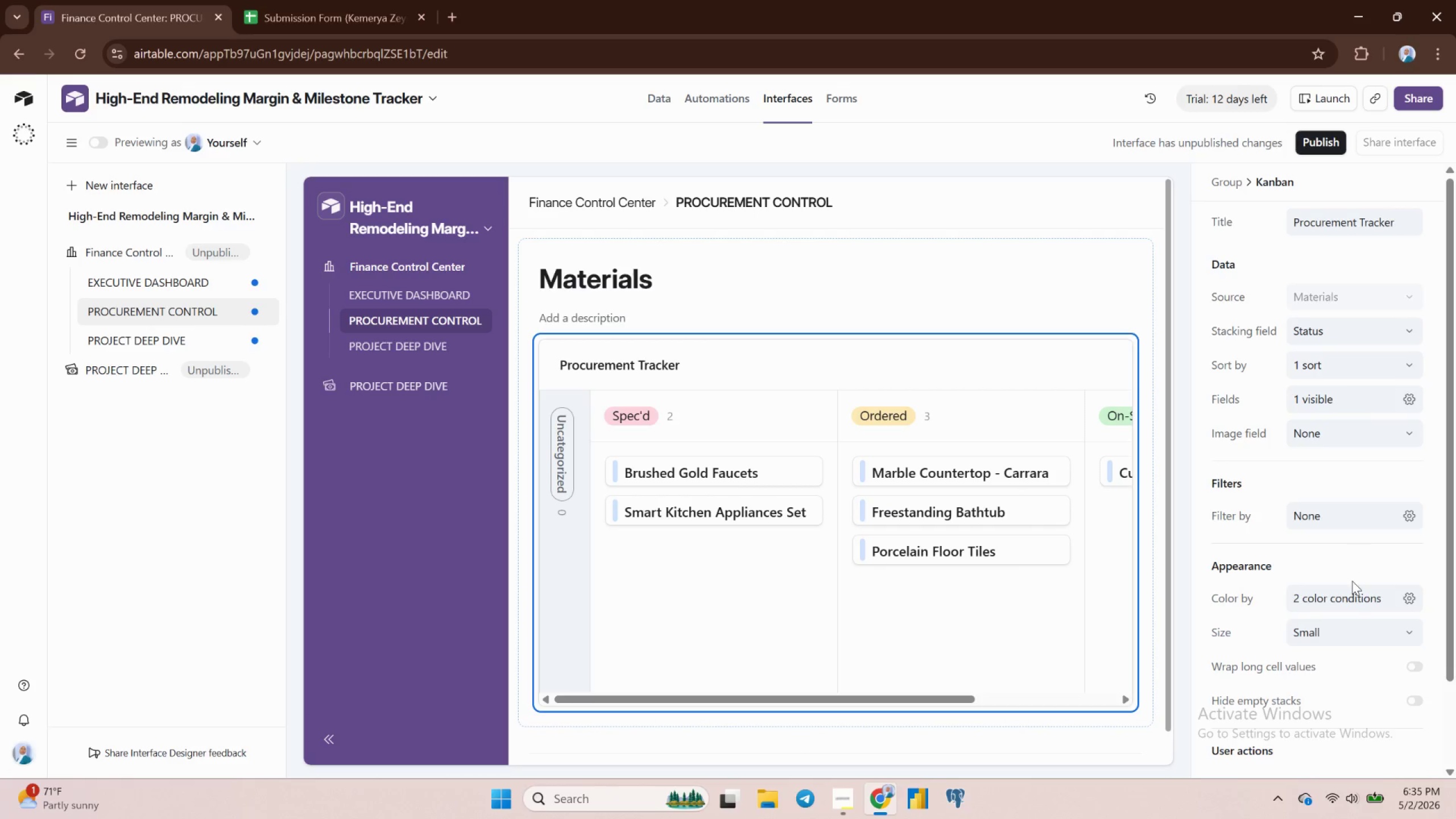 
left_click([1353, 594])
 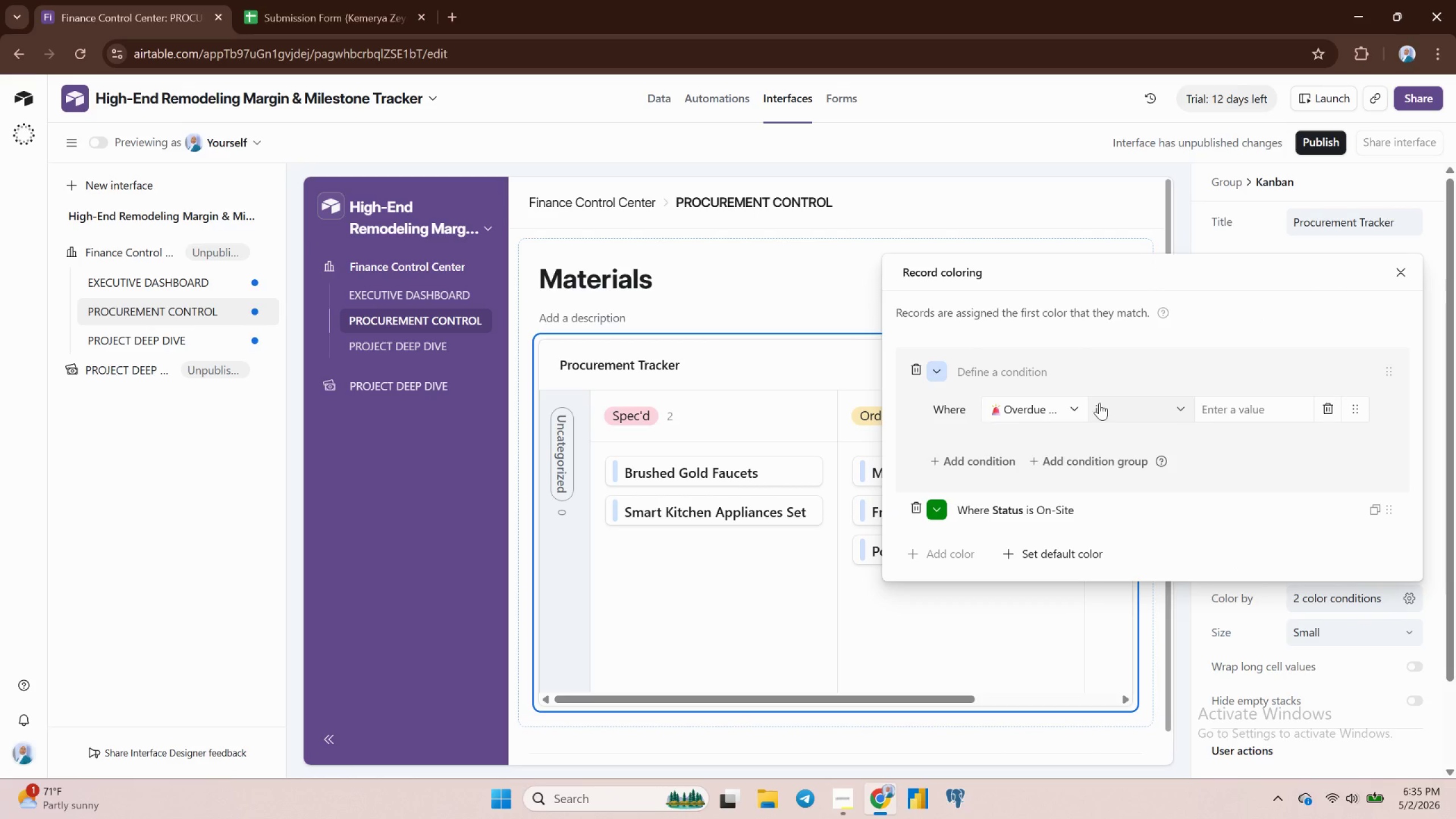 
left_click([1232, 407])
 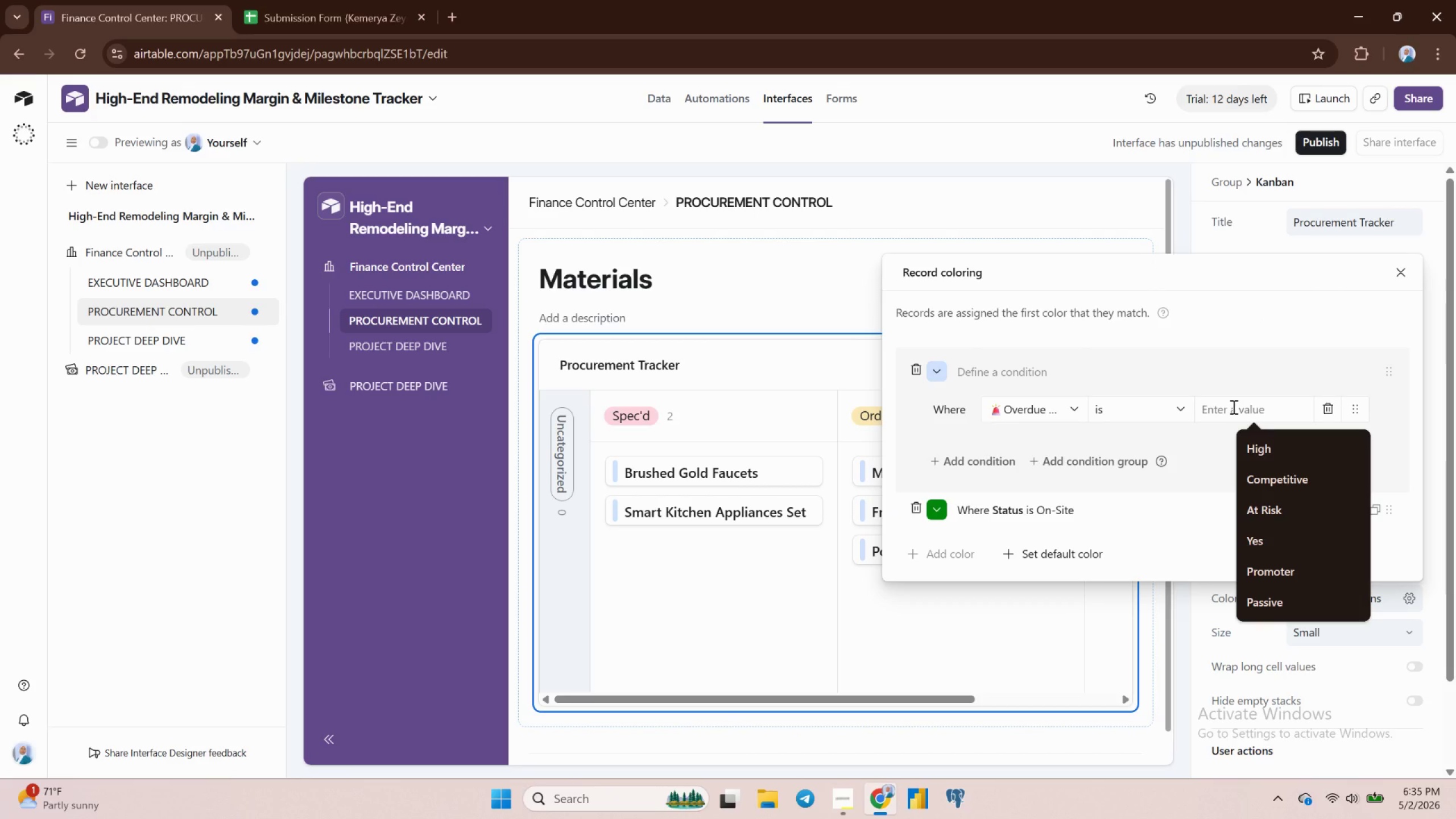 
key(Control+V)
 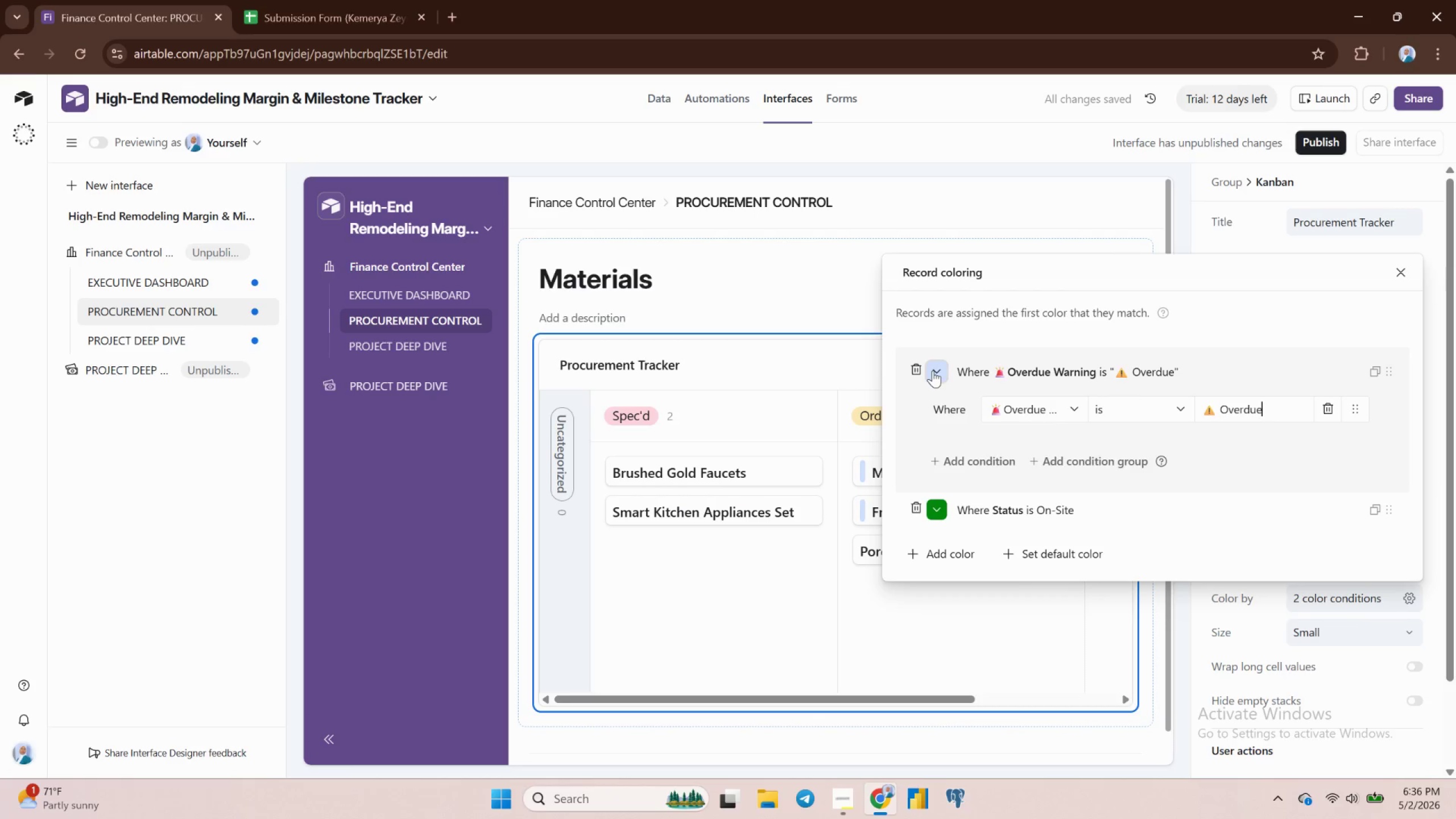 
wait(7.01)
 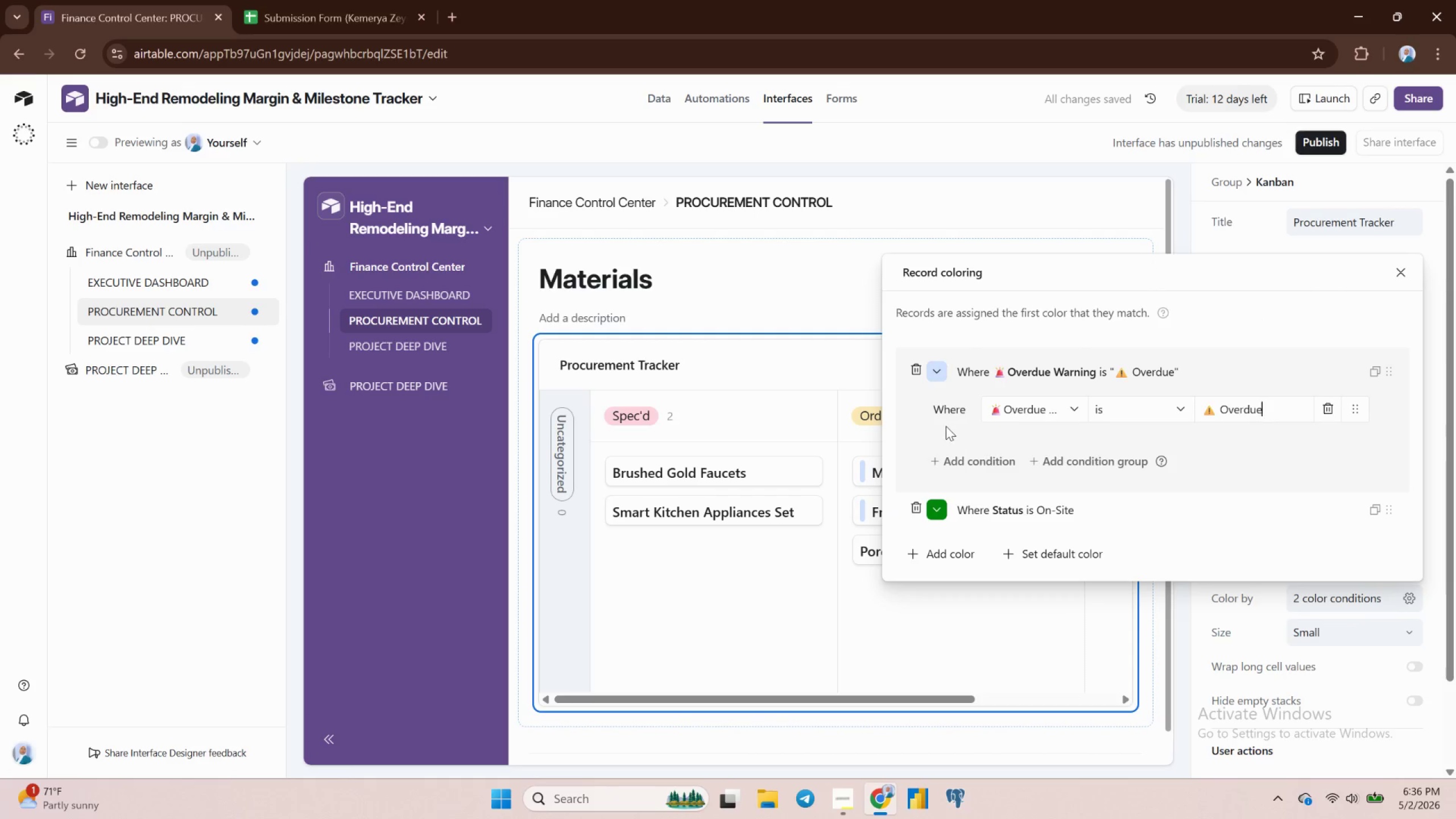 
left_click([1082, 456])
 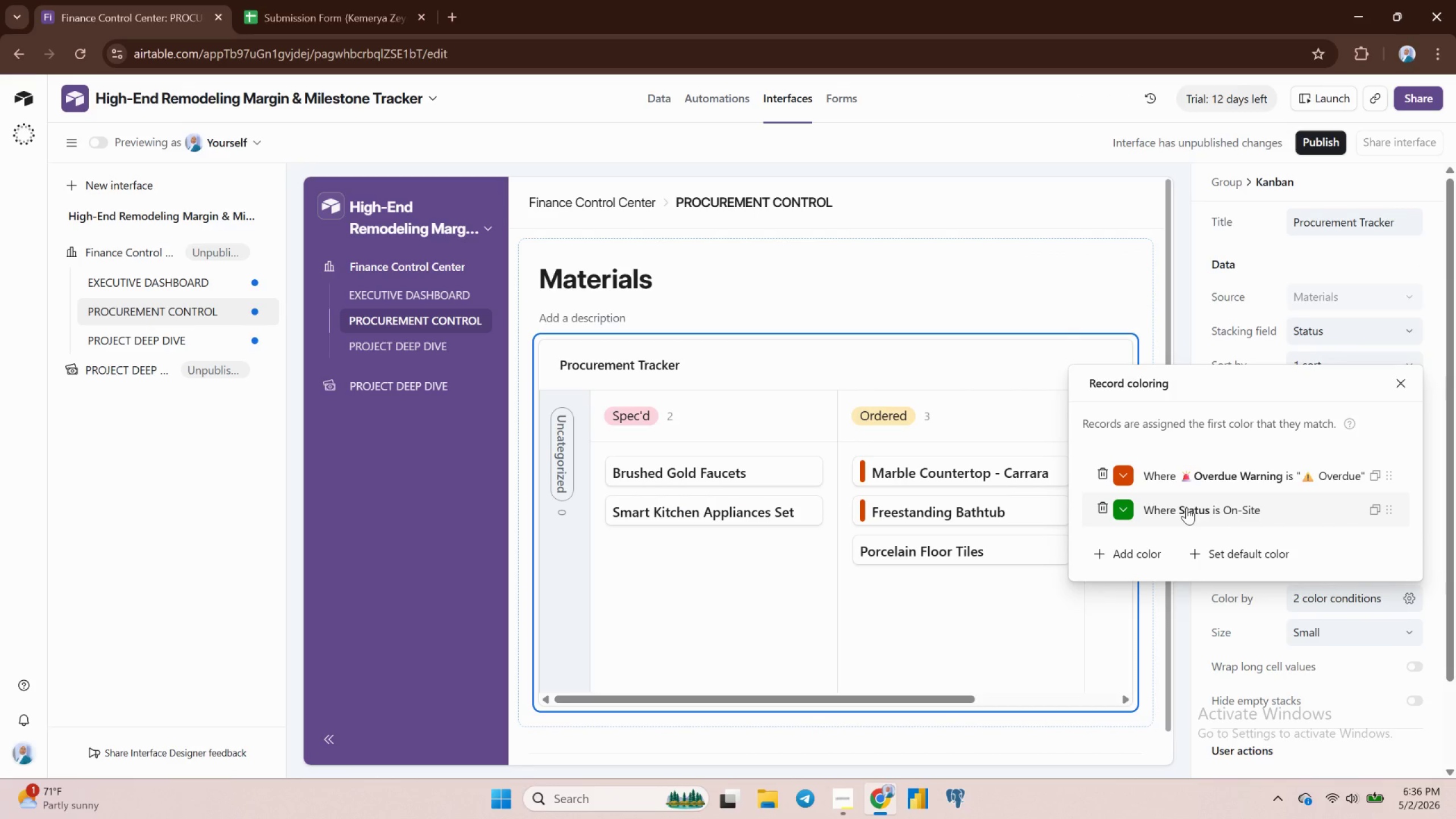 
wait(18.24)
 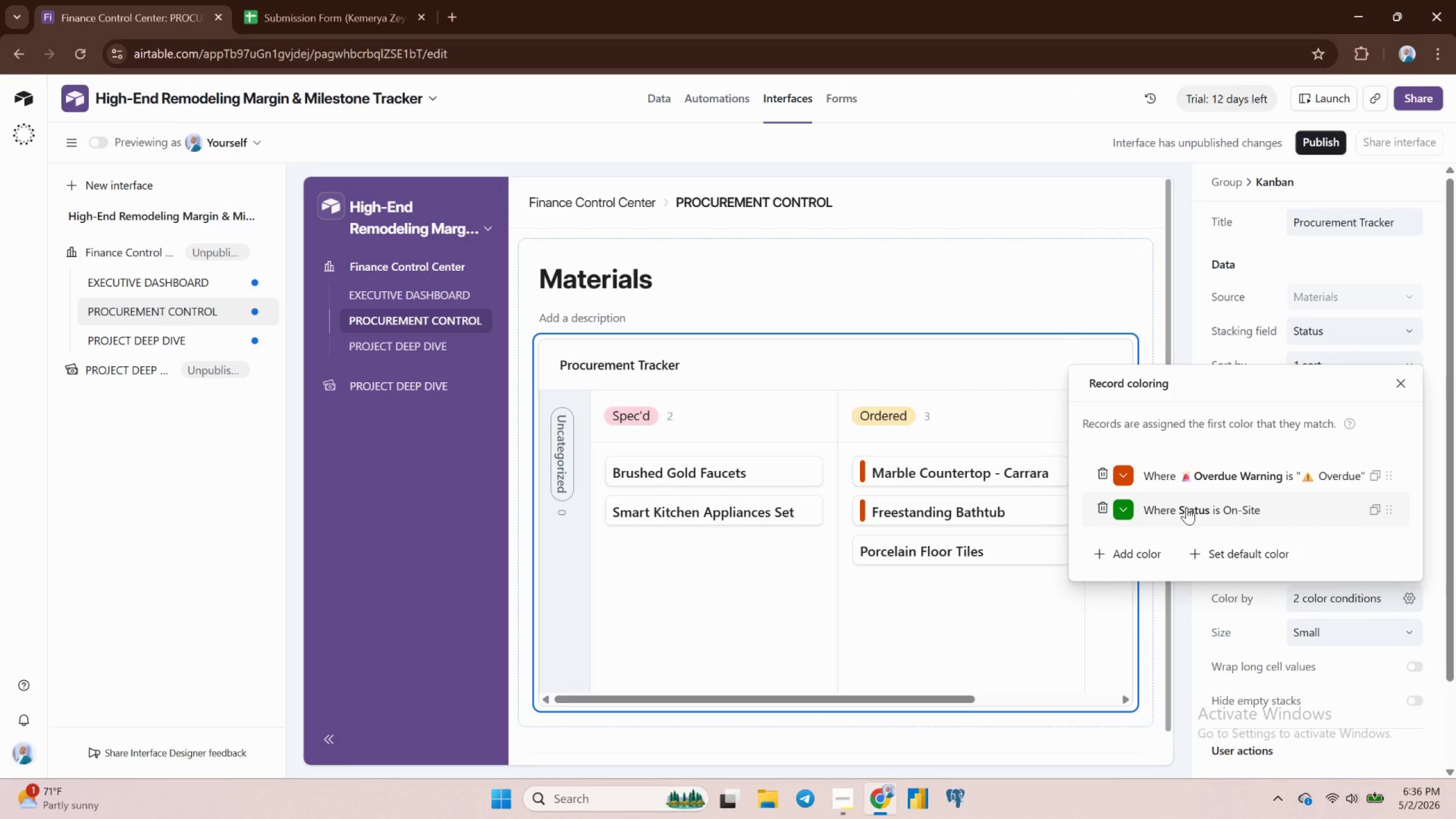 
left_click([1134, 555])
 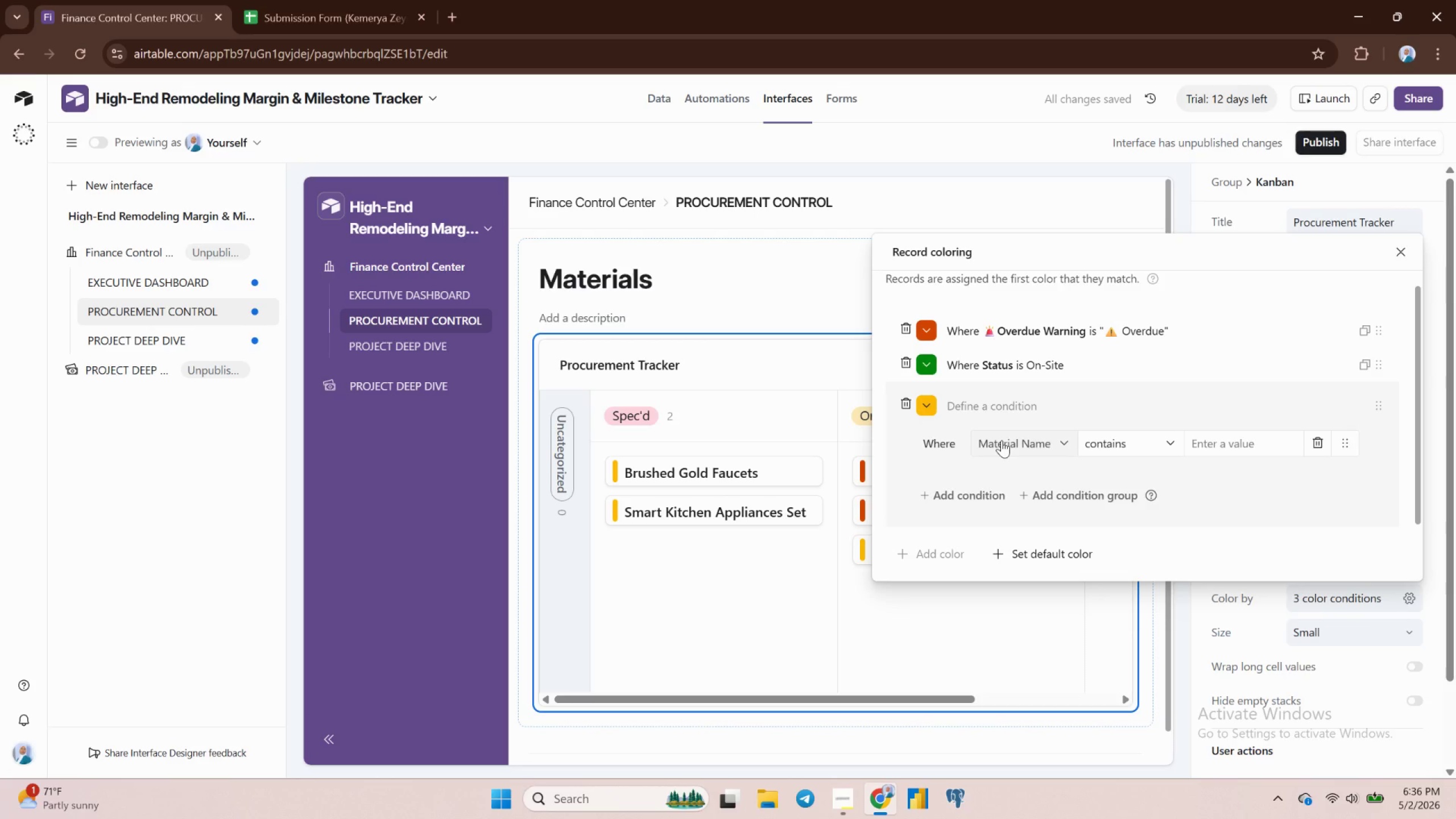 
left_click([1002, 440])
 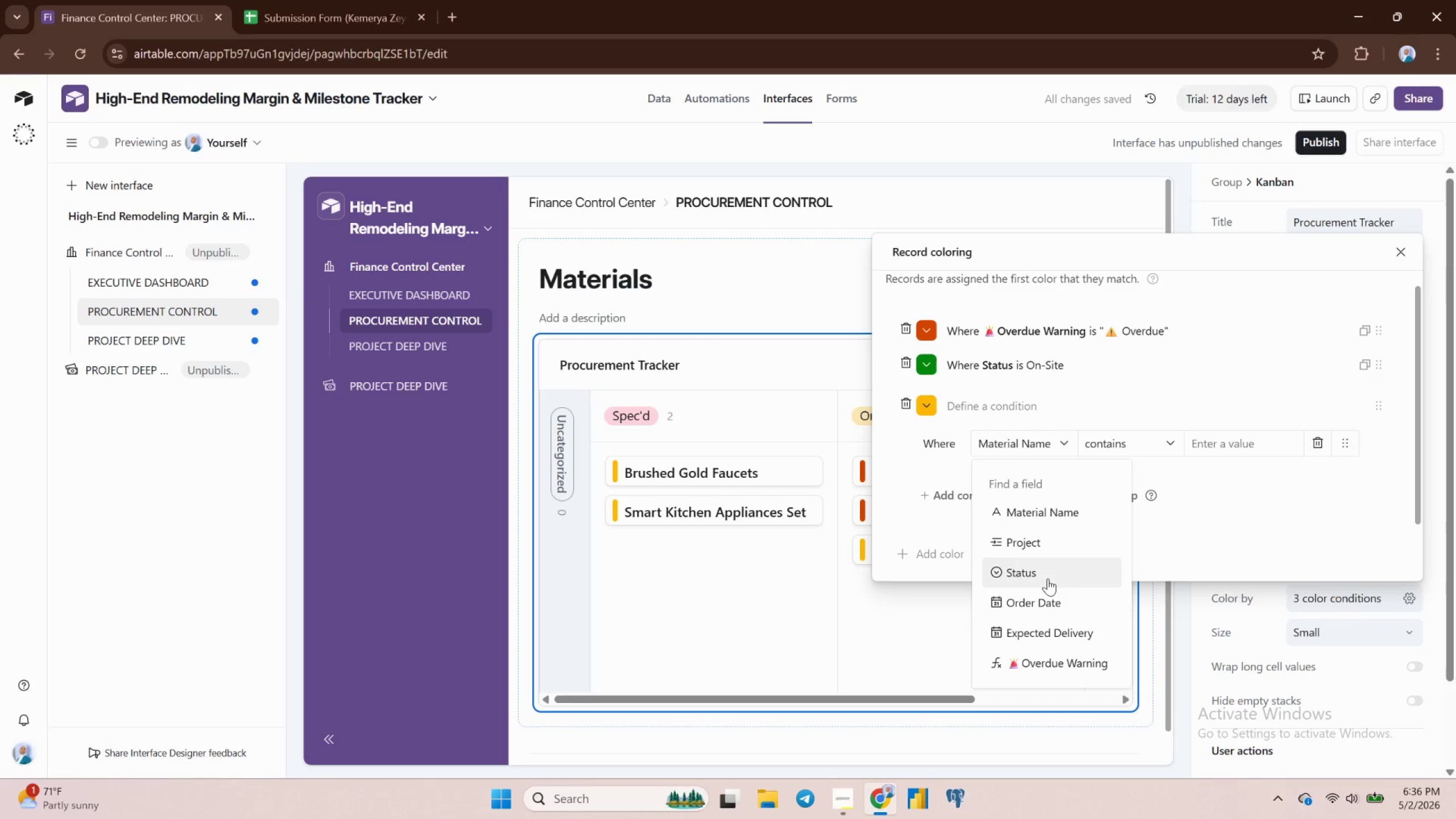 
left_click([1045, 576])
 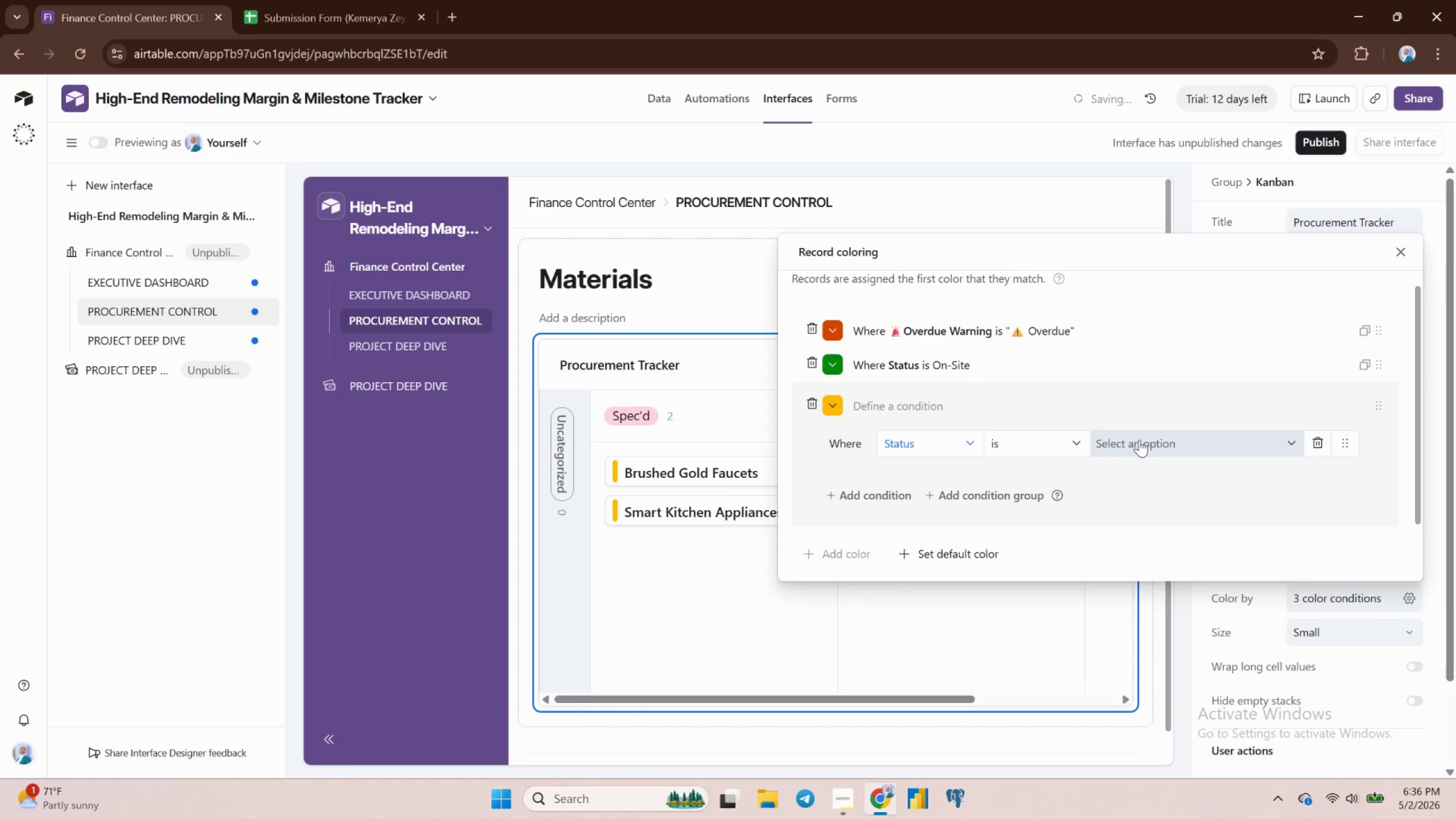 
left_click([1139, 440])
 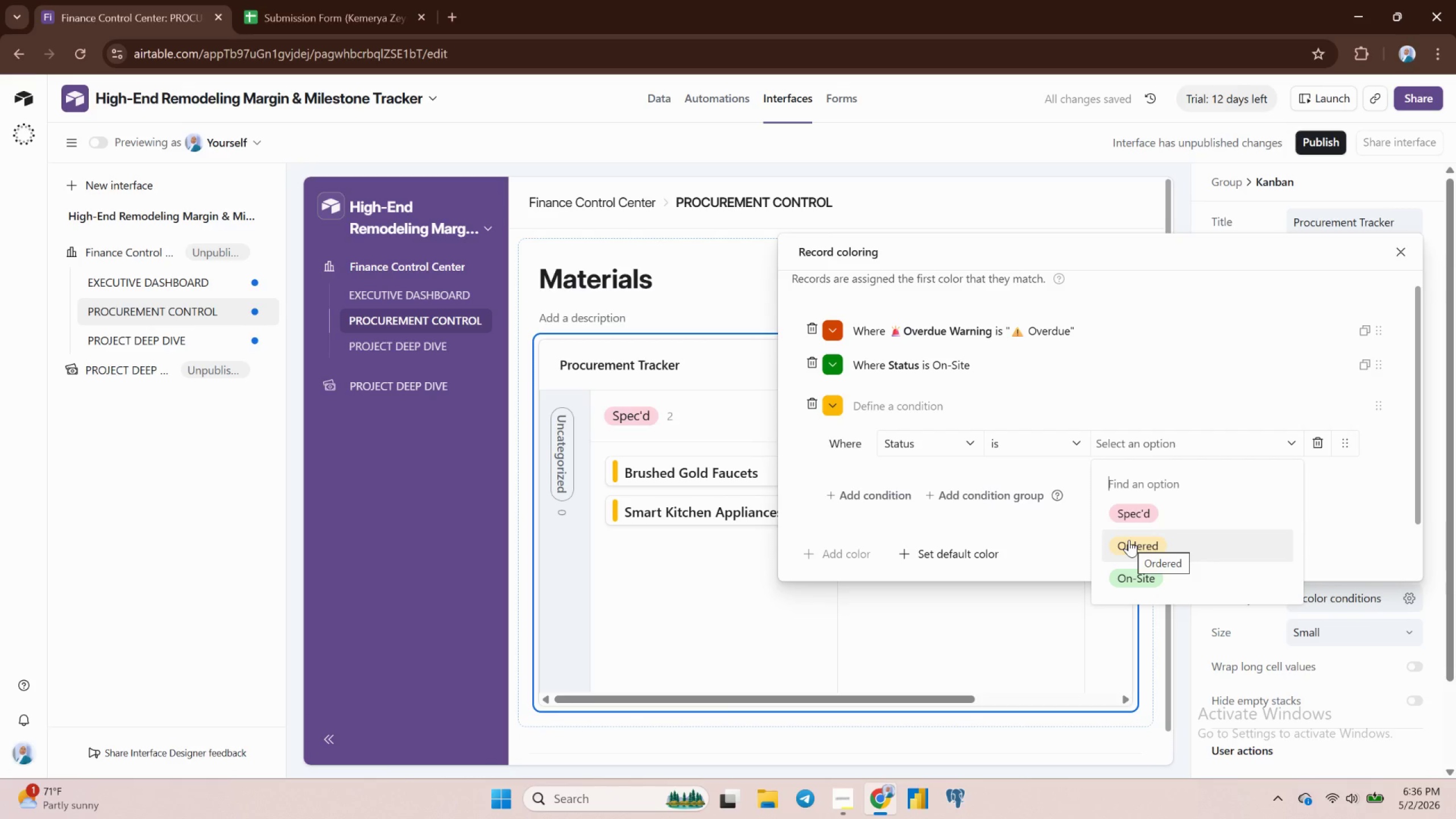 
wait(5.91)
 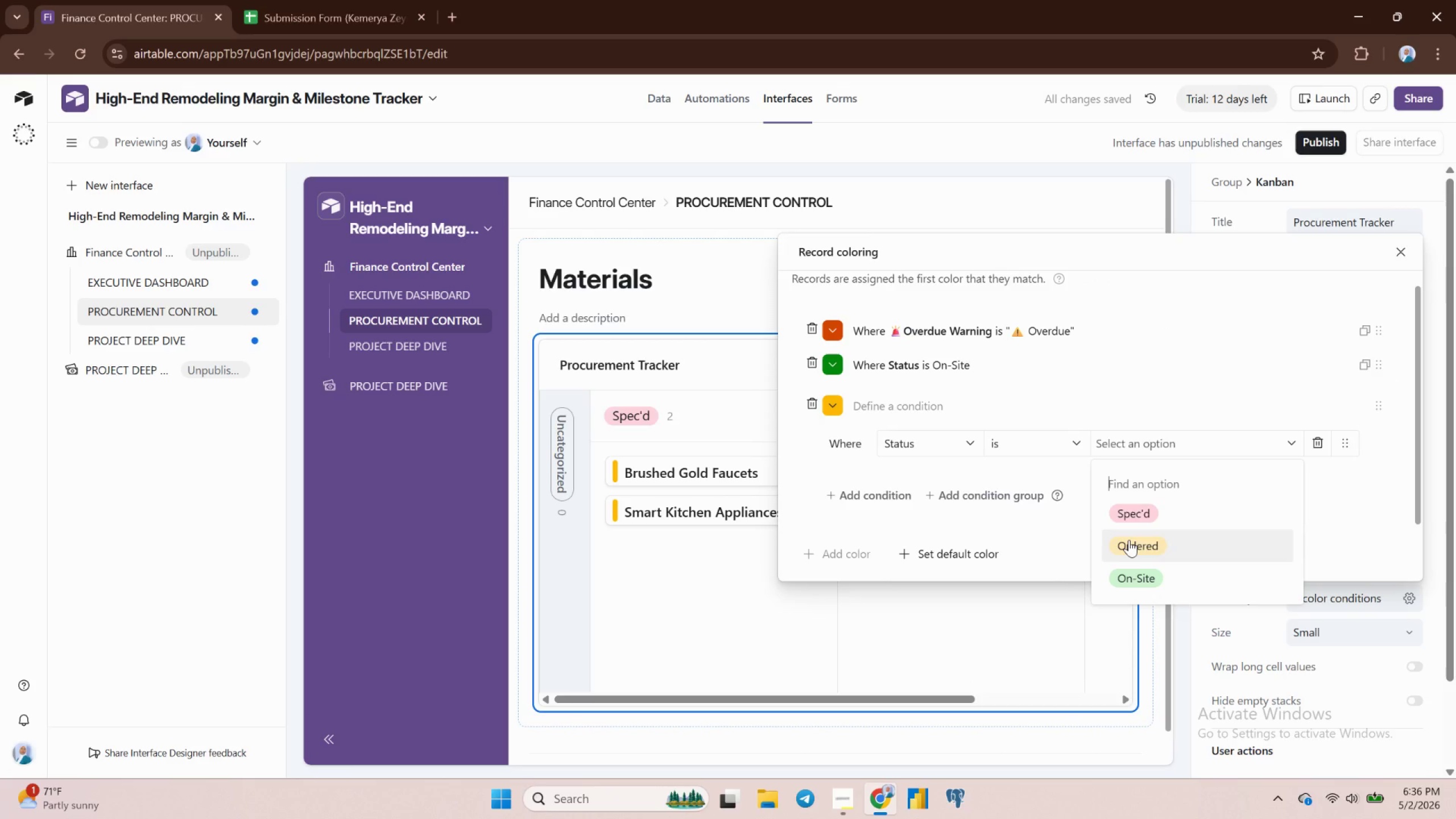 
left_click([1129, 540])
 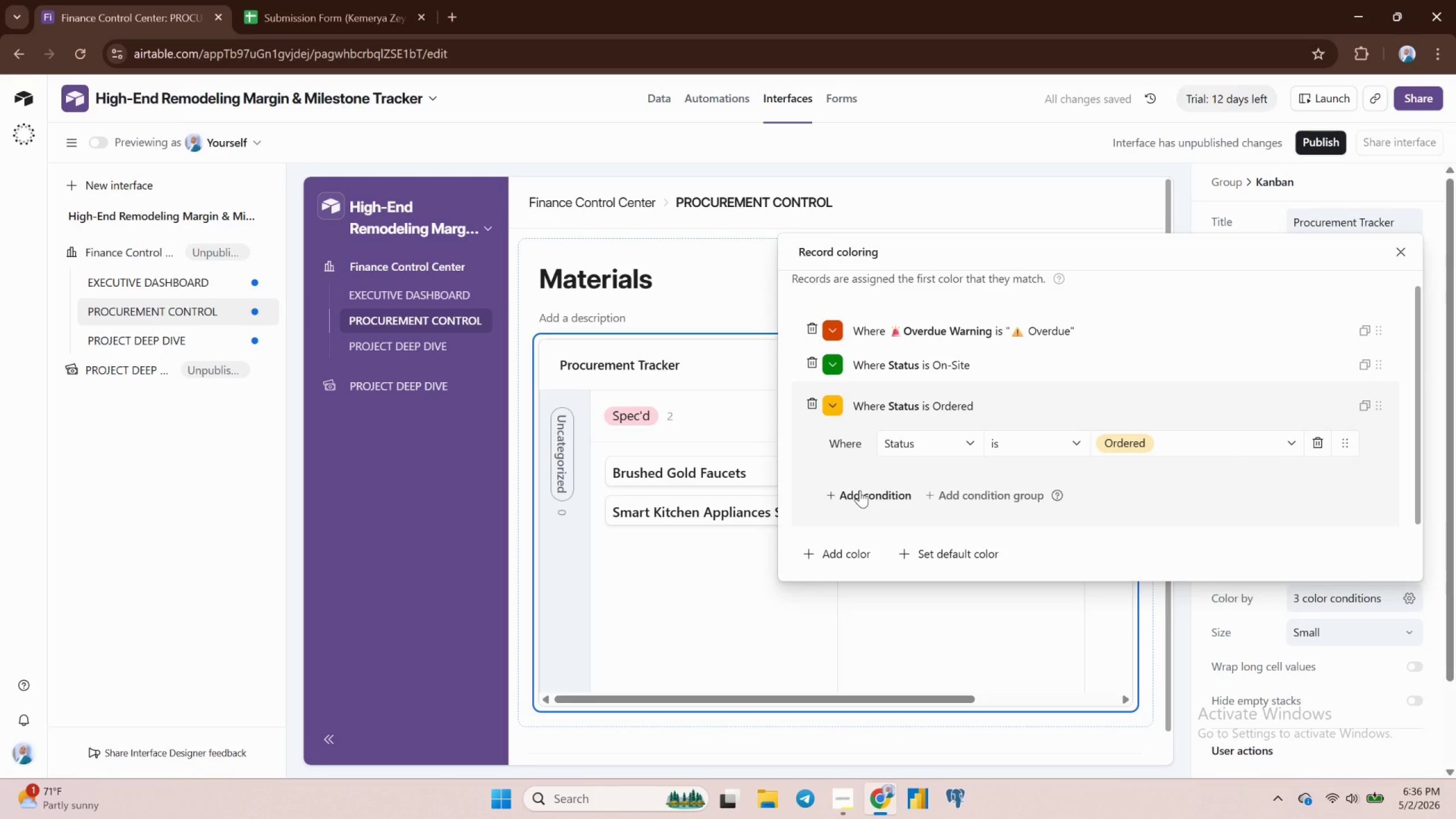 
left_click([860, 490])
 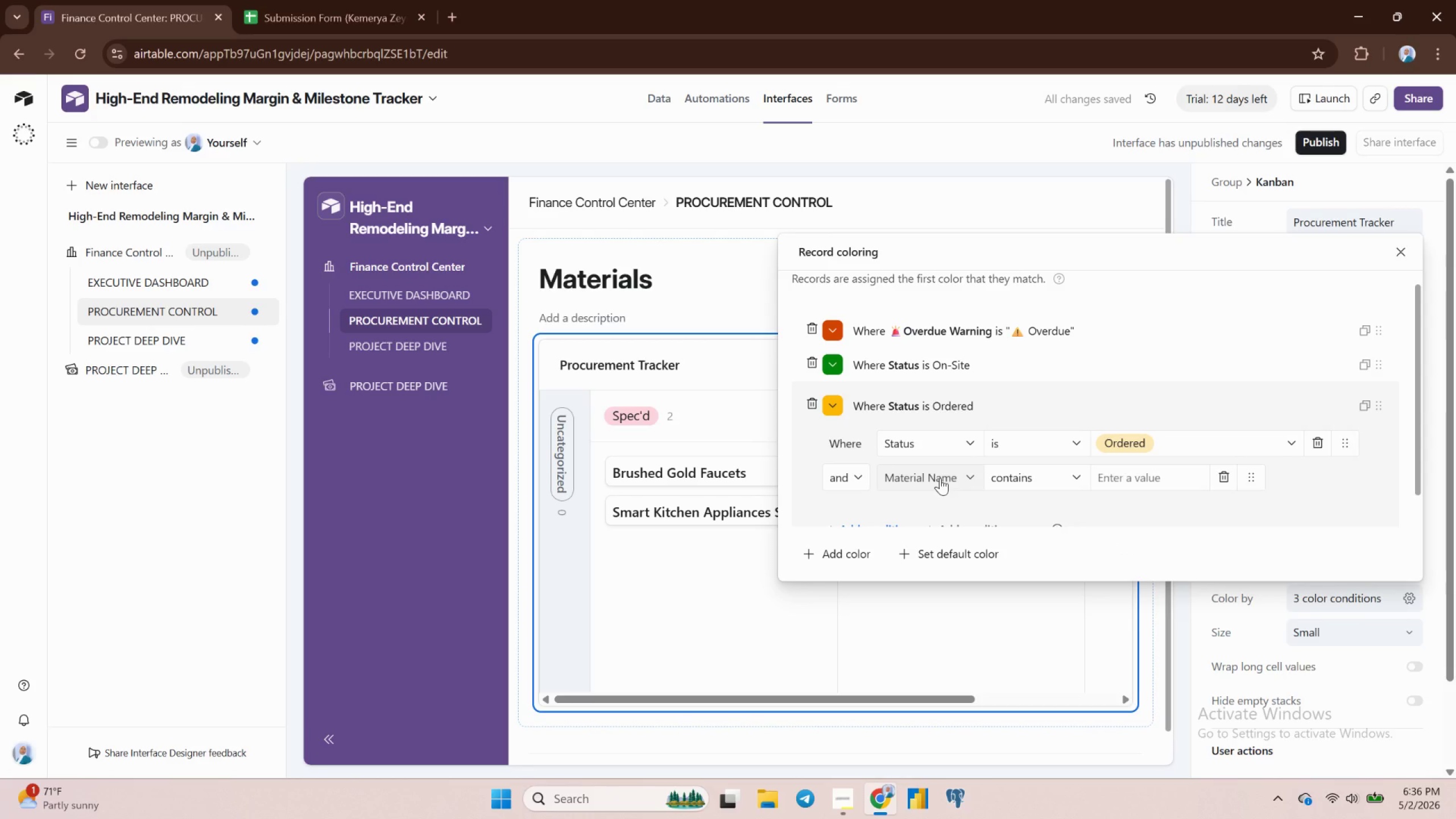 
left_click([940, 478])
 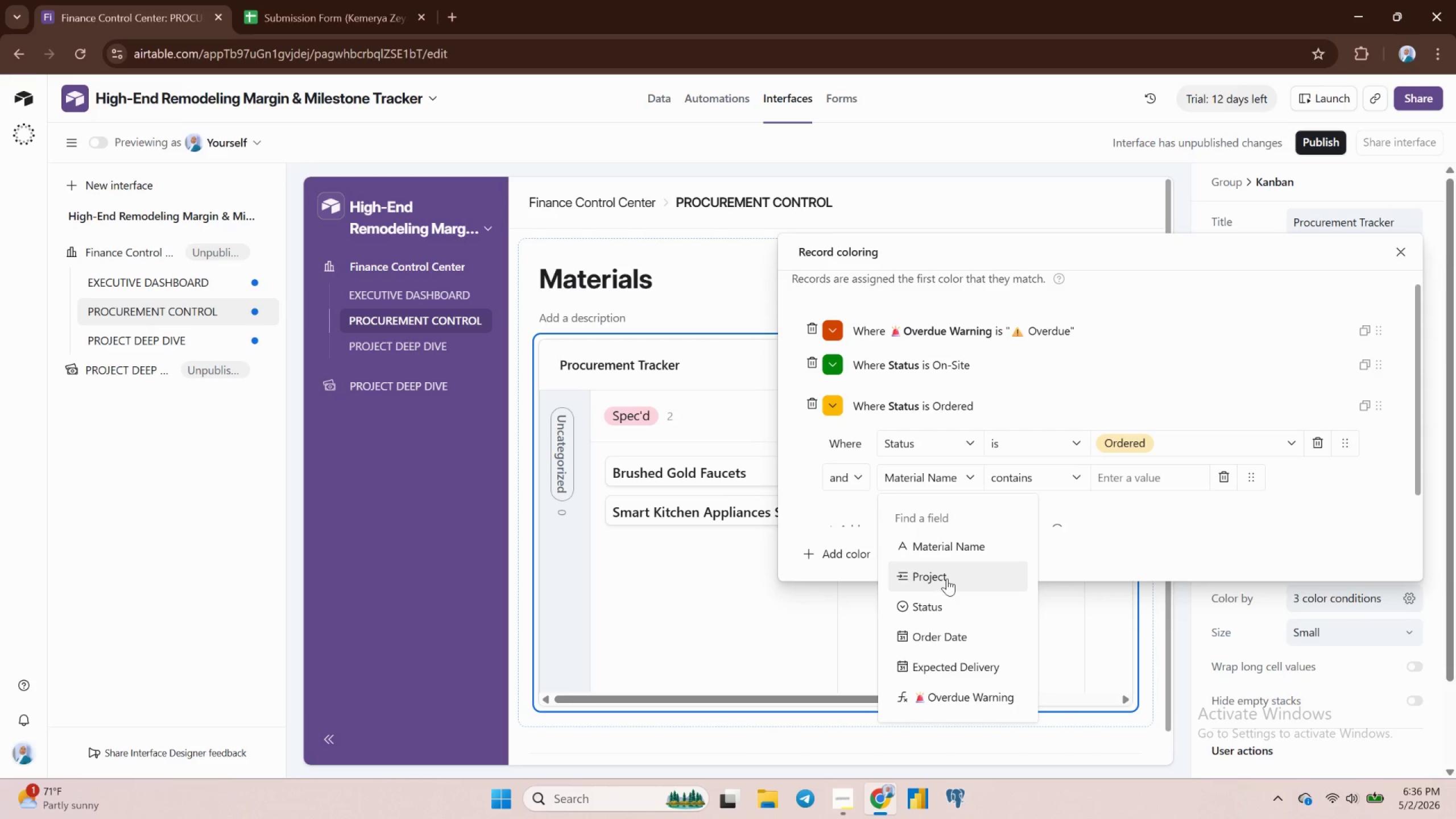 
wait(8.21)
 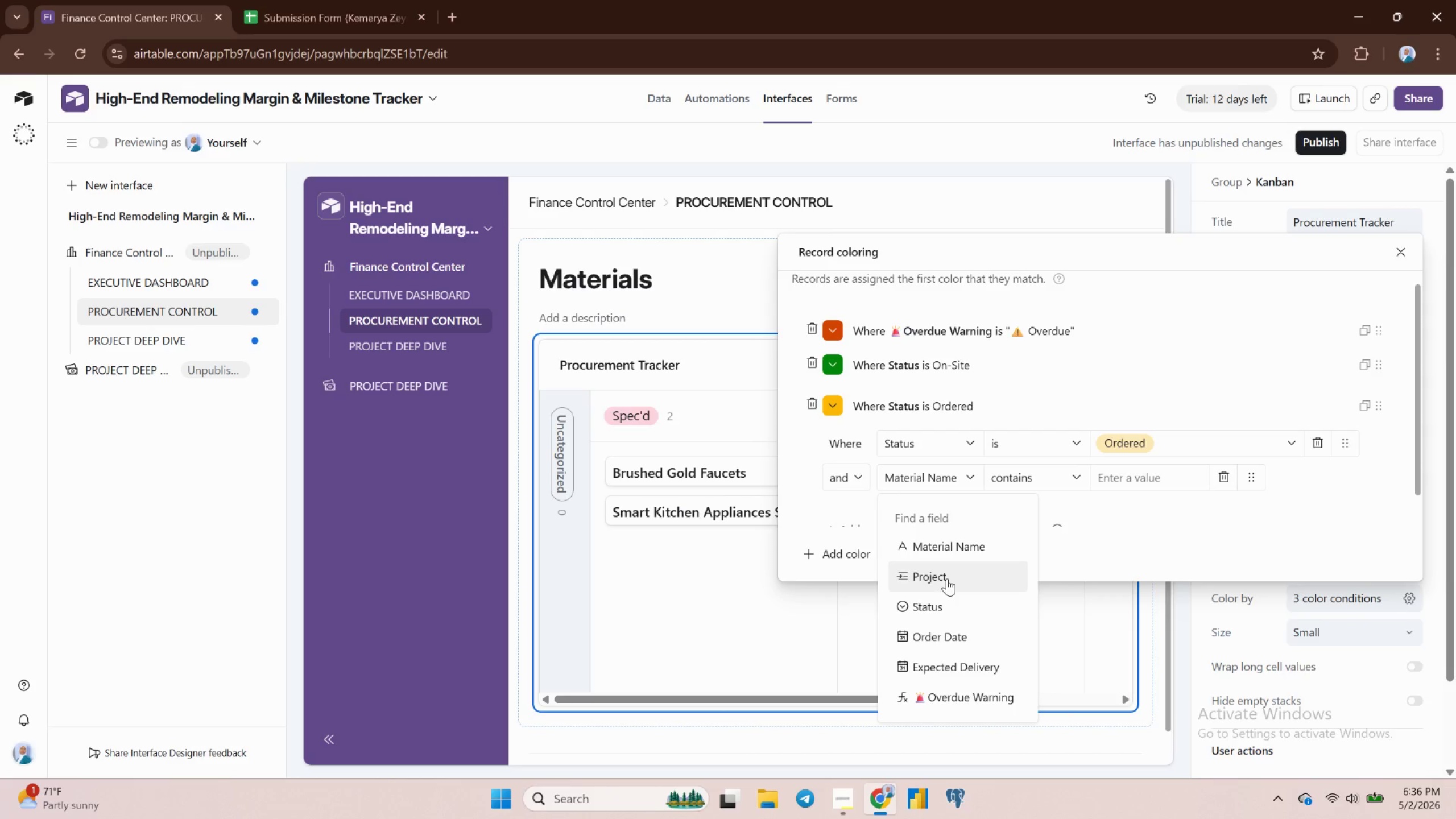 
left_click([960, 667])
 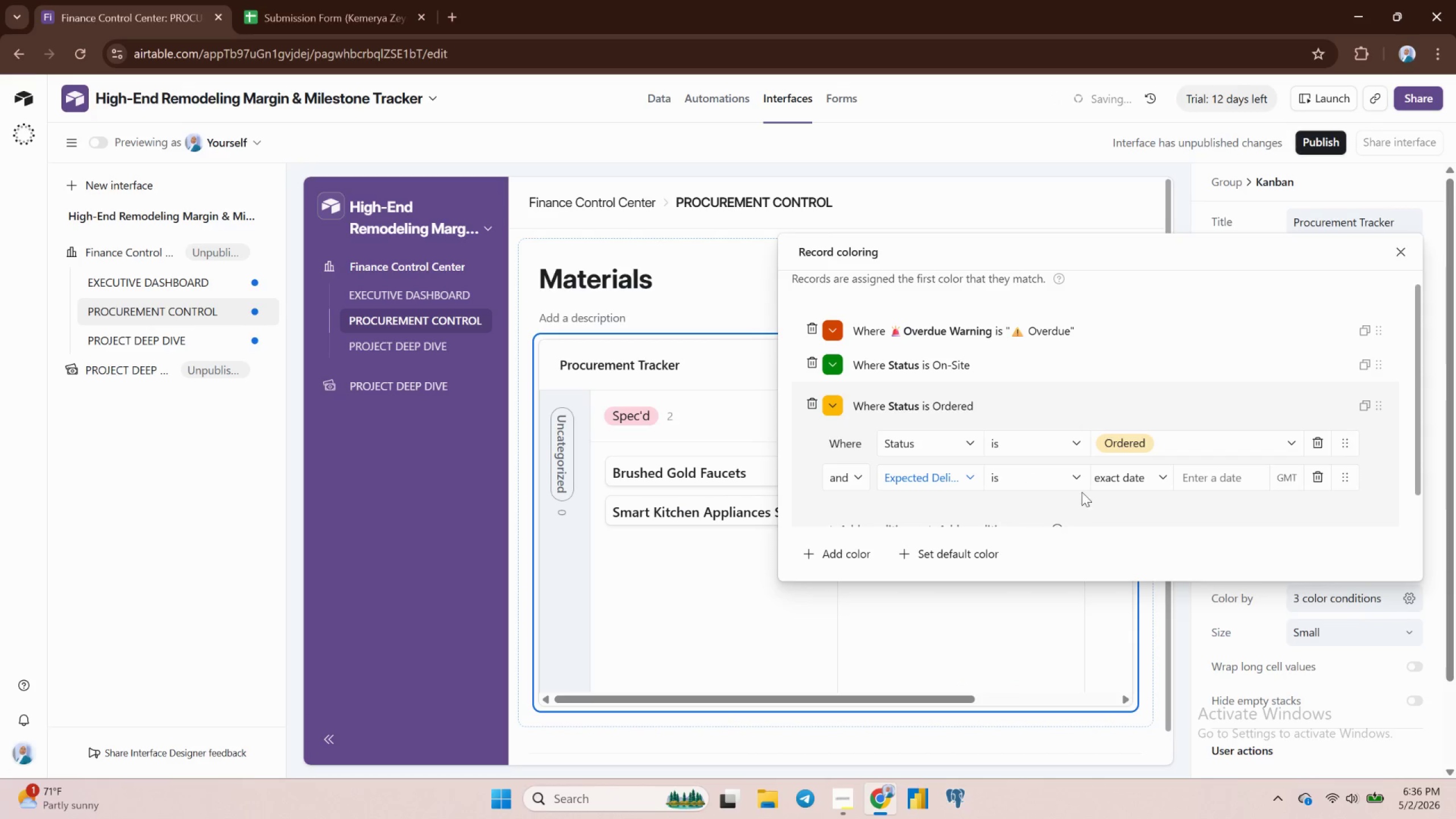 
mouse_move([1174, 473])
 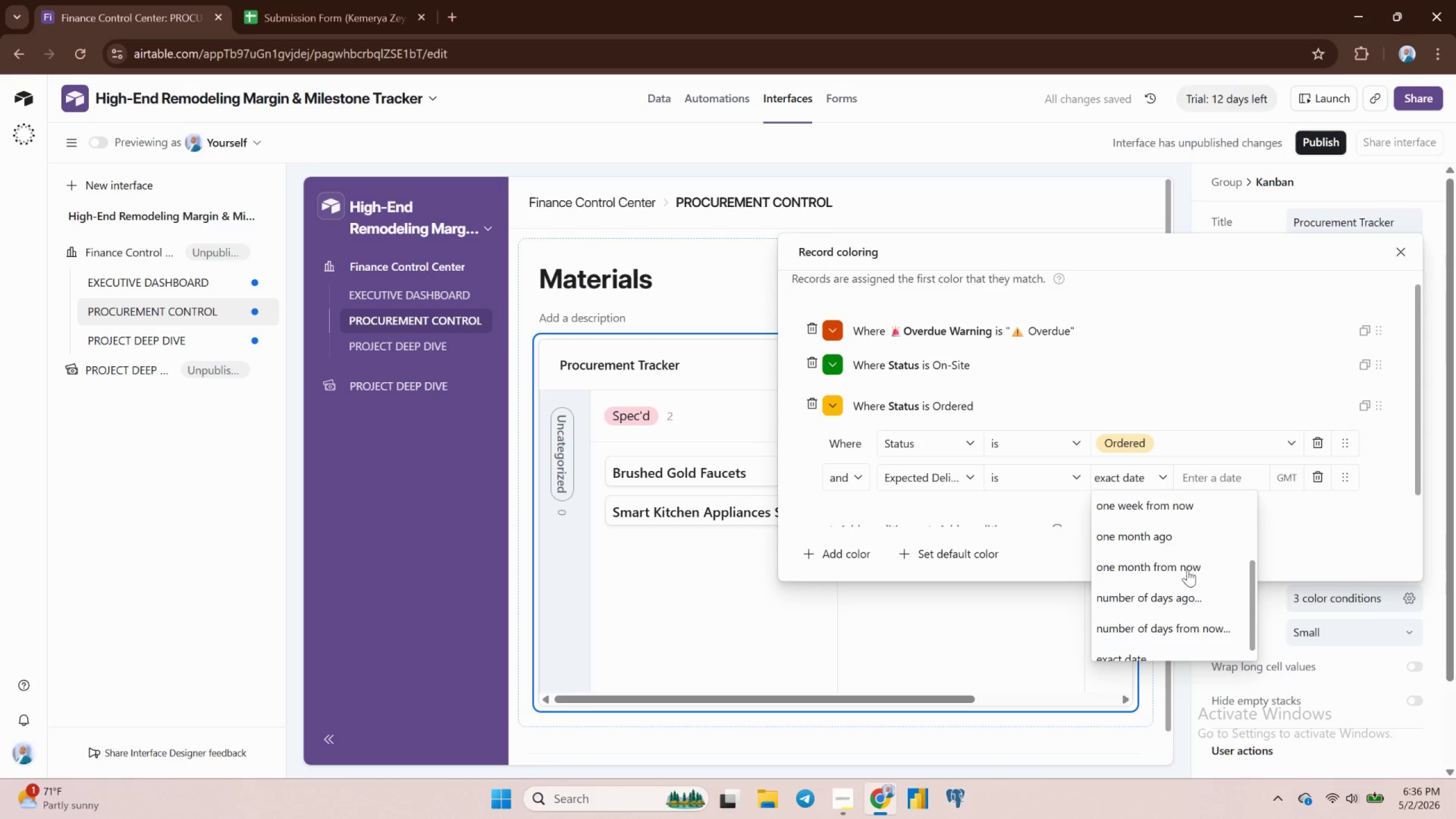 
scroll: coordinate [1186, 568], scroll_direction: up, amount: 4.0
 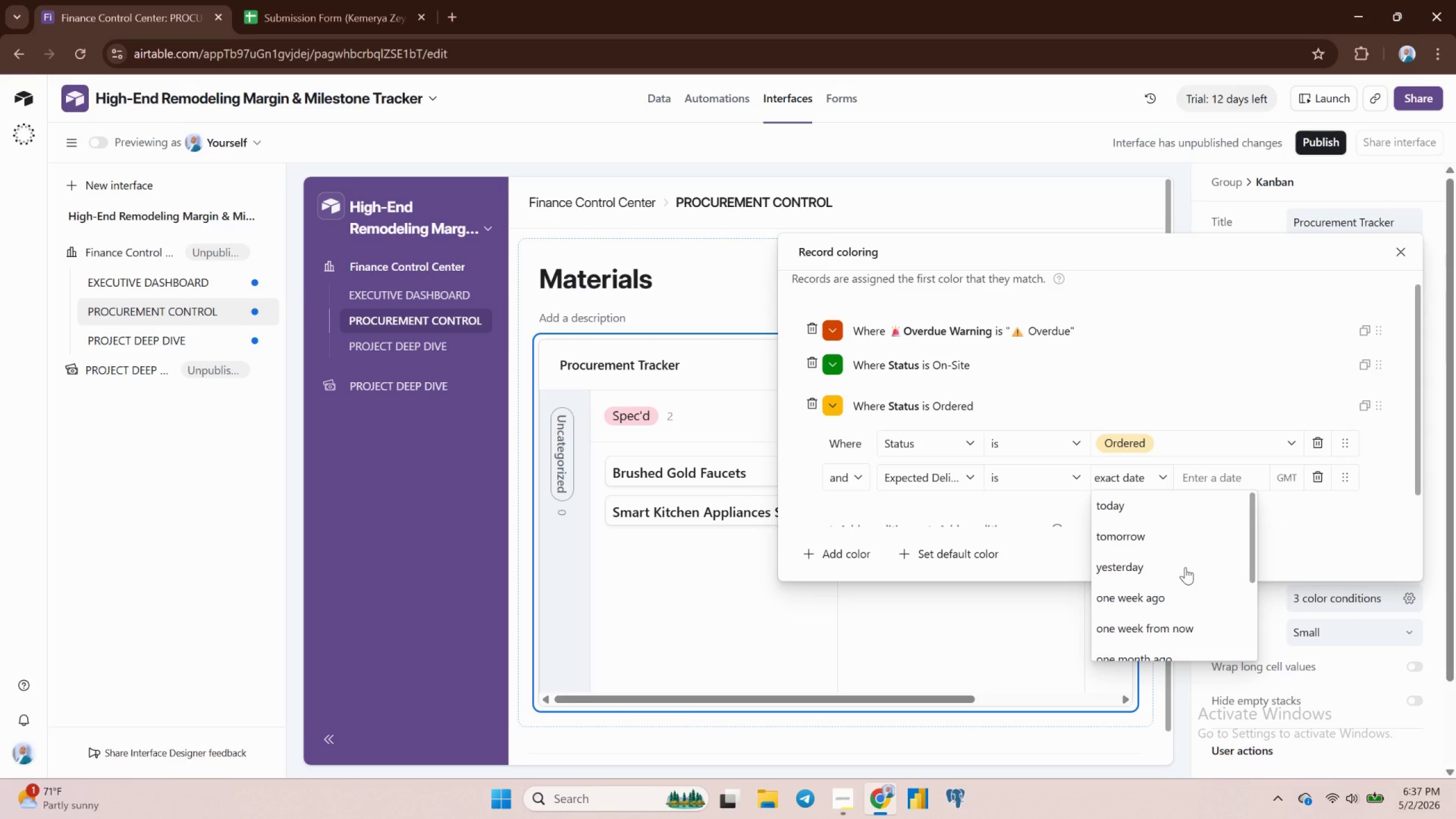 
scroll: coordinate [1186, 568], scroll_direction: down, amount: 3.0
 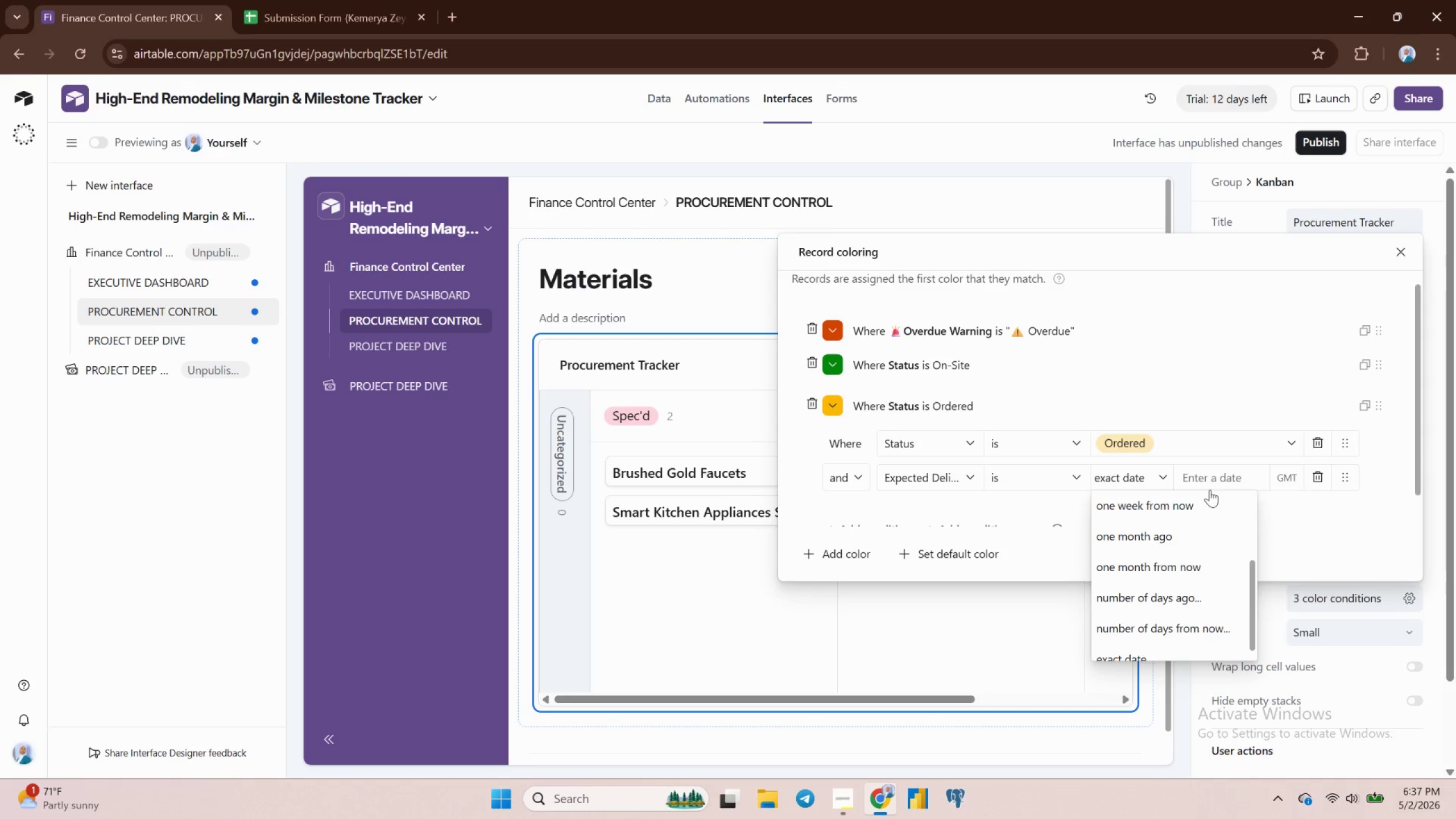 
left_click([1204, 481])
 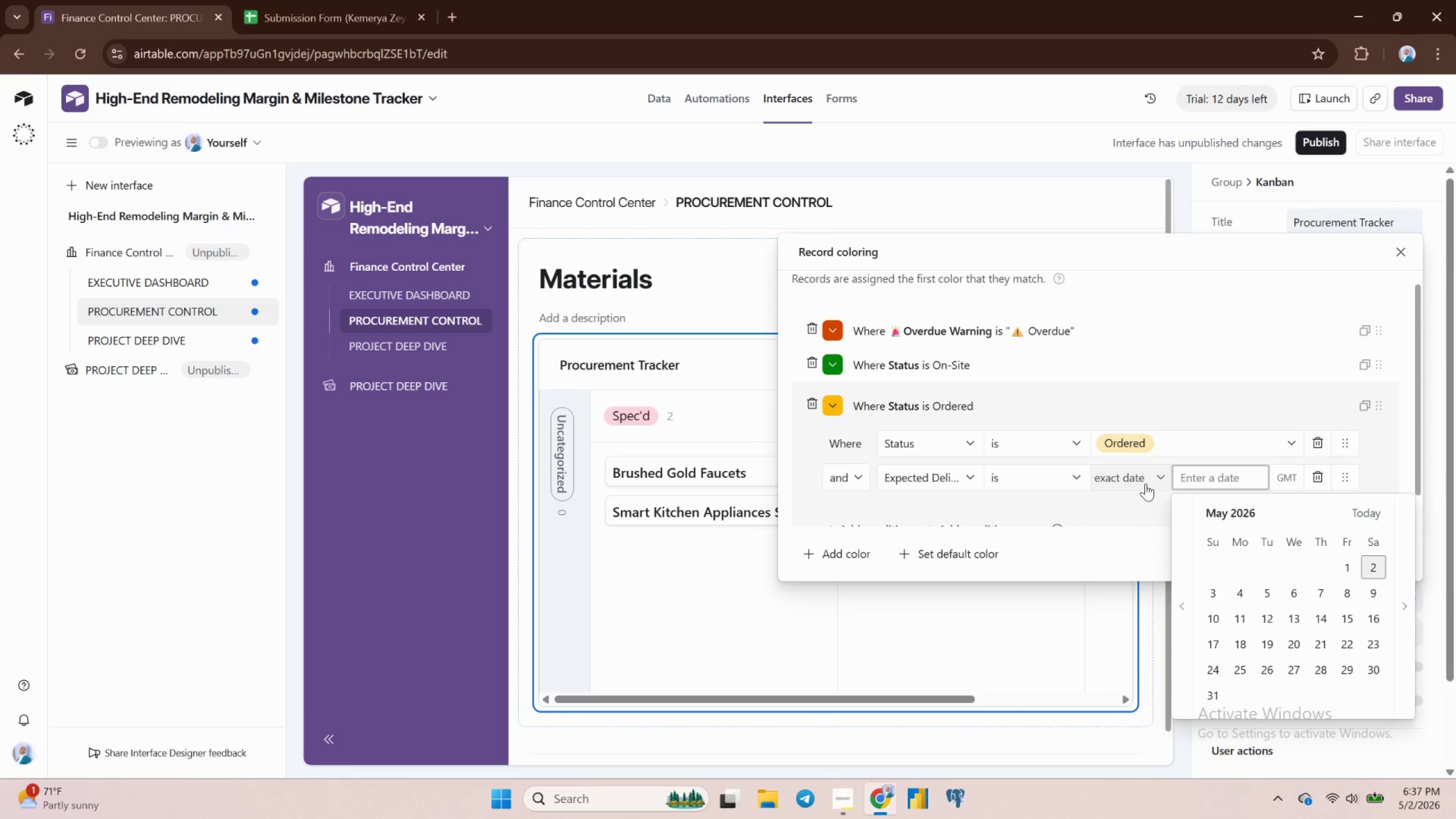 
left_click([1154, 494])
 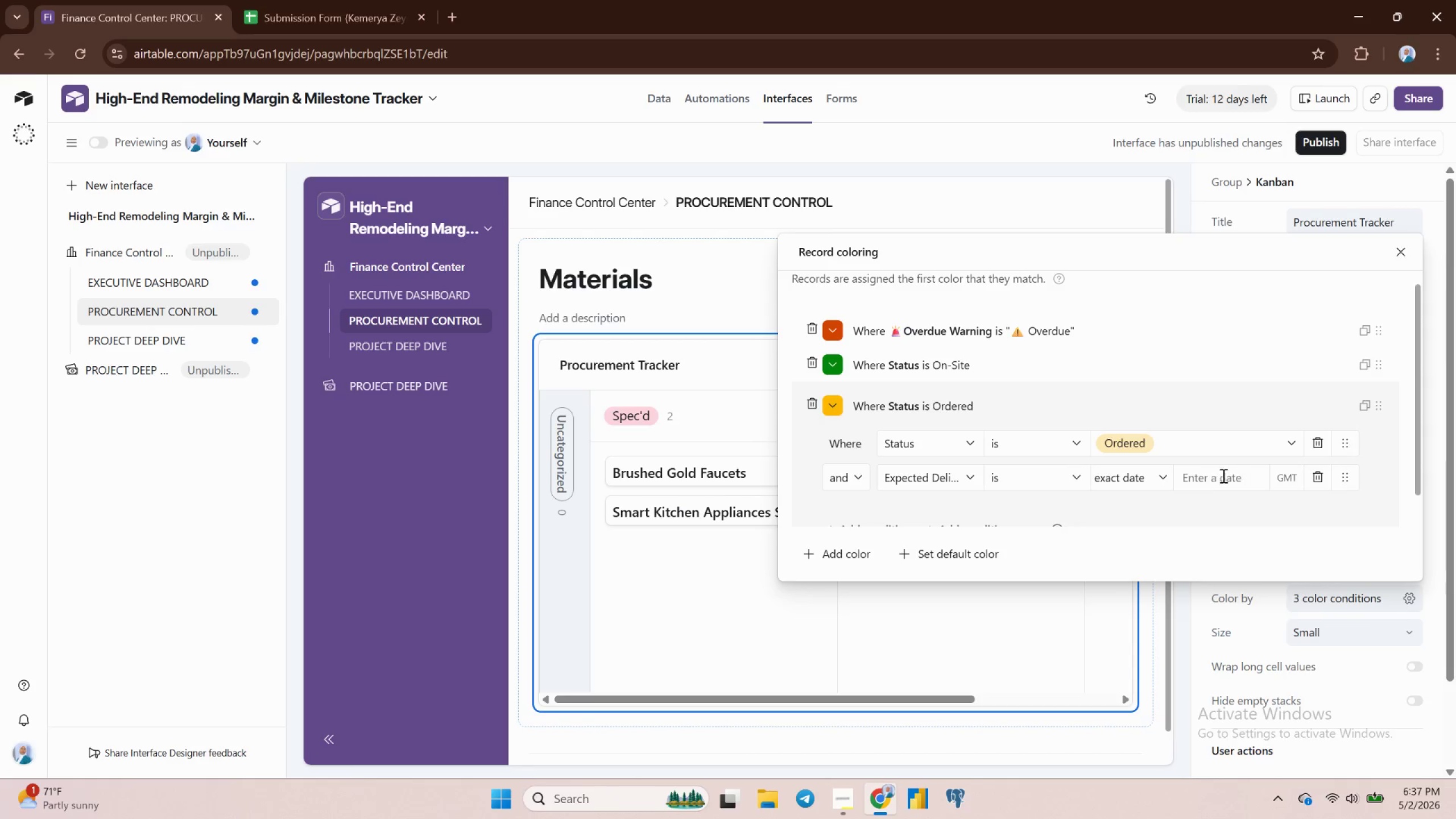 
wait(7.1)
 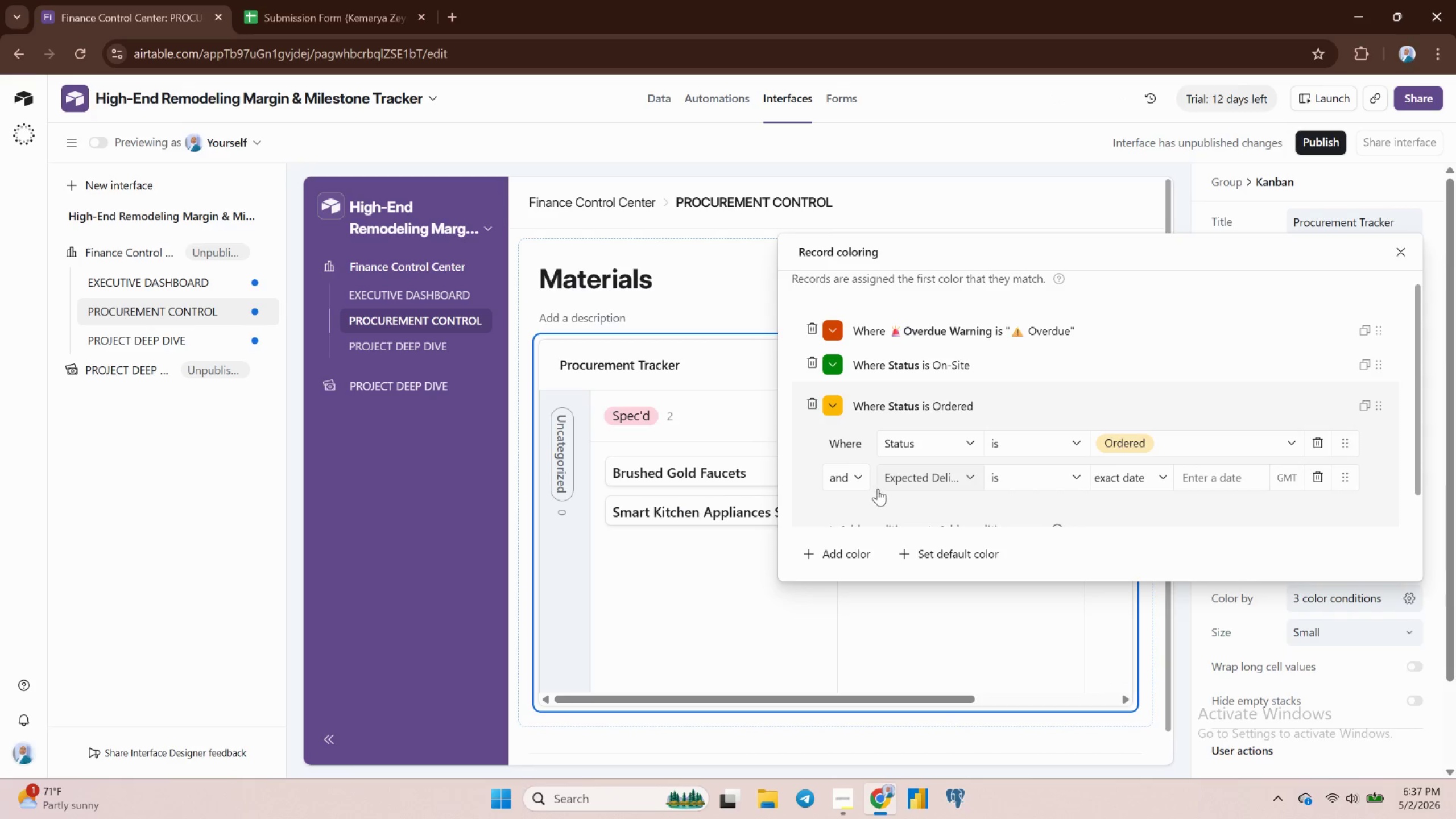 
scroll: coordinate [1146, 521], scroll_direction: down, amount: 3.0
 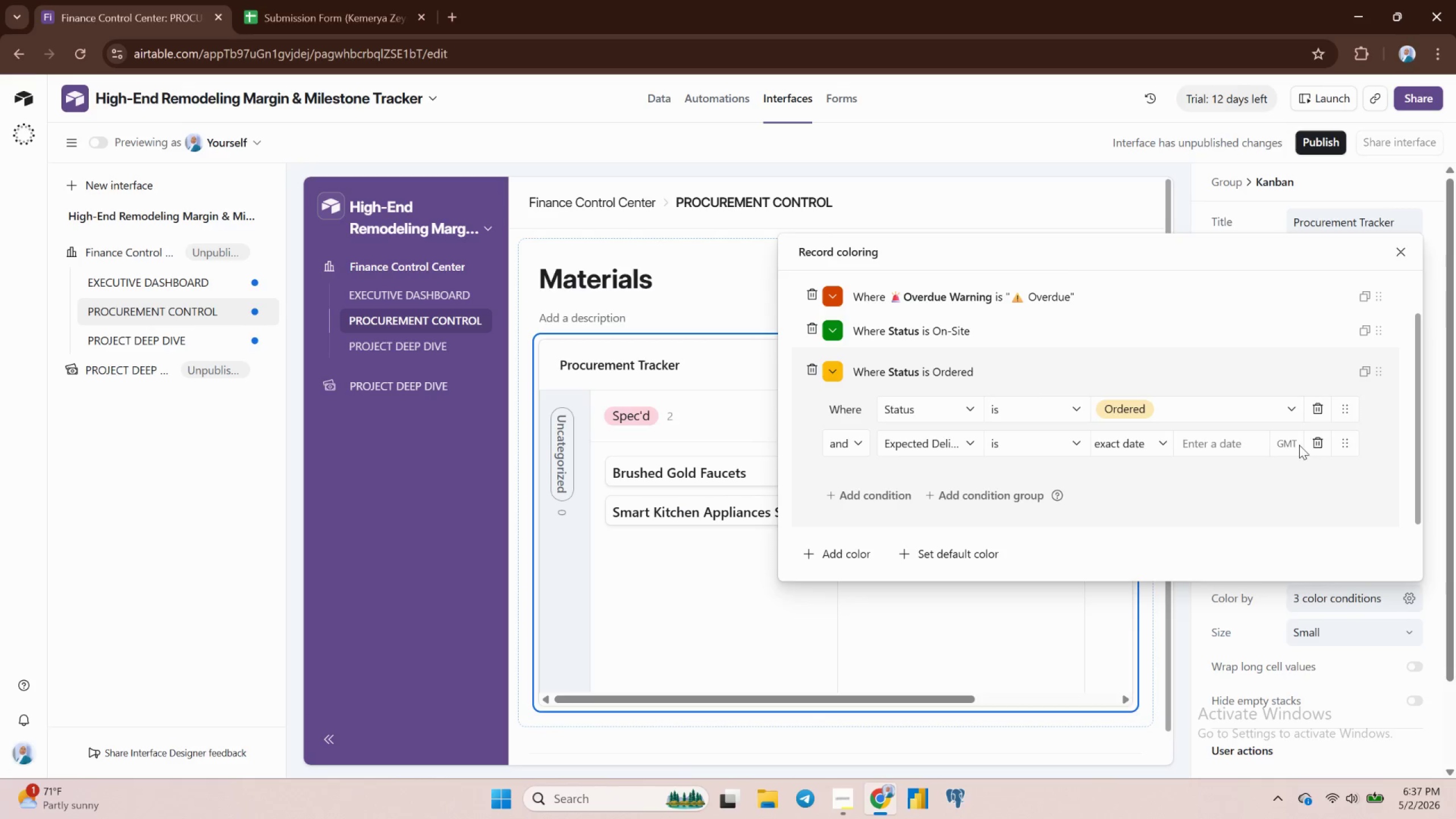 
wait(12.03)
 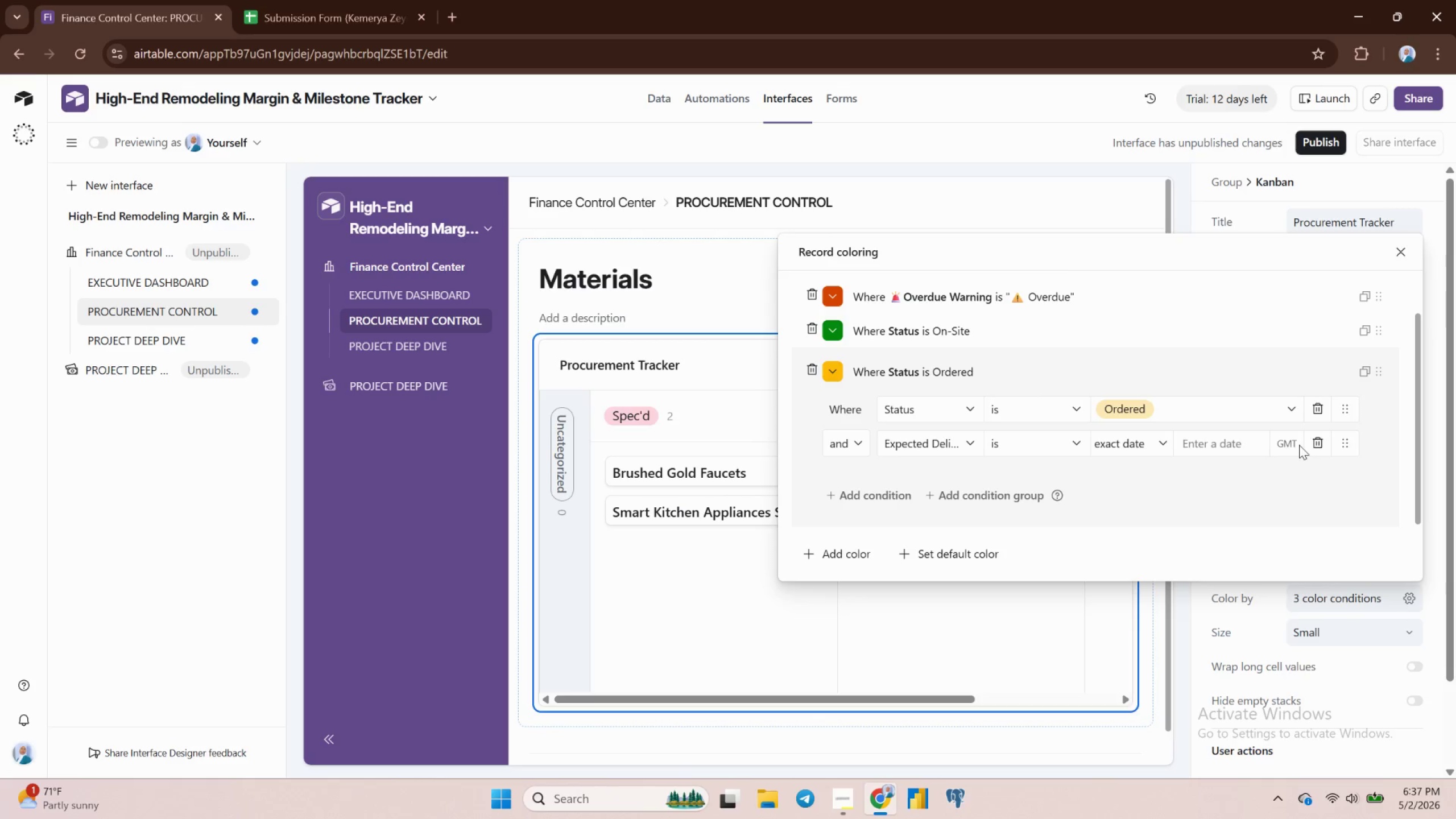 
scroll: coordinate [1148, 490], scroll_direction: up, amount: 5.0
 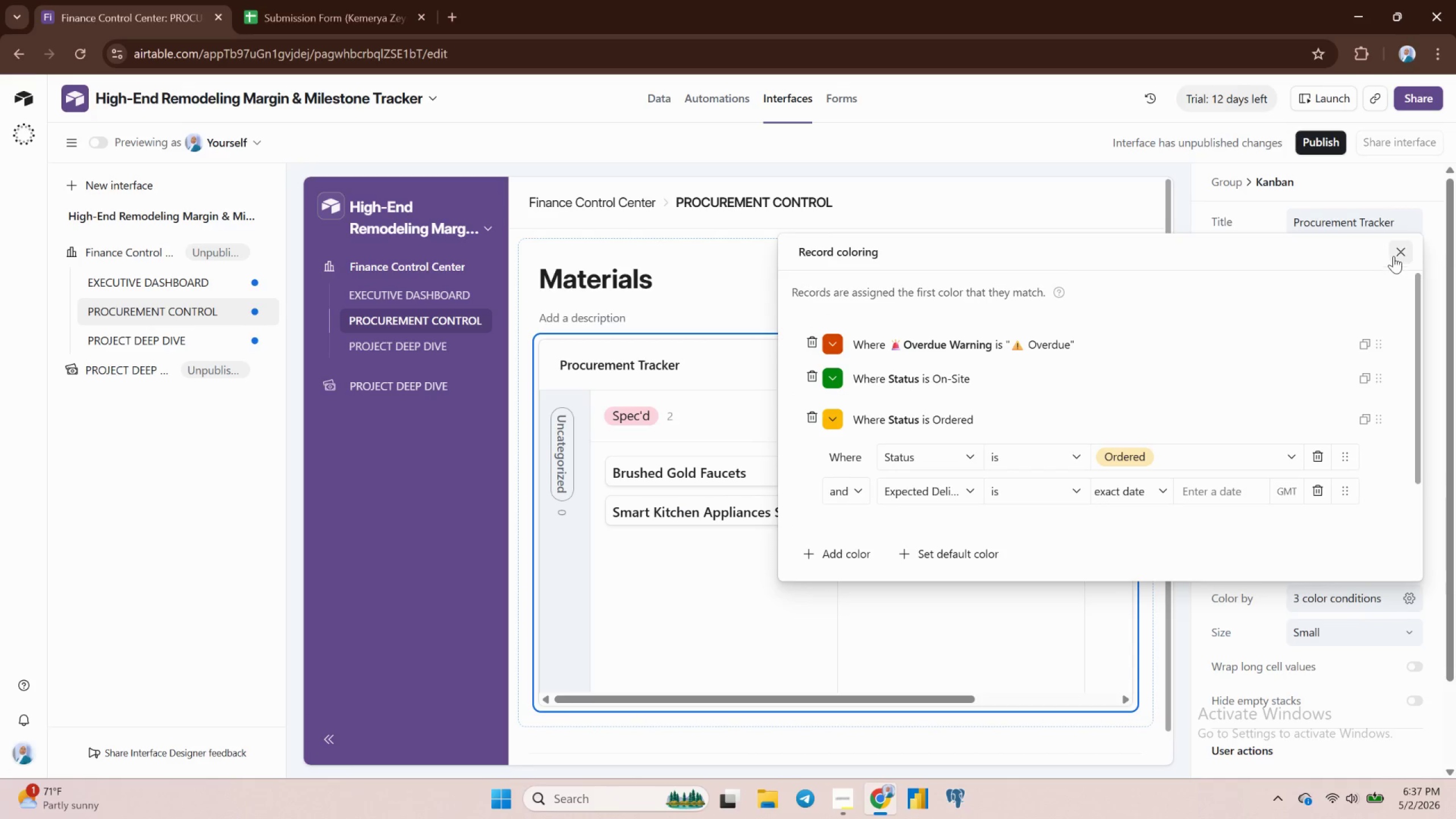 
left_click([1393, 255])
 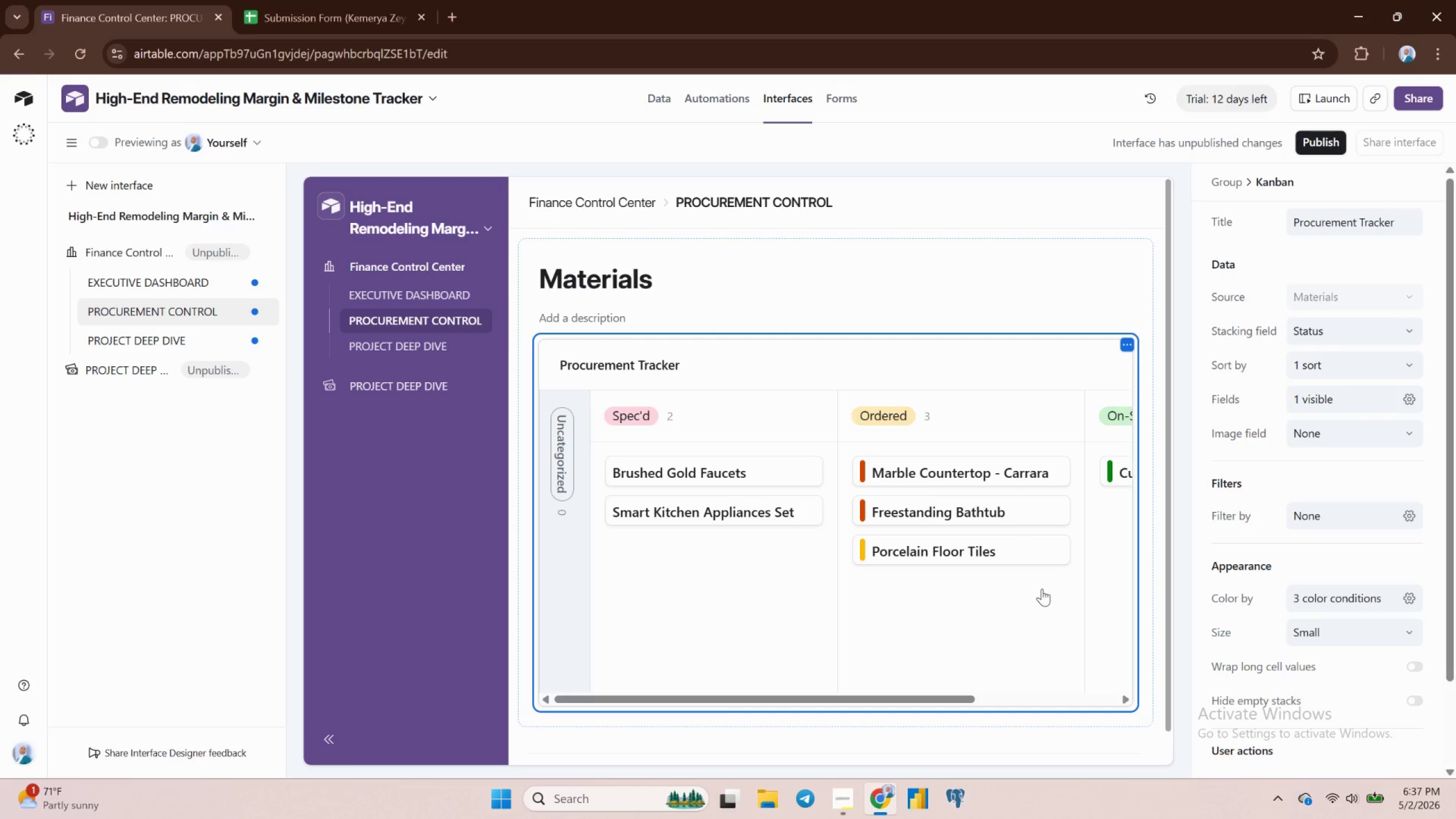 
wait(9.87)
 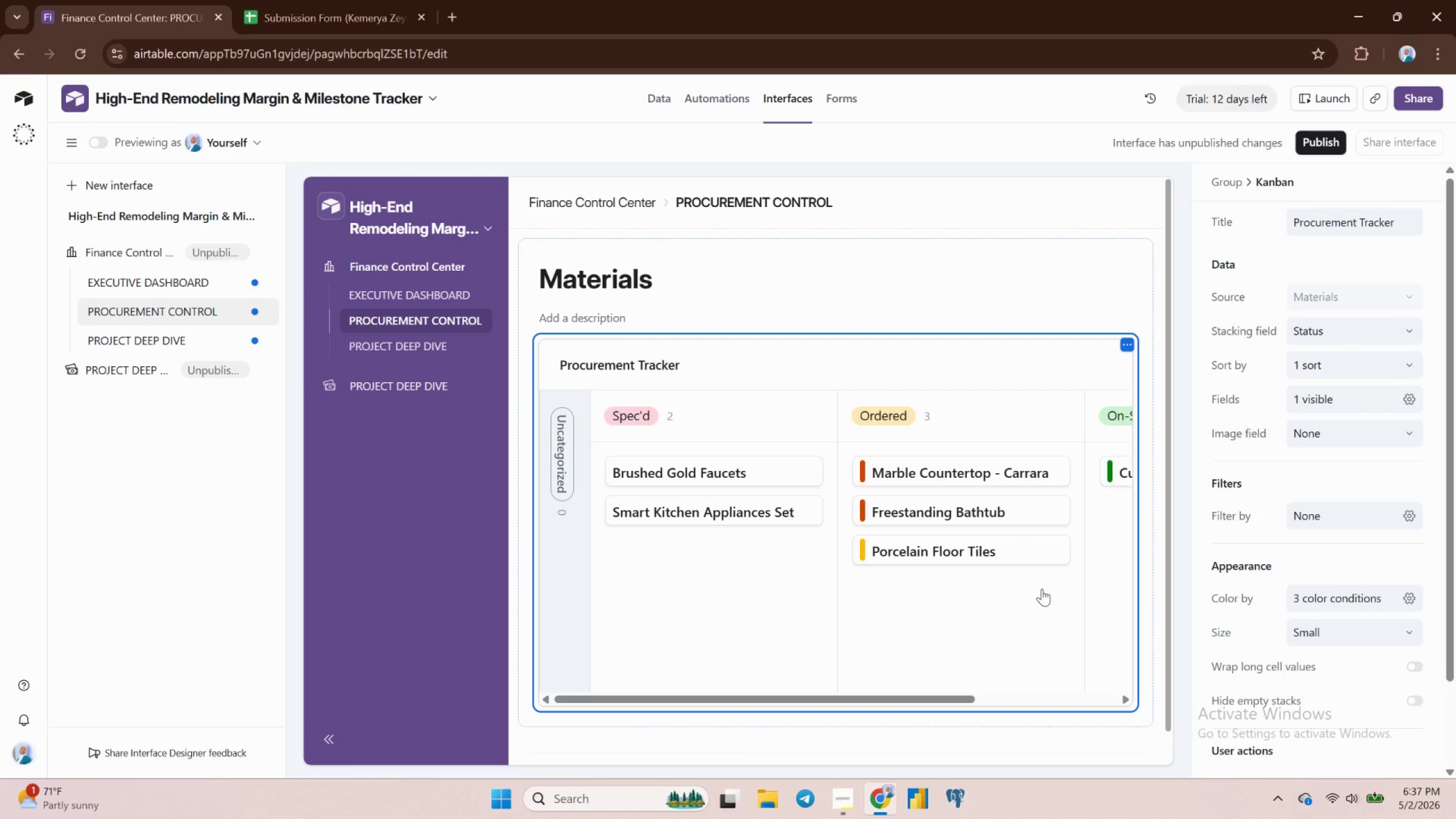 
left_click([659, 91])
 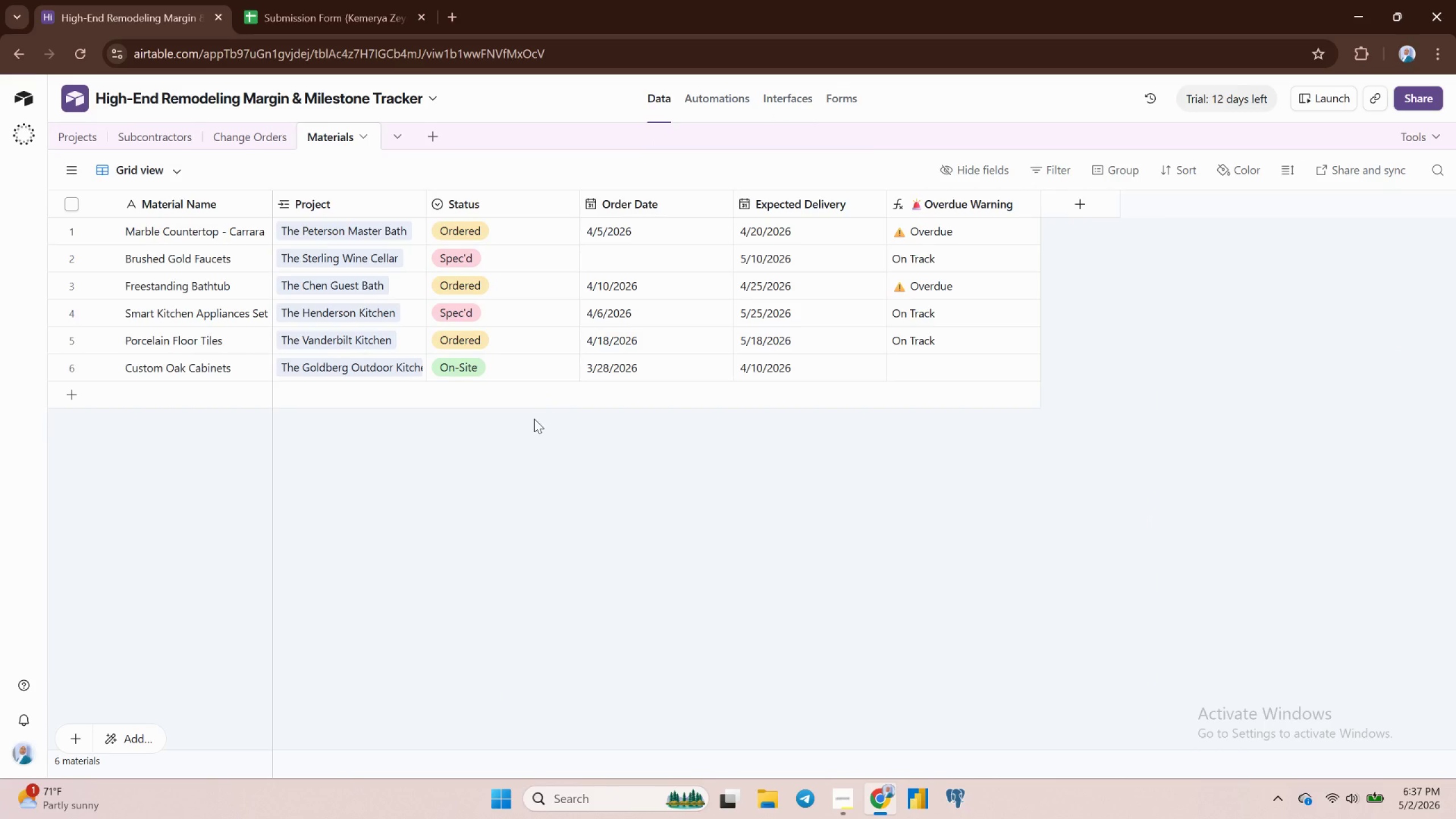 
mouse_move([533, 416])
 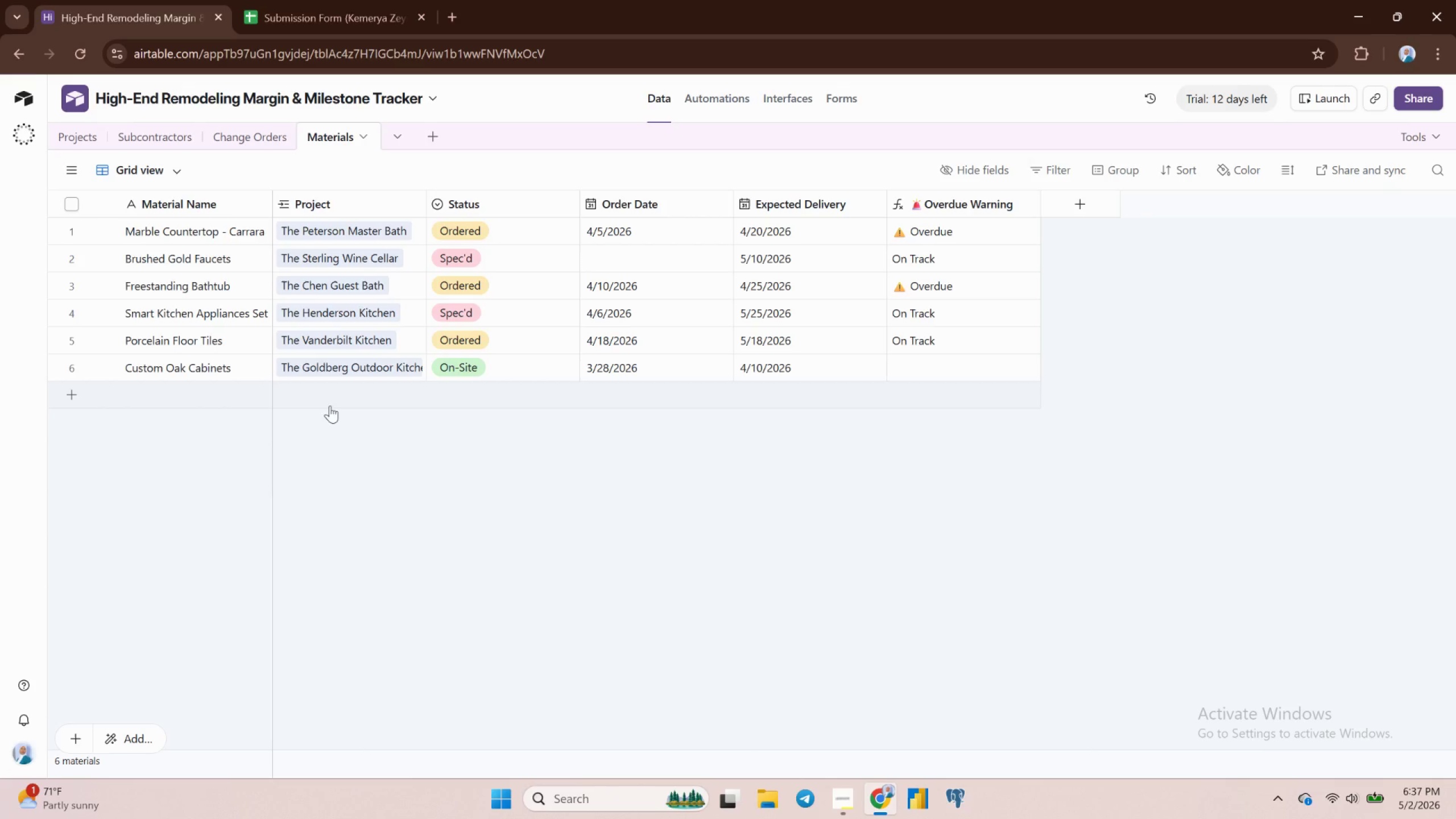 
scroll: coordinate [168, 218], scroll_direction: up, amount: 3.0
 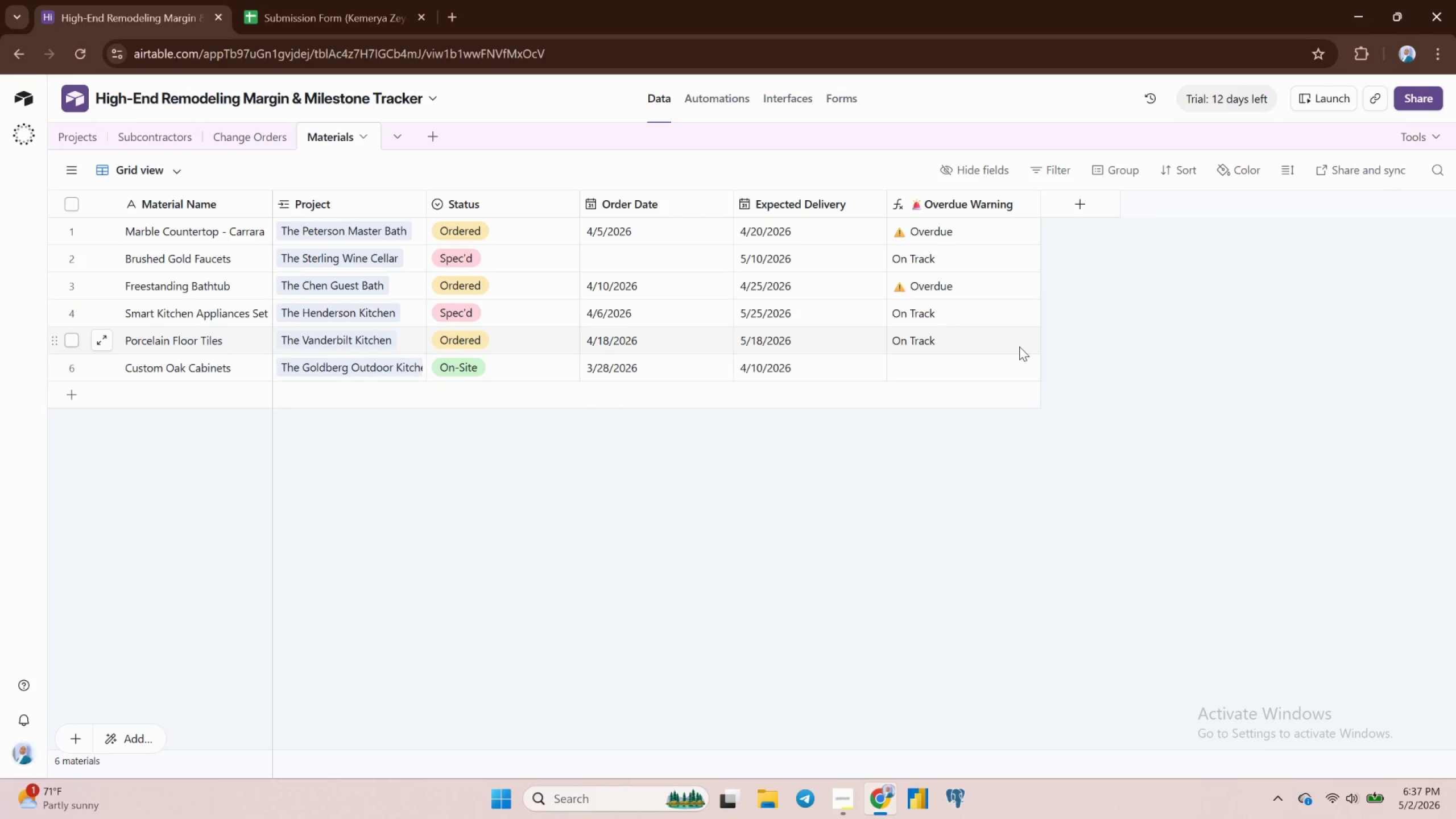 
wait(6.61)
 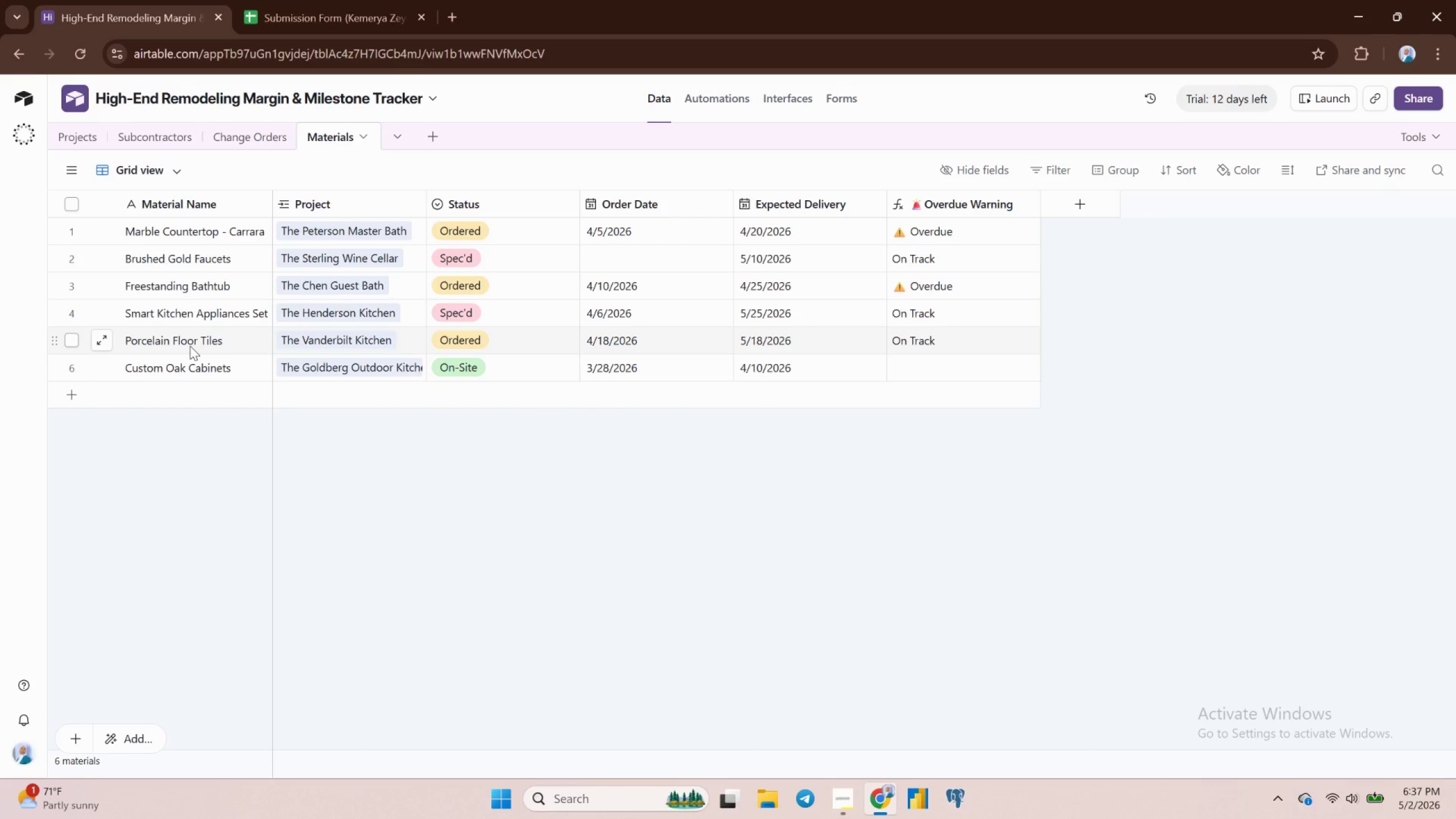 
left_click([780, 97])
 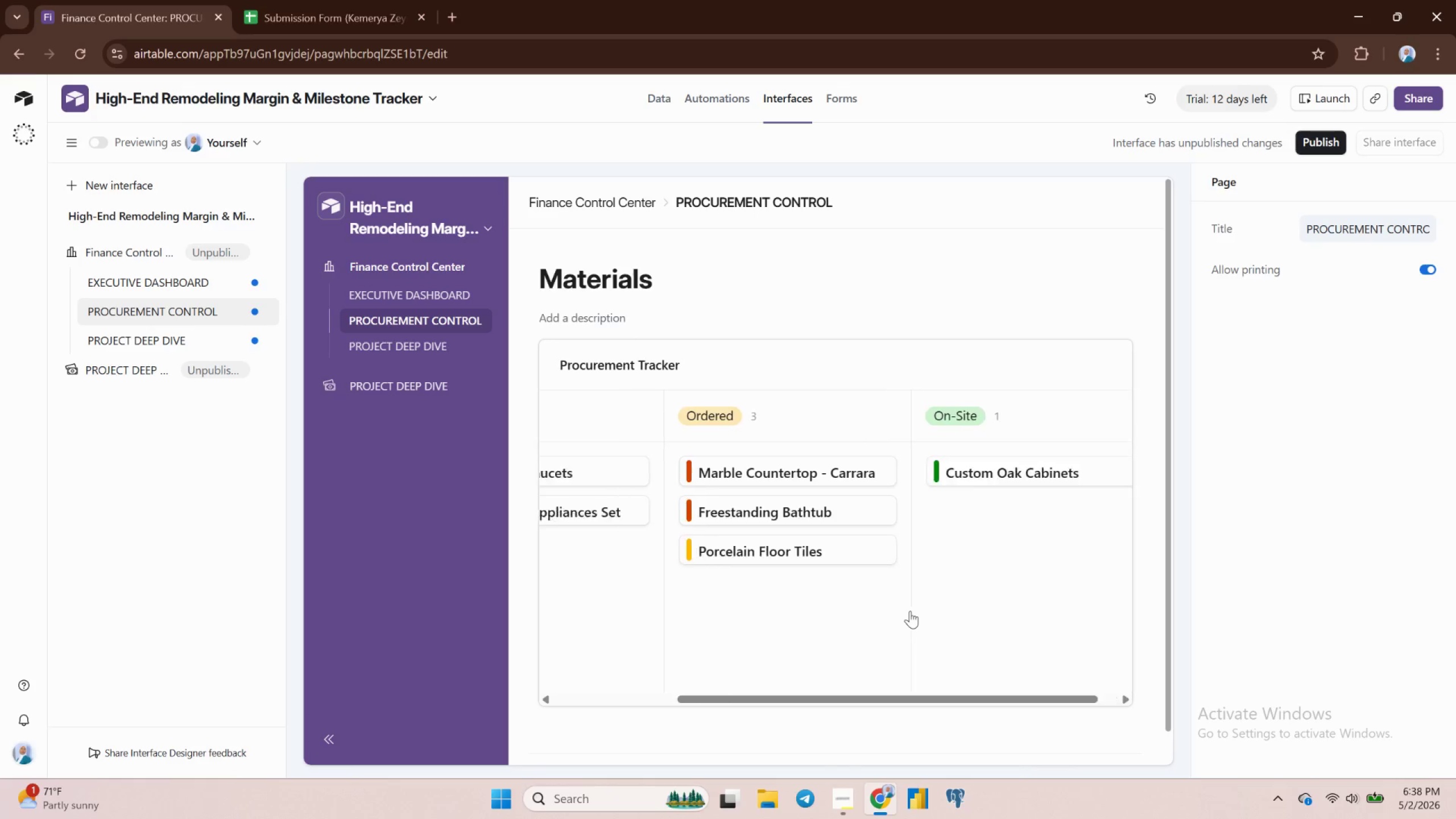 
wait(48.36)
 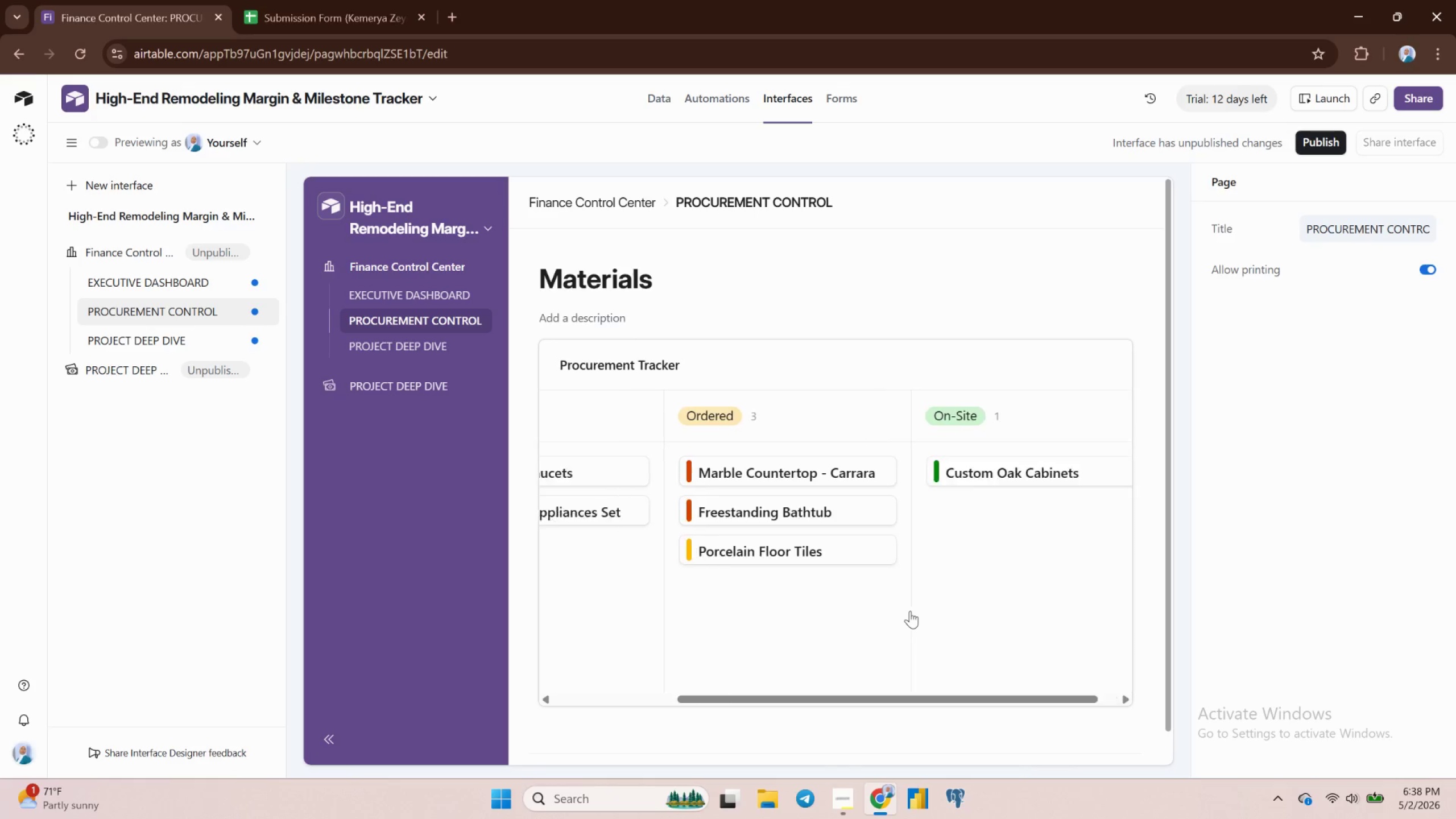 
left_click([422, 301])
 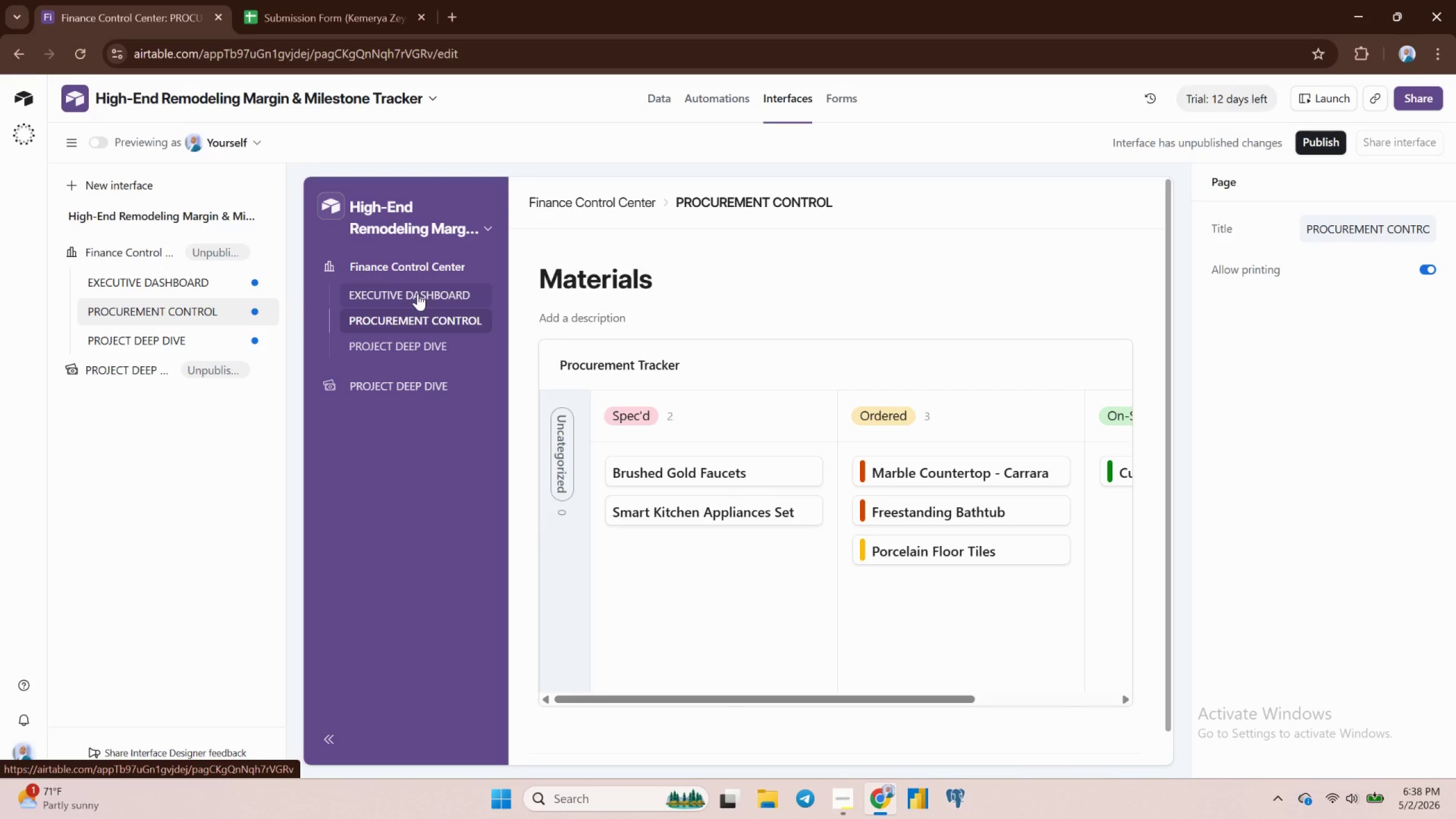 
left_click([417, 293])
 